 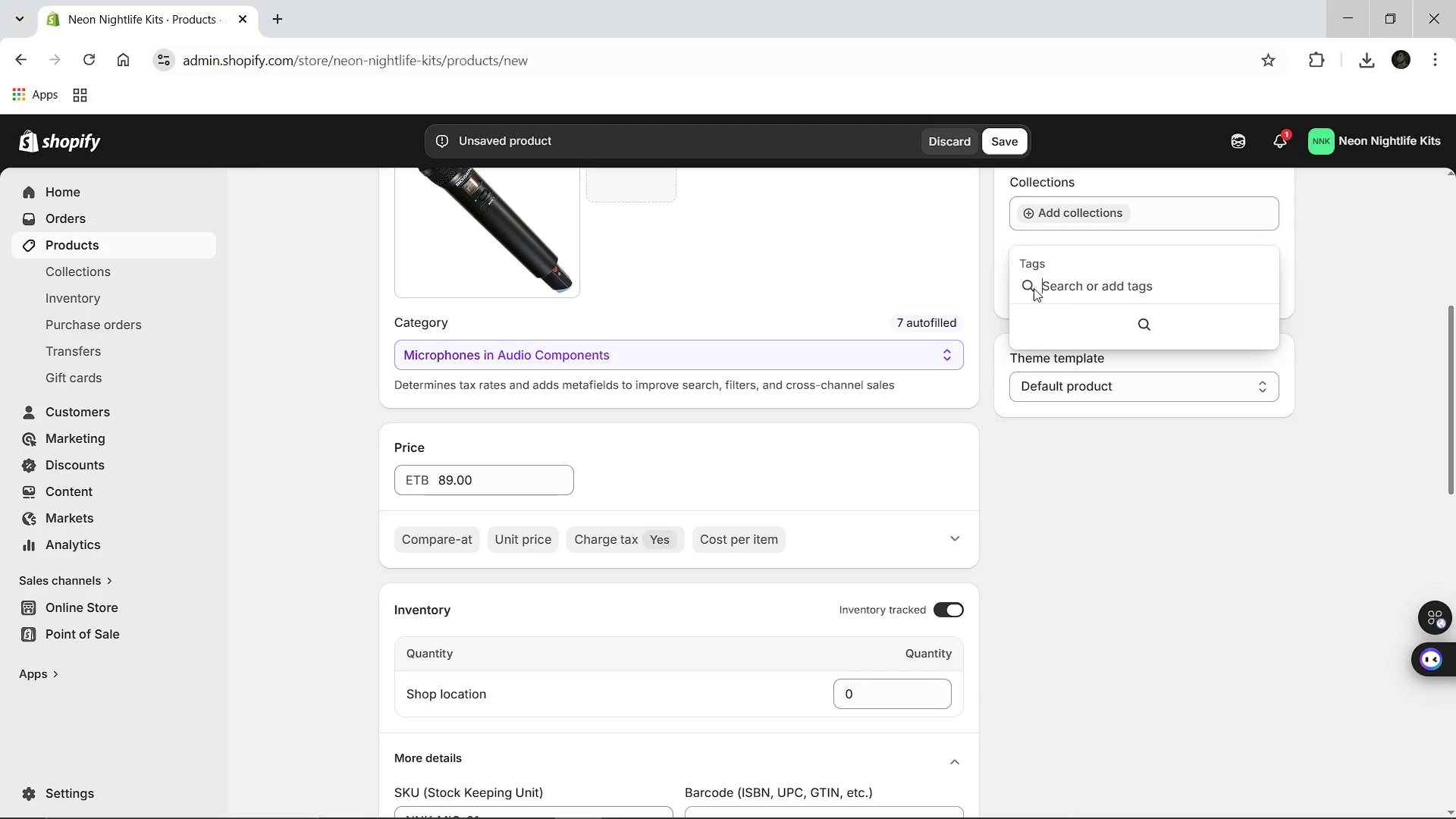 
type(STANDARD GEARStandard Gear])
 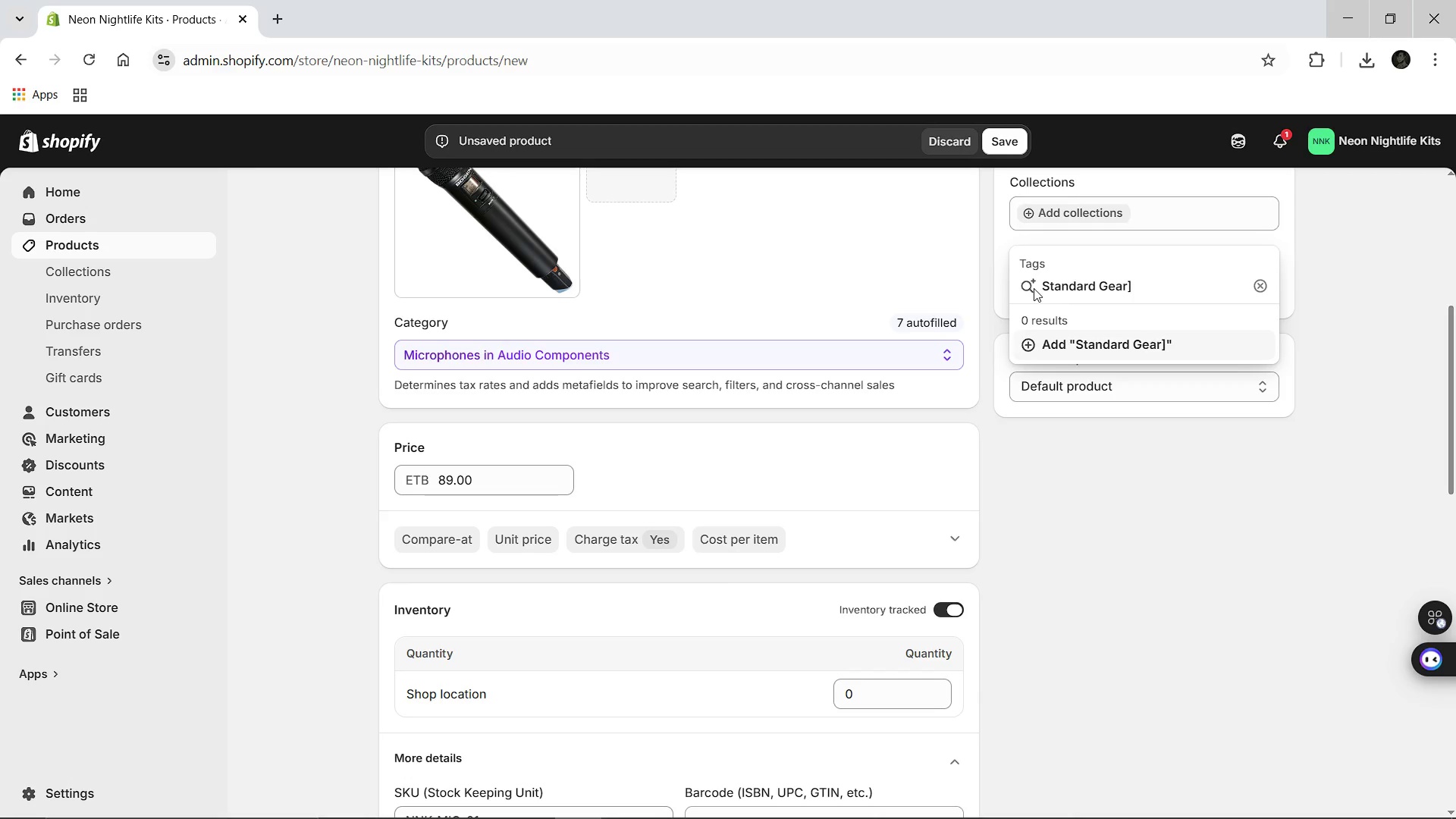 
hold_key(key=Backspace, duration=0.95)
 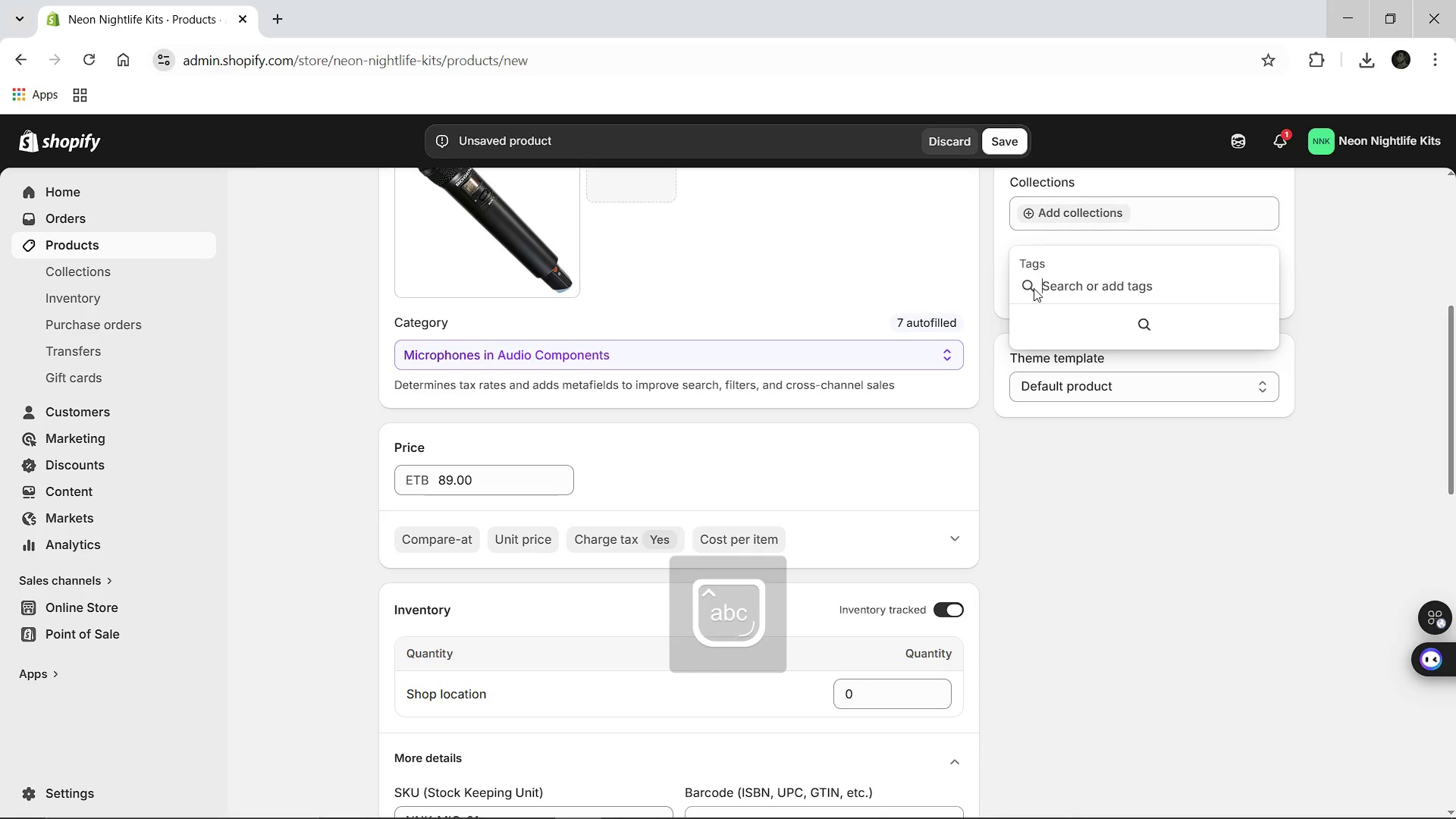 
hold_key(key=Backspace, duration=6.59)
 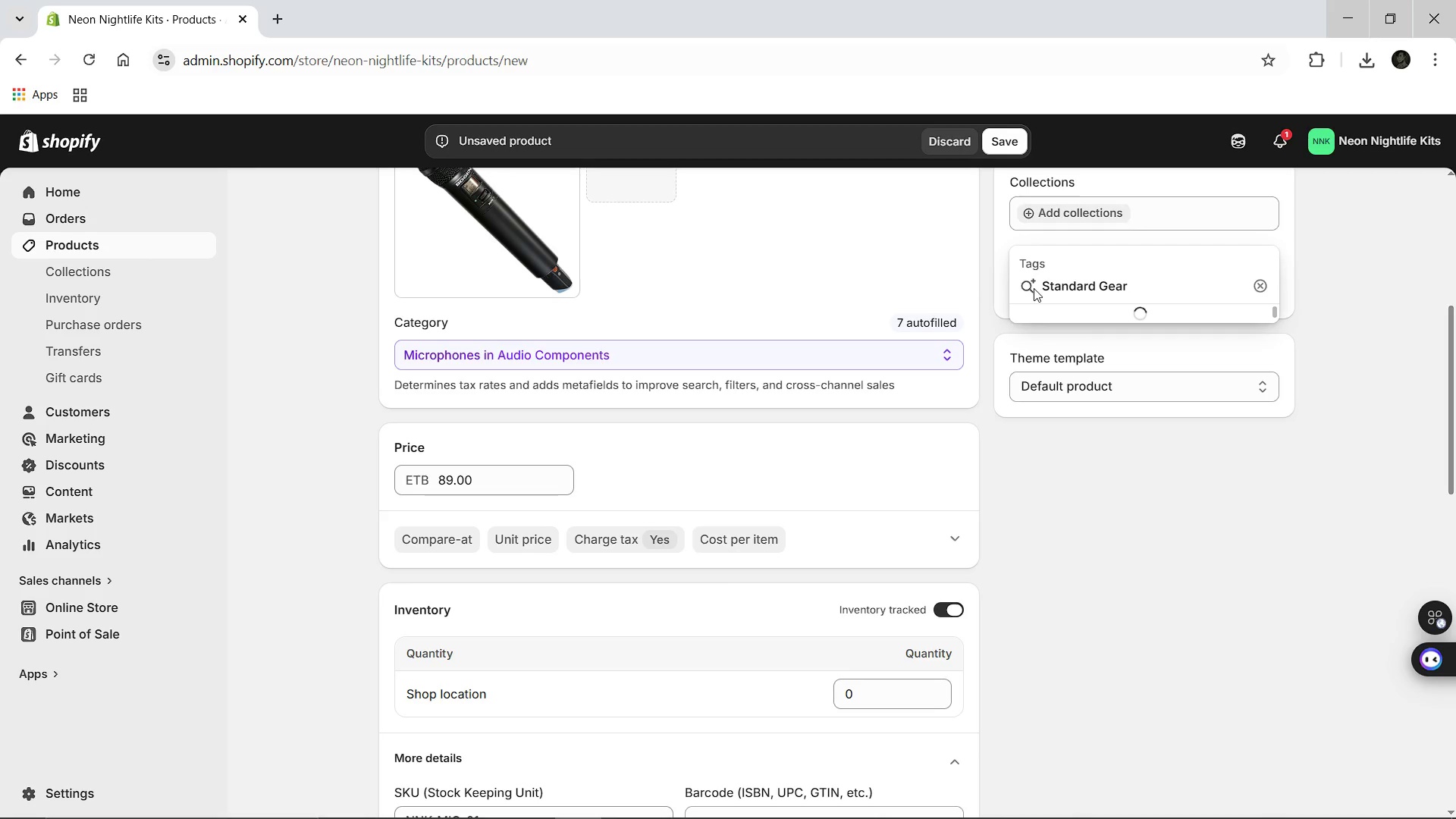 
key(Enter)
 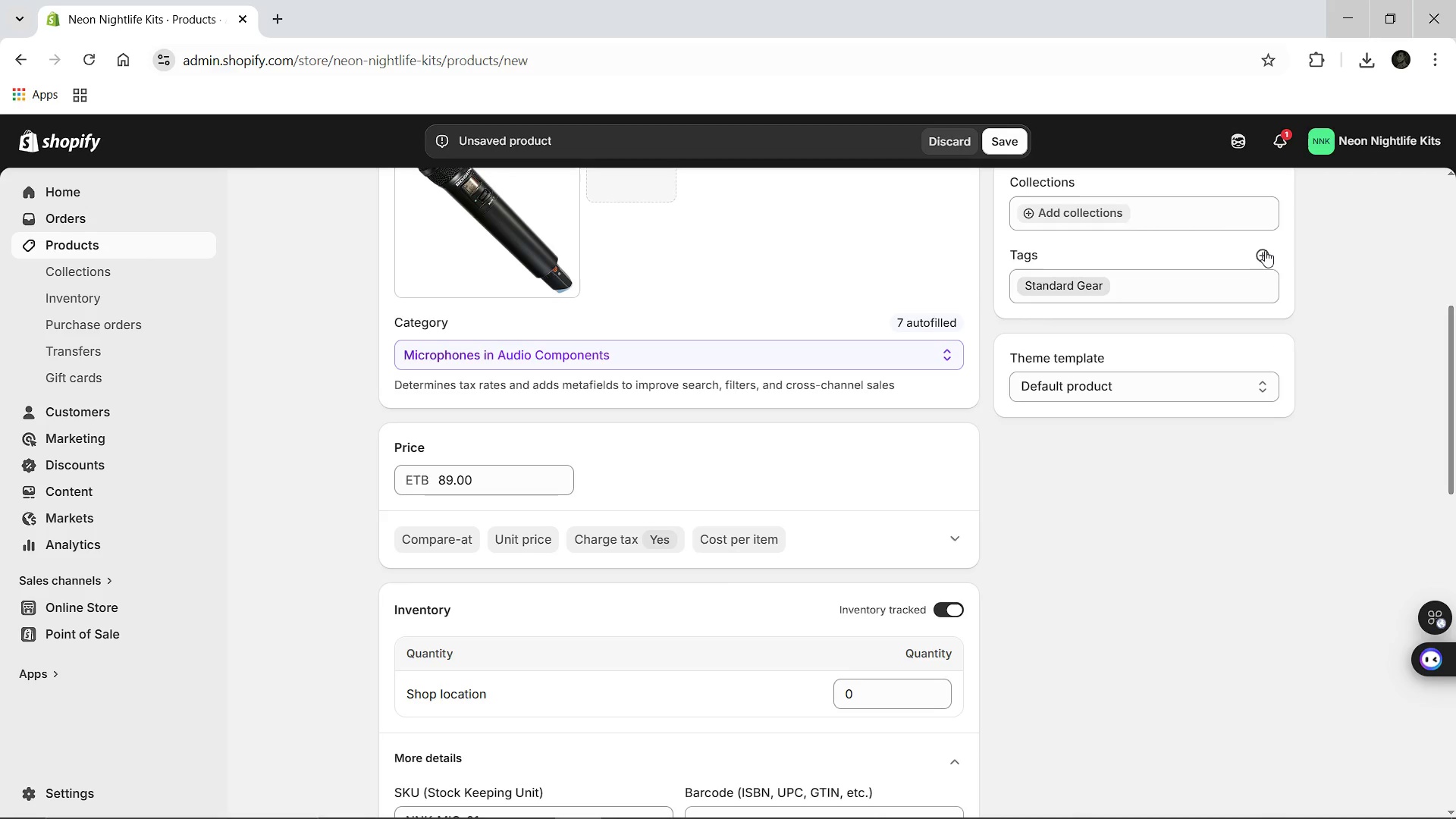 
left_click([1270, 250])
 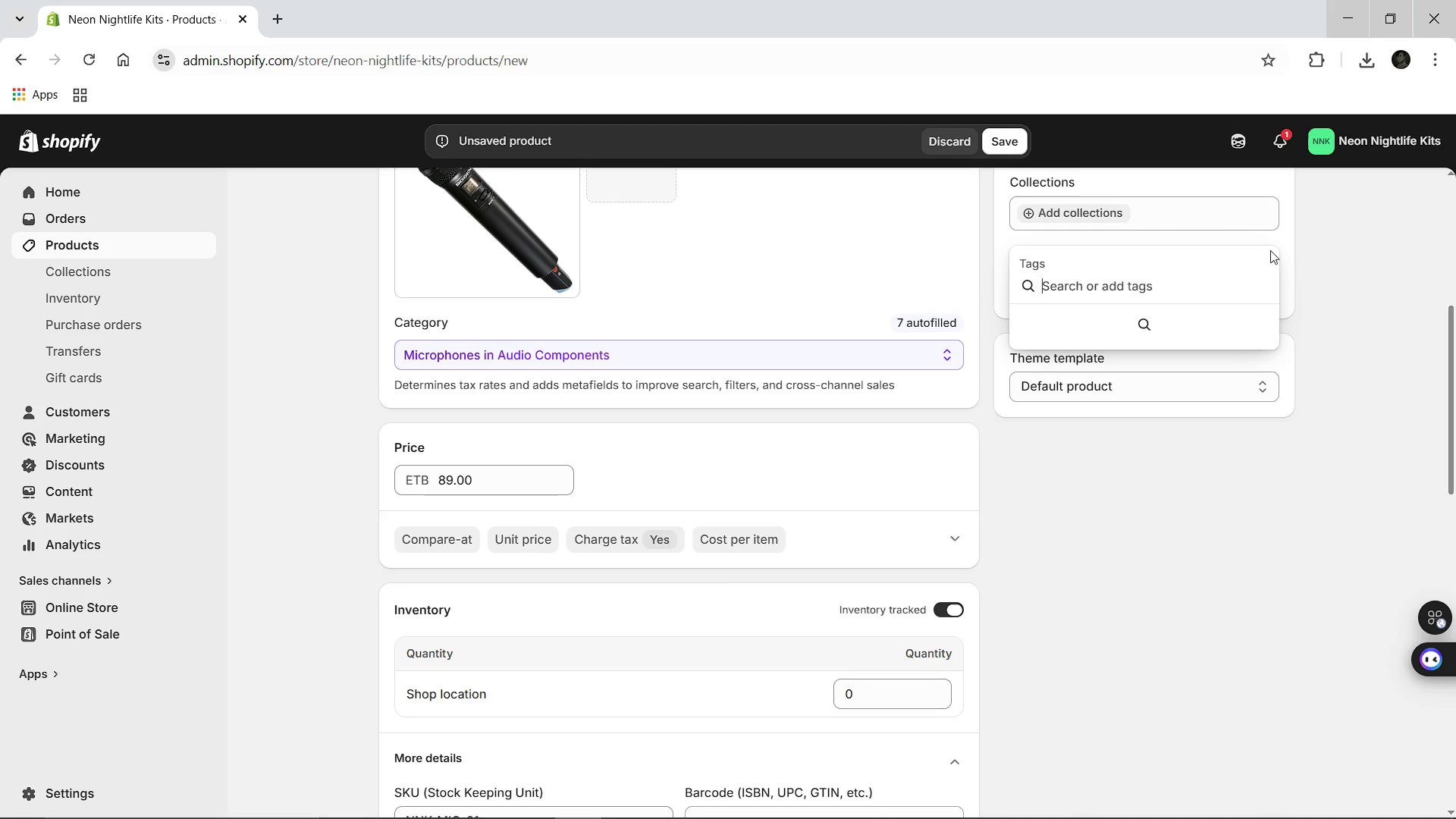 
type(Microphone)
 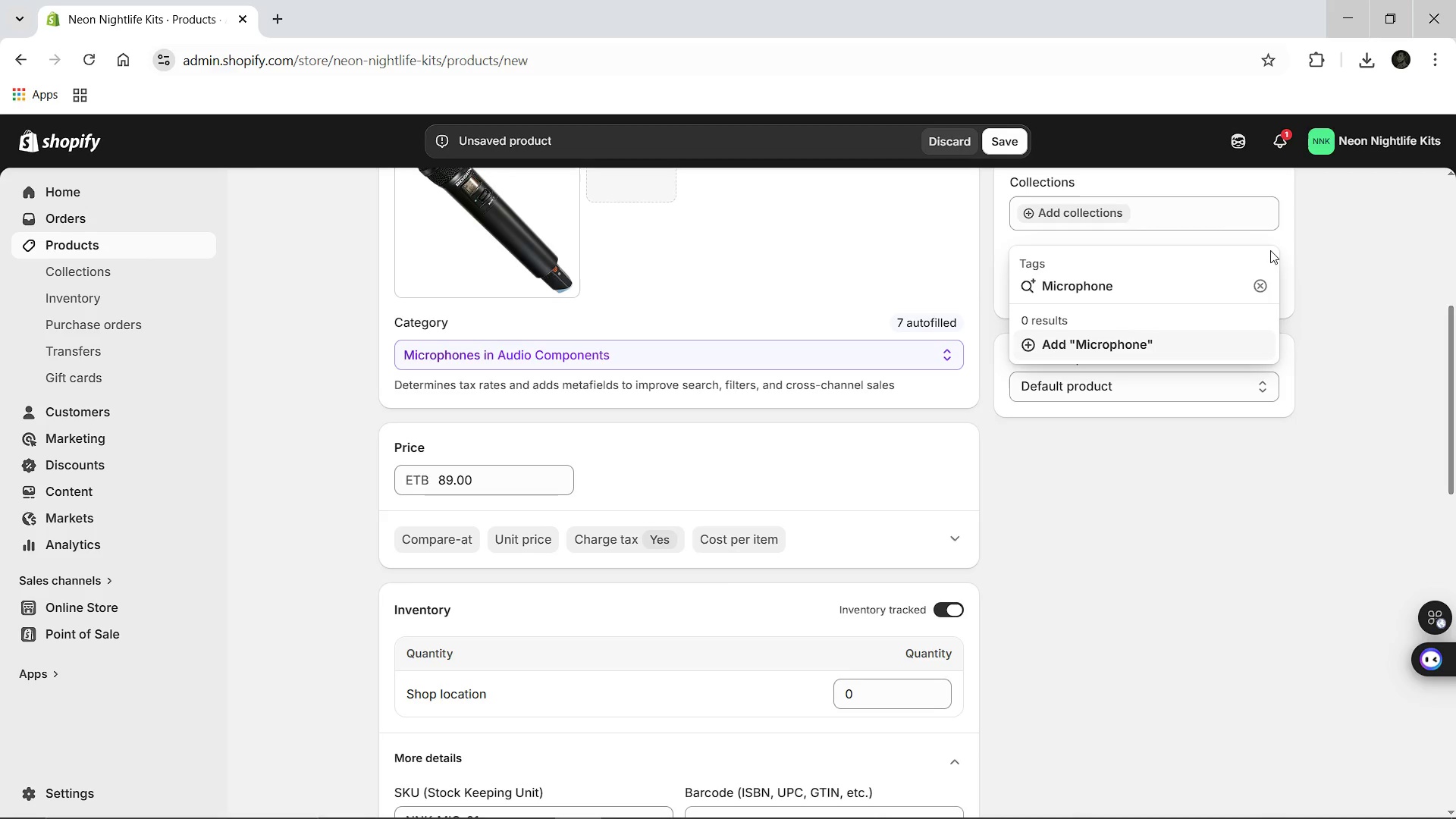 
key(Enter)
 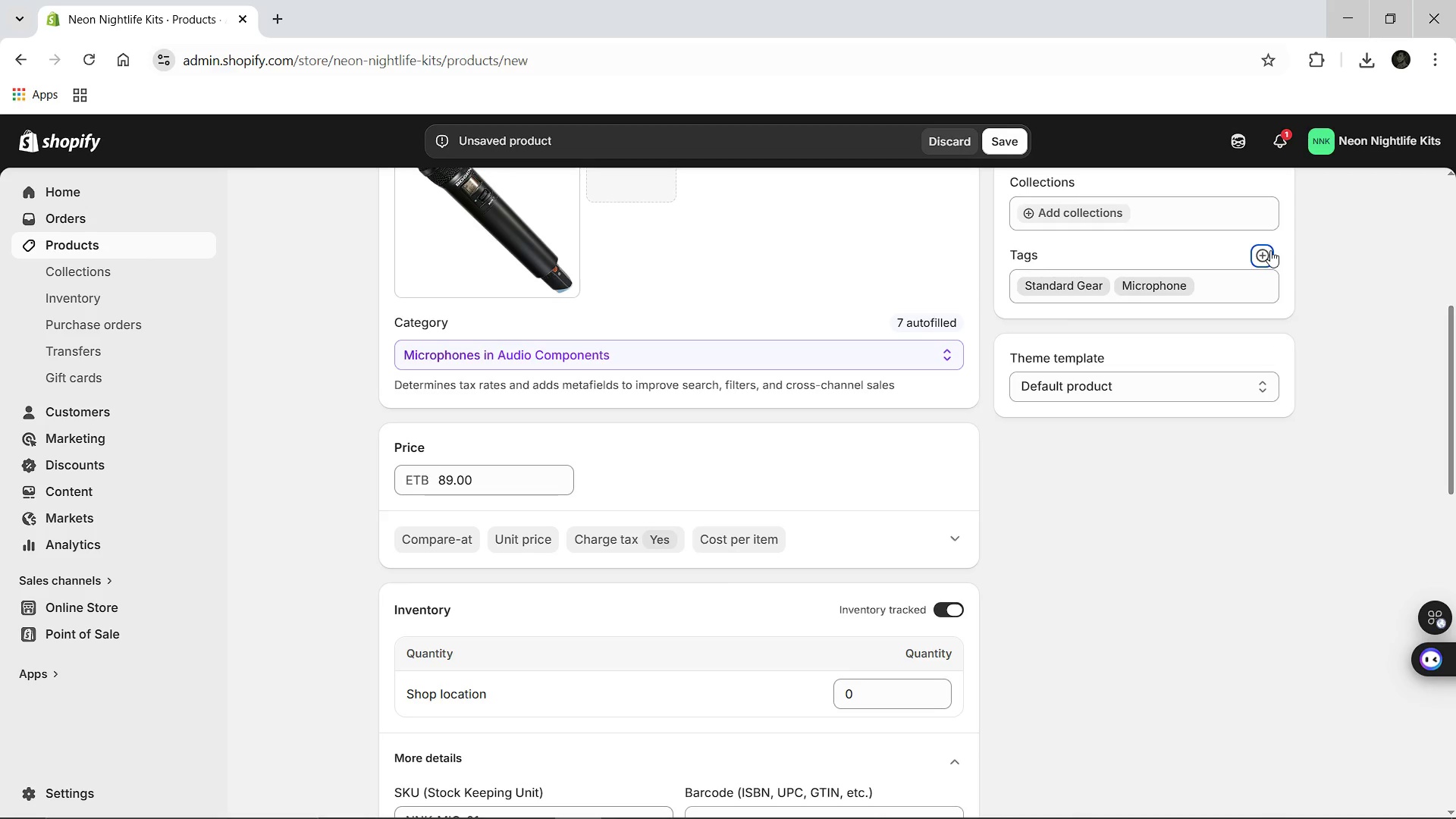 
left_click([1270, 250])
 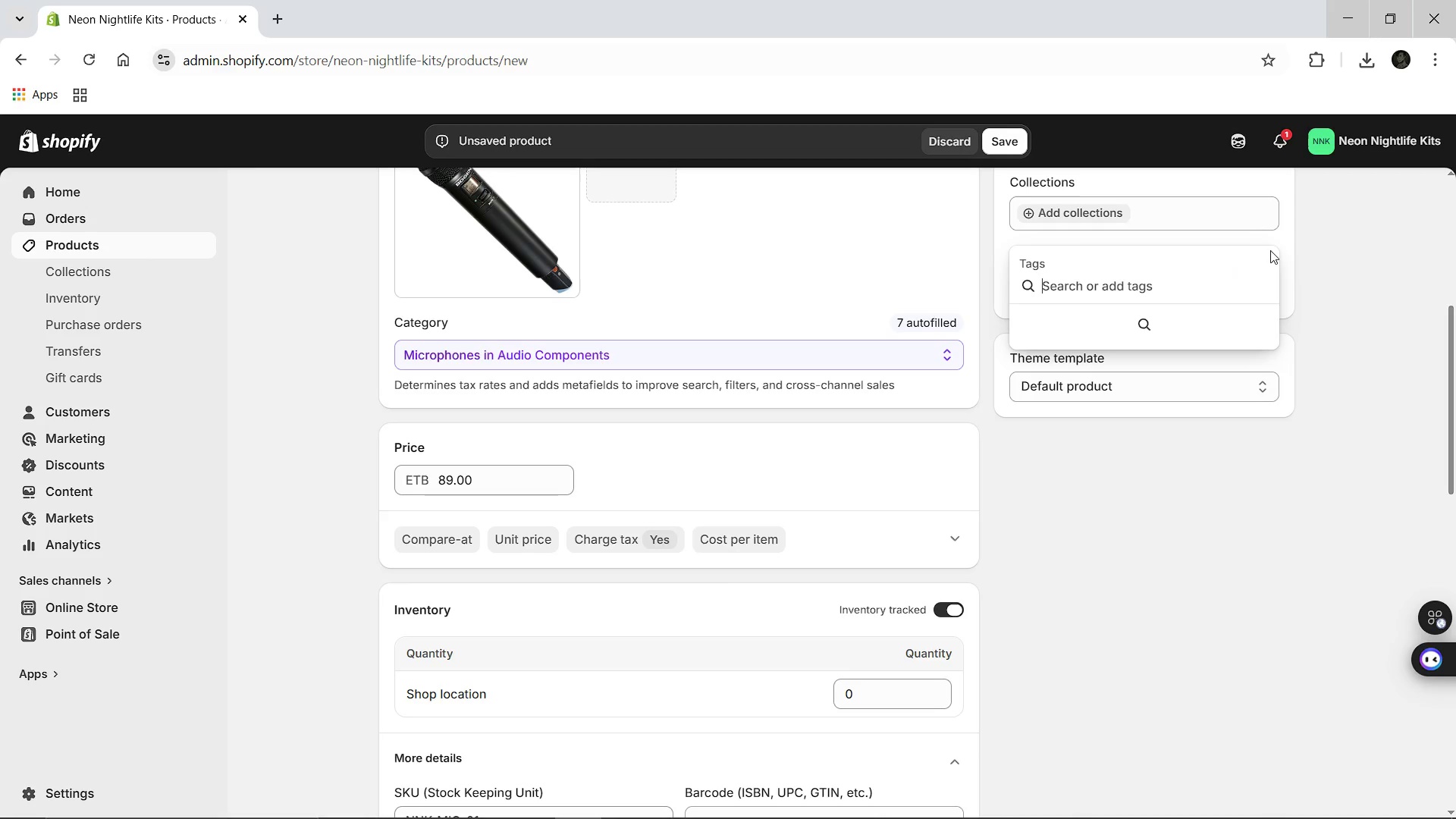 
type(Wireless)
 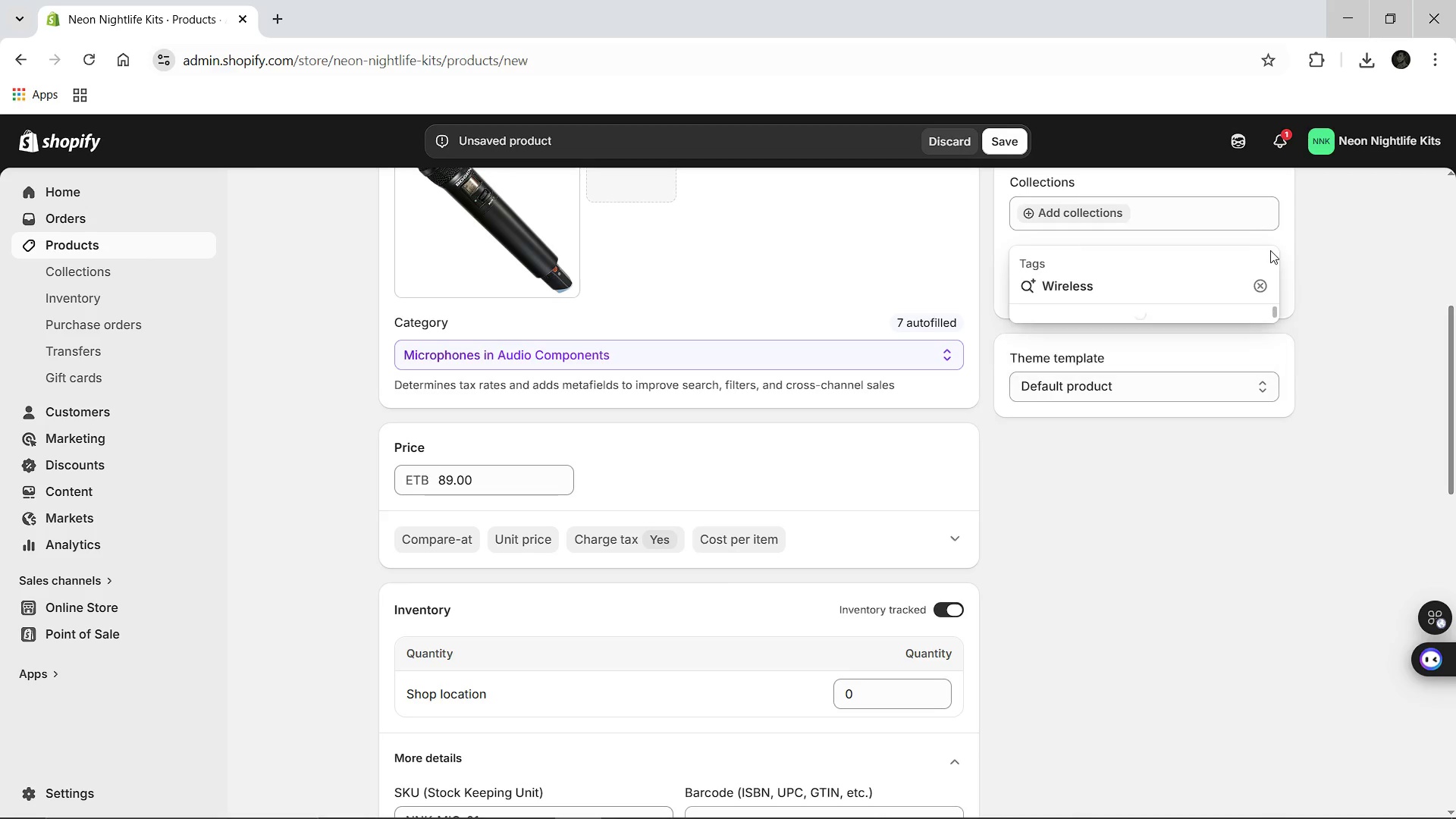 
key(Enter)
 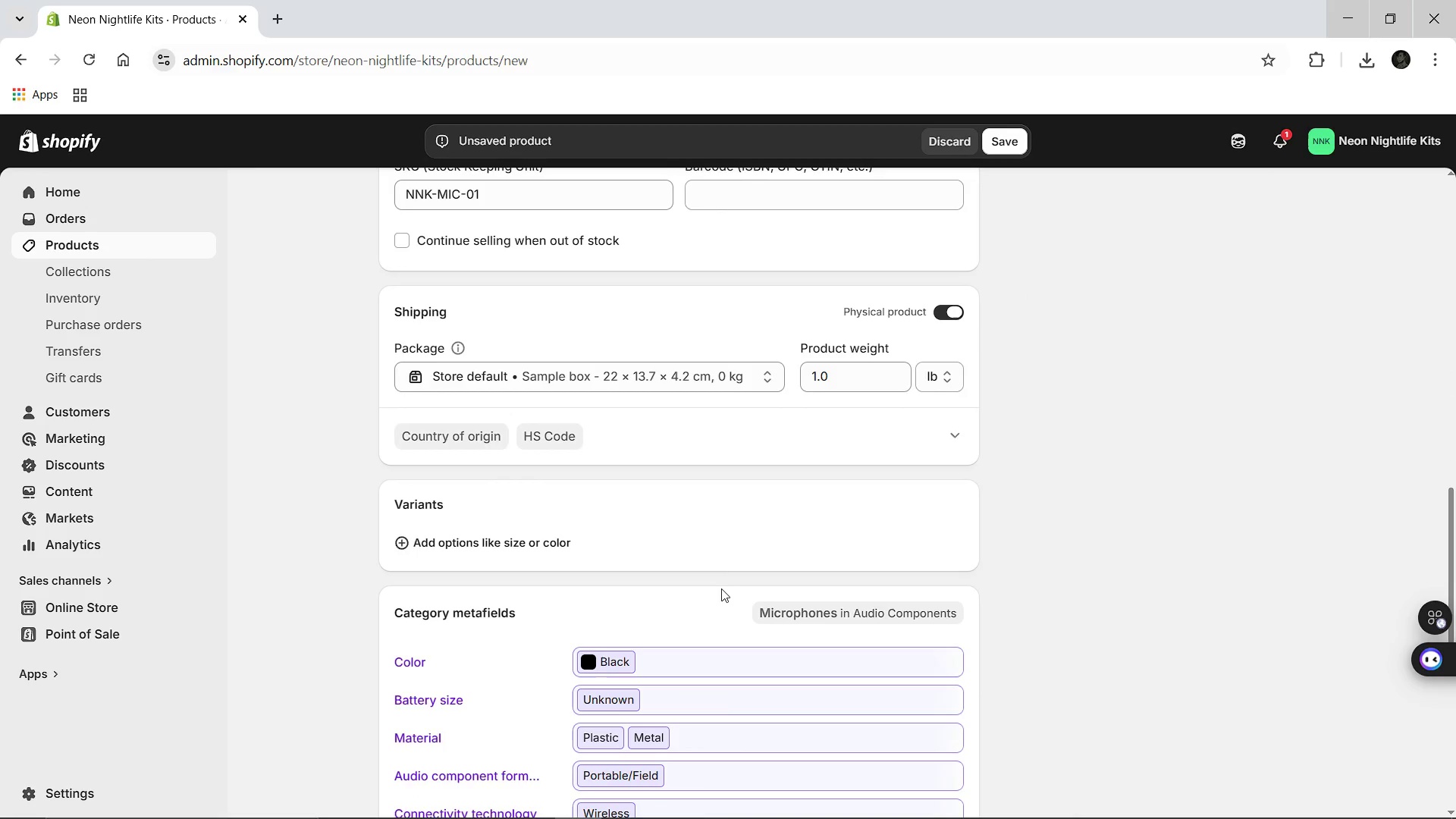 
wait(8.66)
 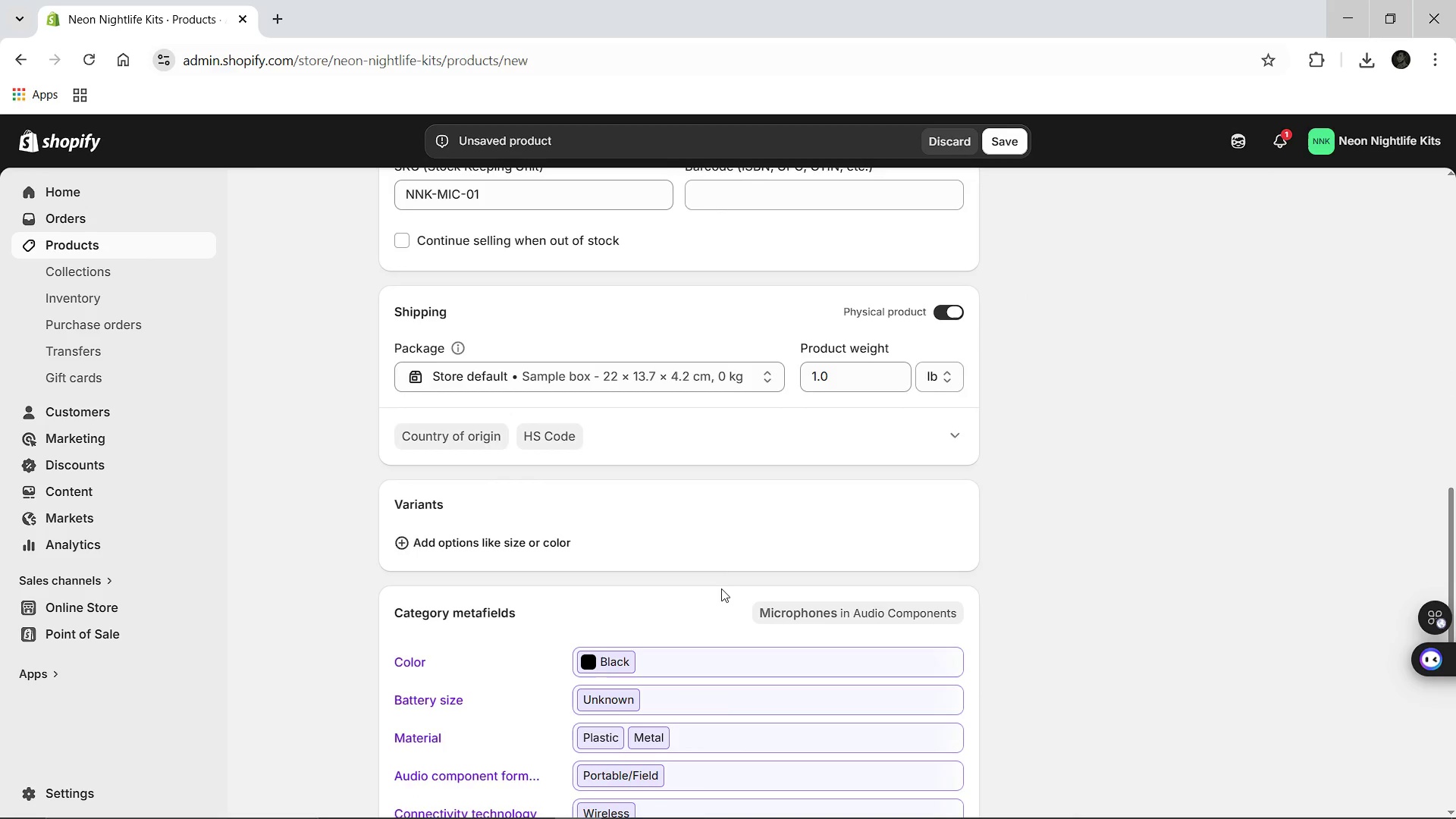 
left_click([956, 578])
 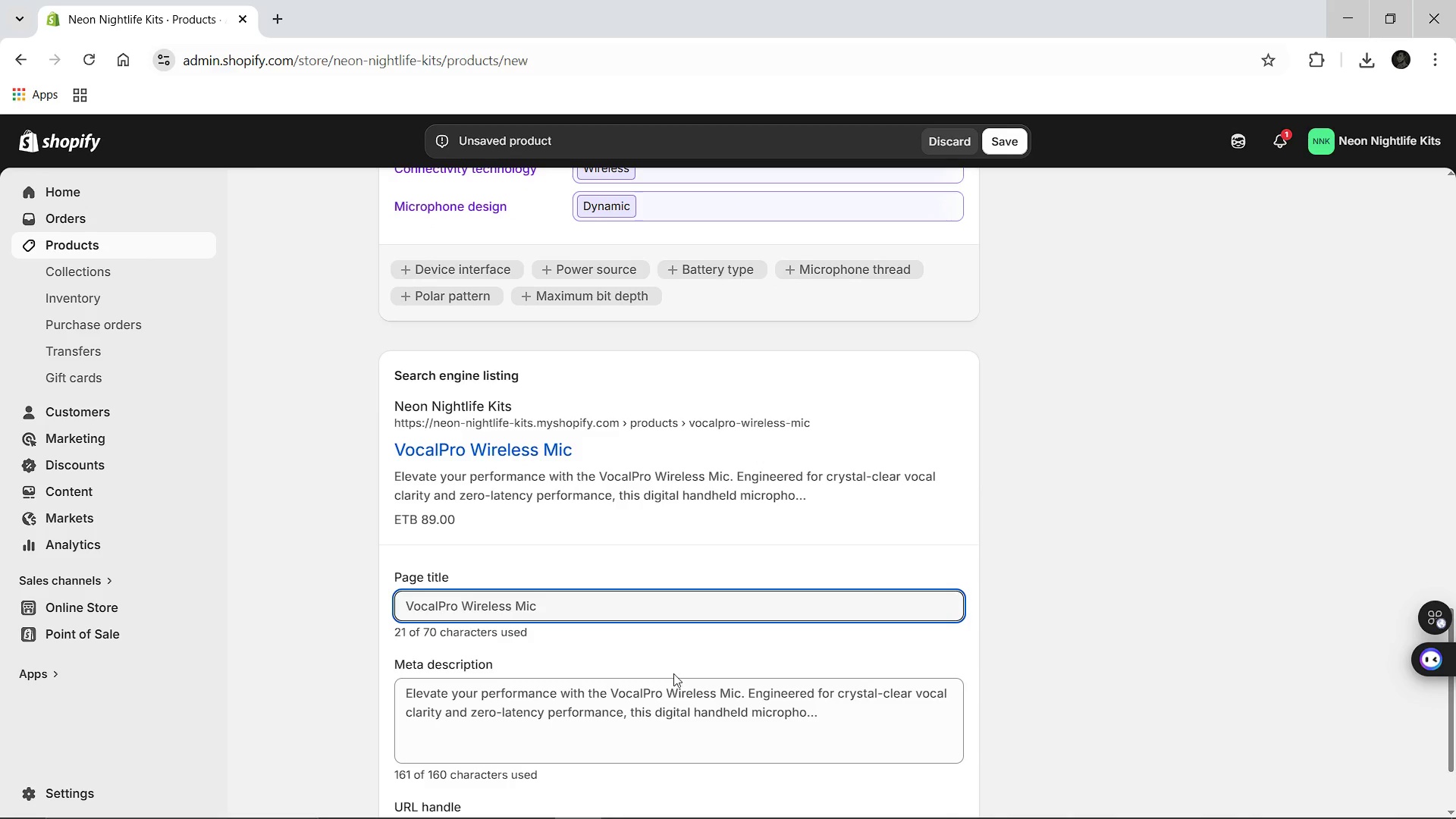 
left_click([601, 611])
 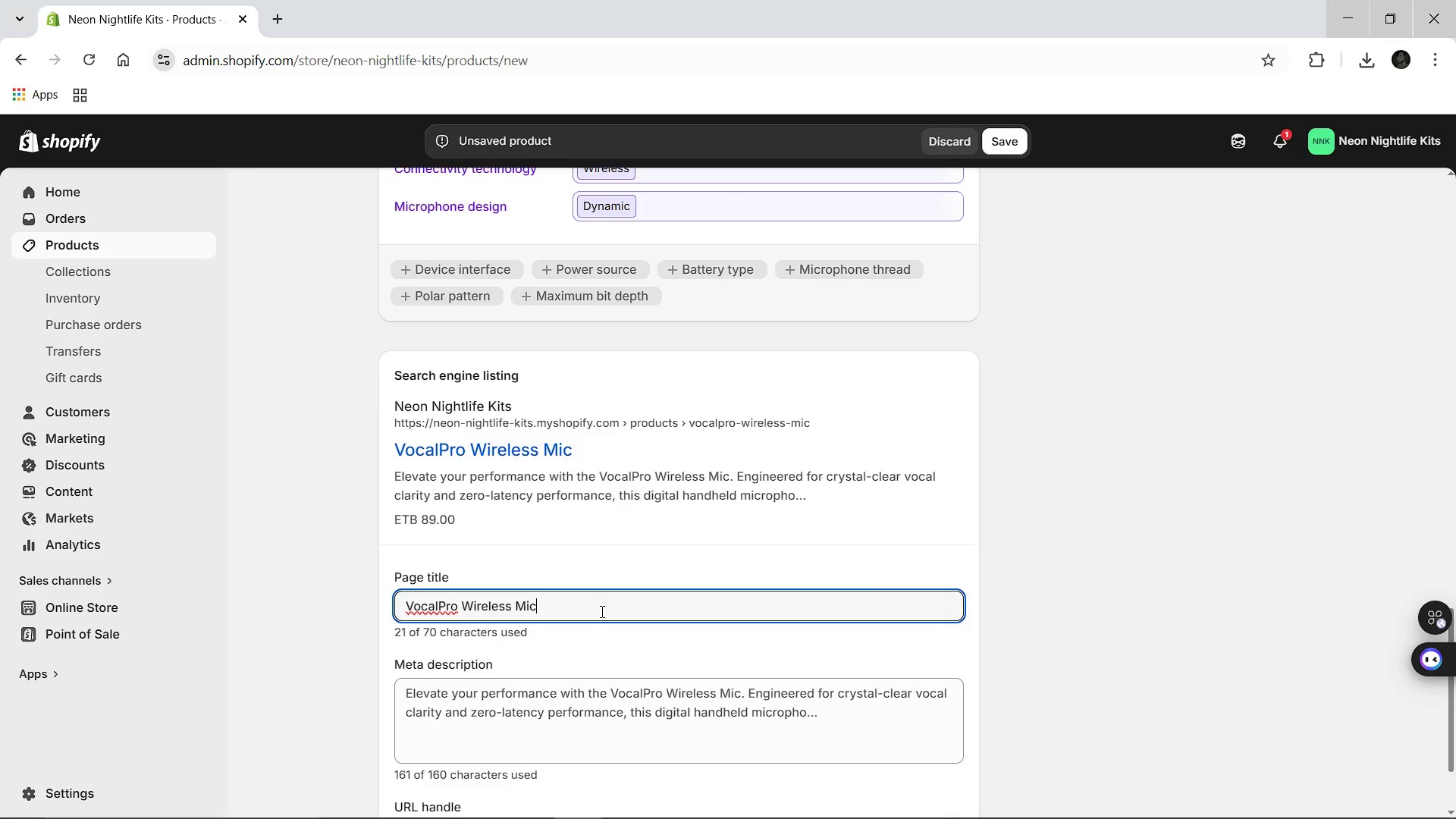 
type( [Break] Neo )
key(Backspace)
type(n Nightlife Kits)
 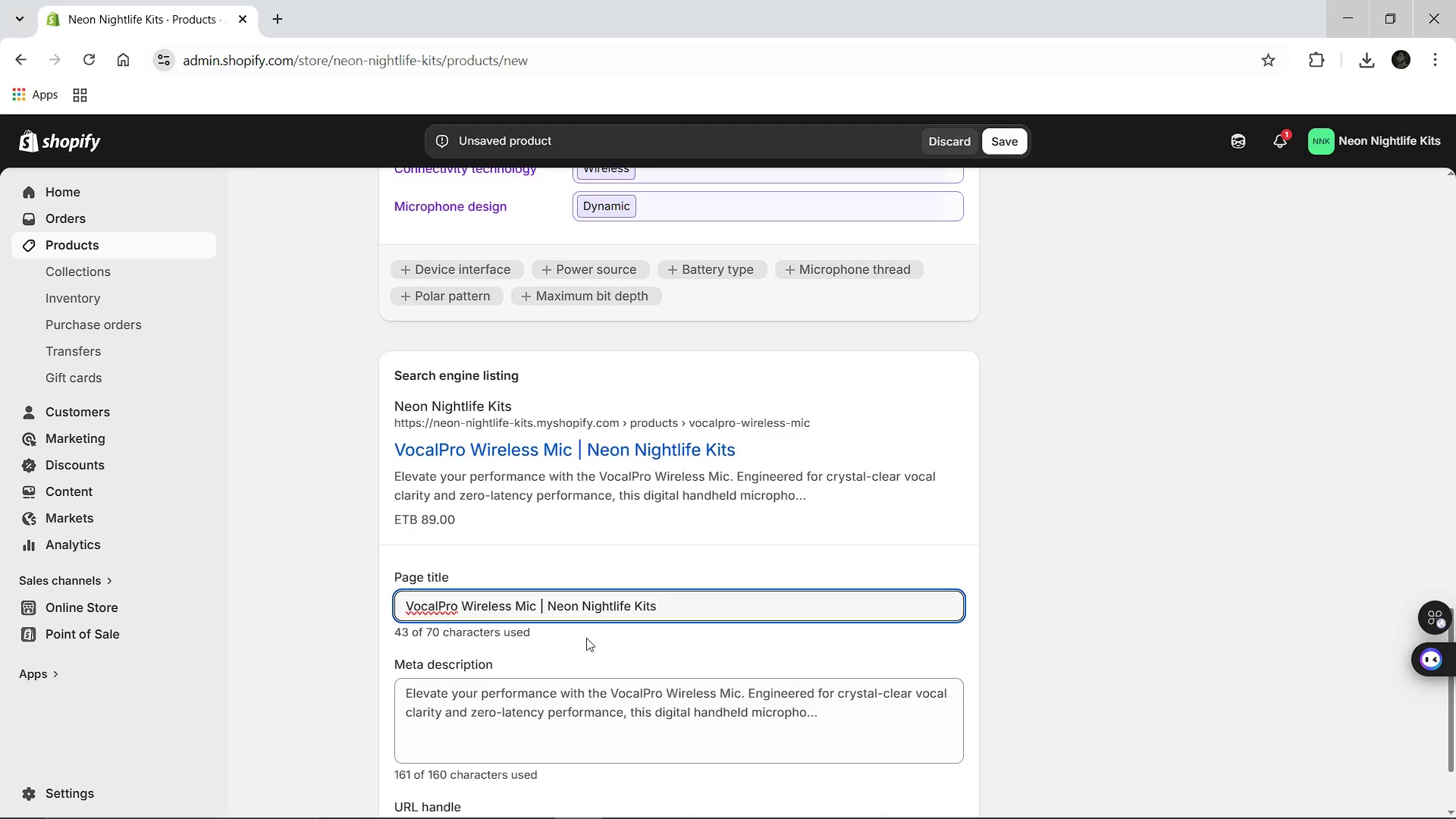 
key(Backspace)
 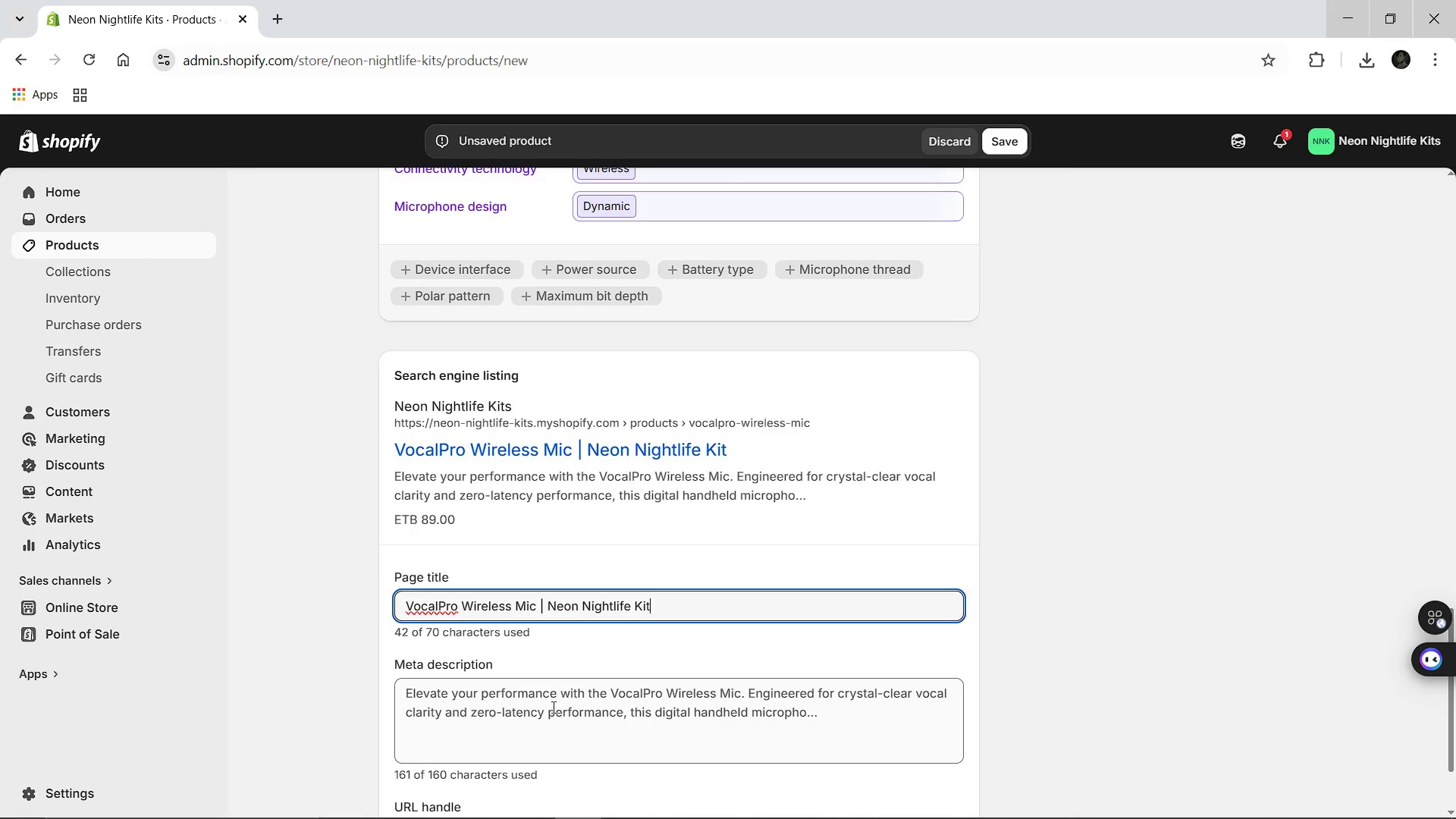 
left_click([550, 709])
 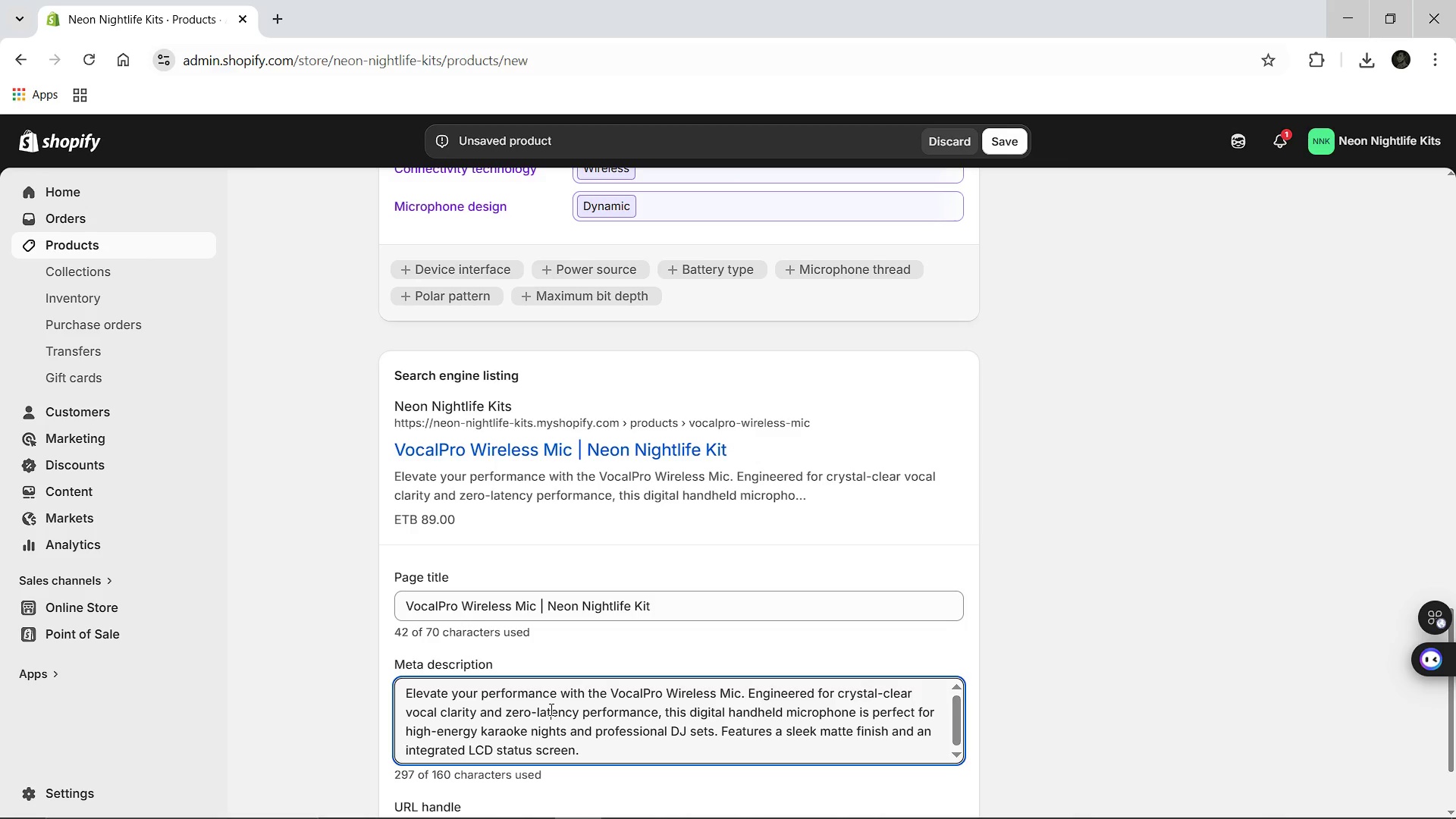 
hold_key(key=ControlLeft, duration=1.53)
 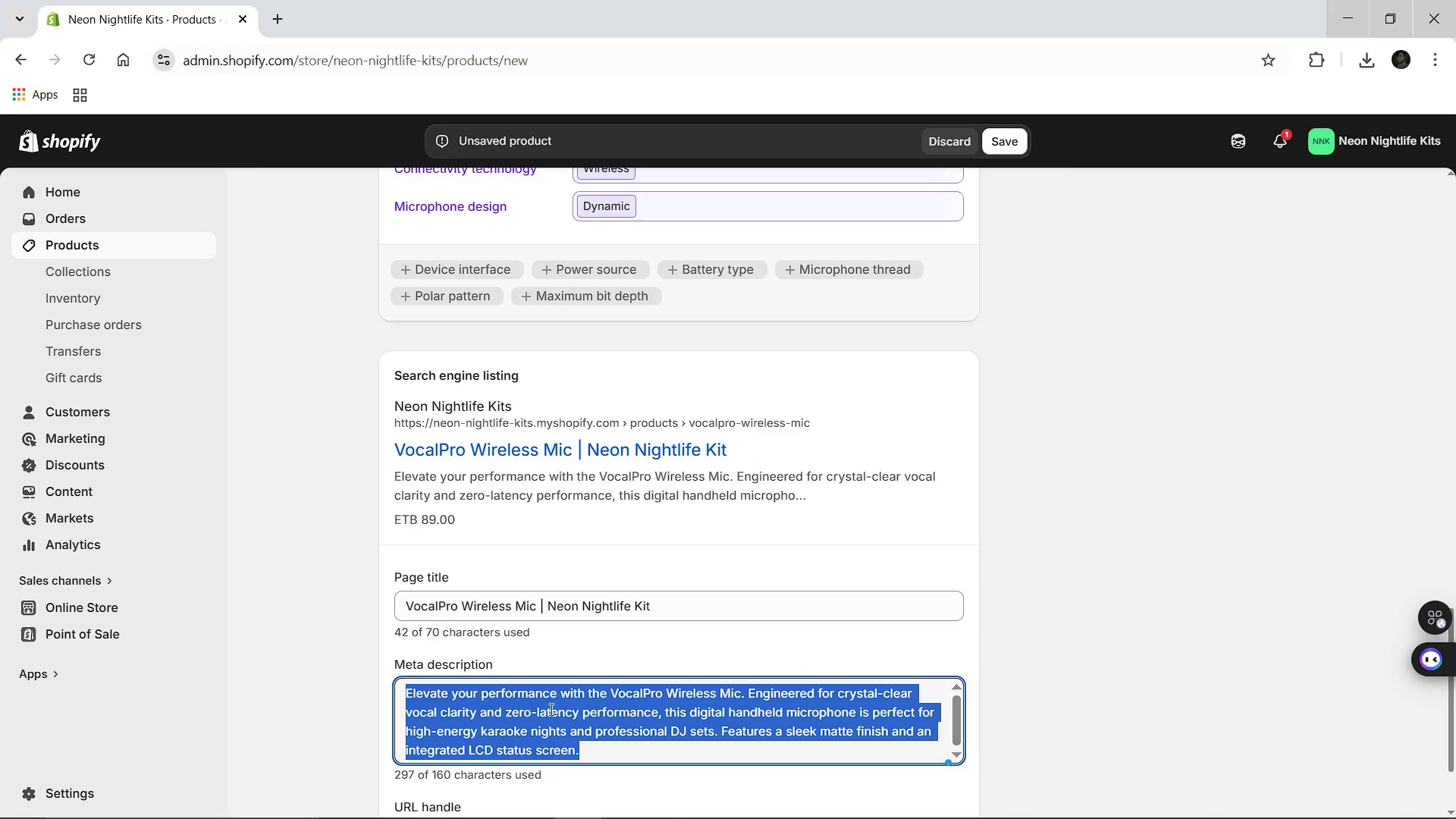 
key(Control+A)
 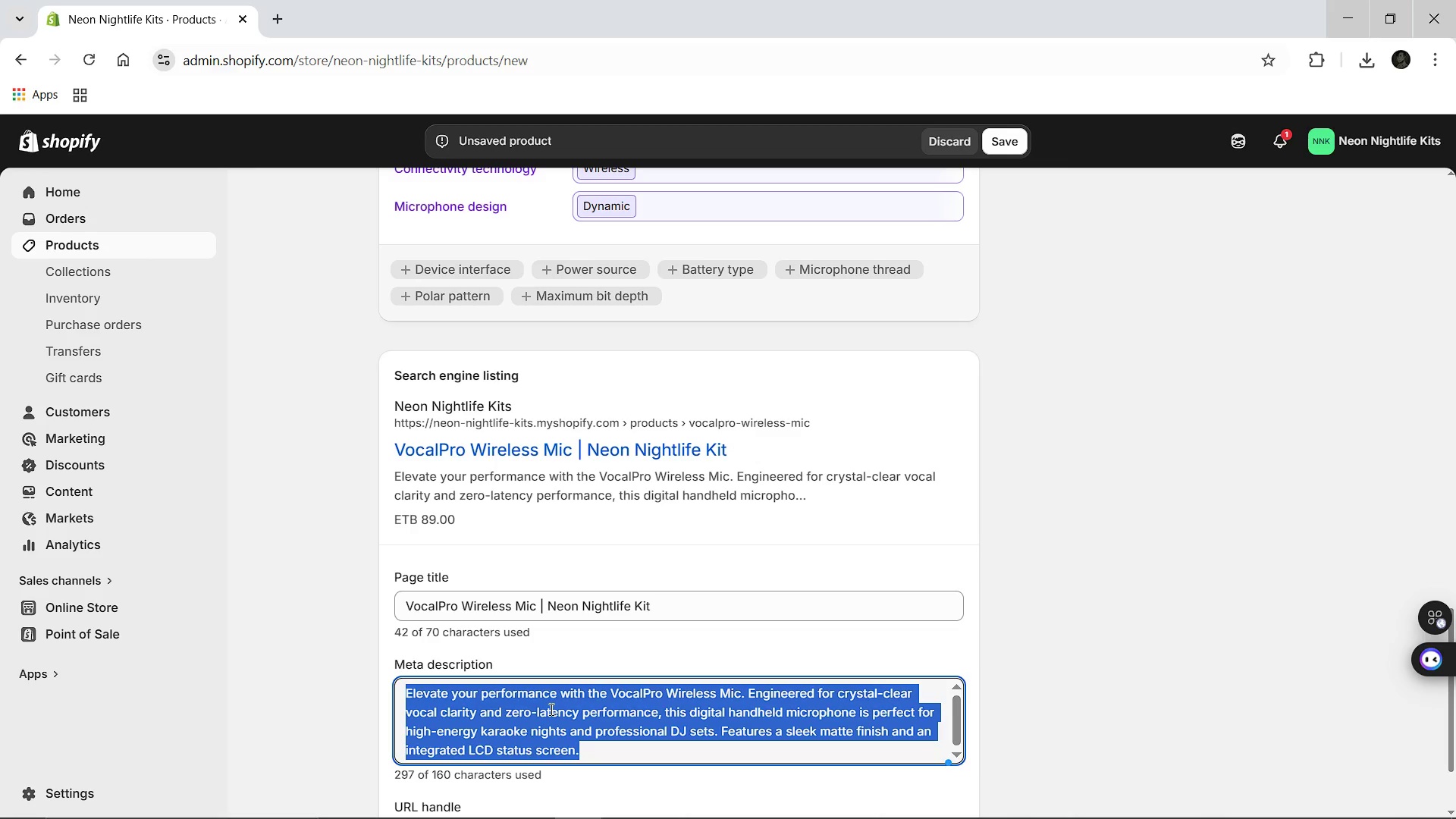 
type(Shop voca)
key(Backspace)
key(Backspace)
key(Backspace)
key(Backspace)
type(C)
key(Backspace)
type(Vocalpro)
key(Backspace)
key(Backspace)
key(Backspace)
type(Pro Wireless Mic at Neon Nightlife Kits. High-fidelity digital audio with zero latency )
key(Backspace)
type(, o)
key(Backspace)
type(pef)
key(Backspace)
type(rfect for professional karaoke and home entertainment. )
 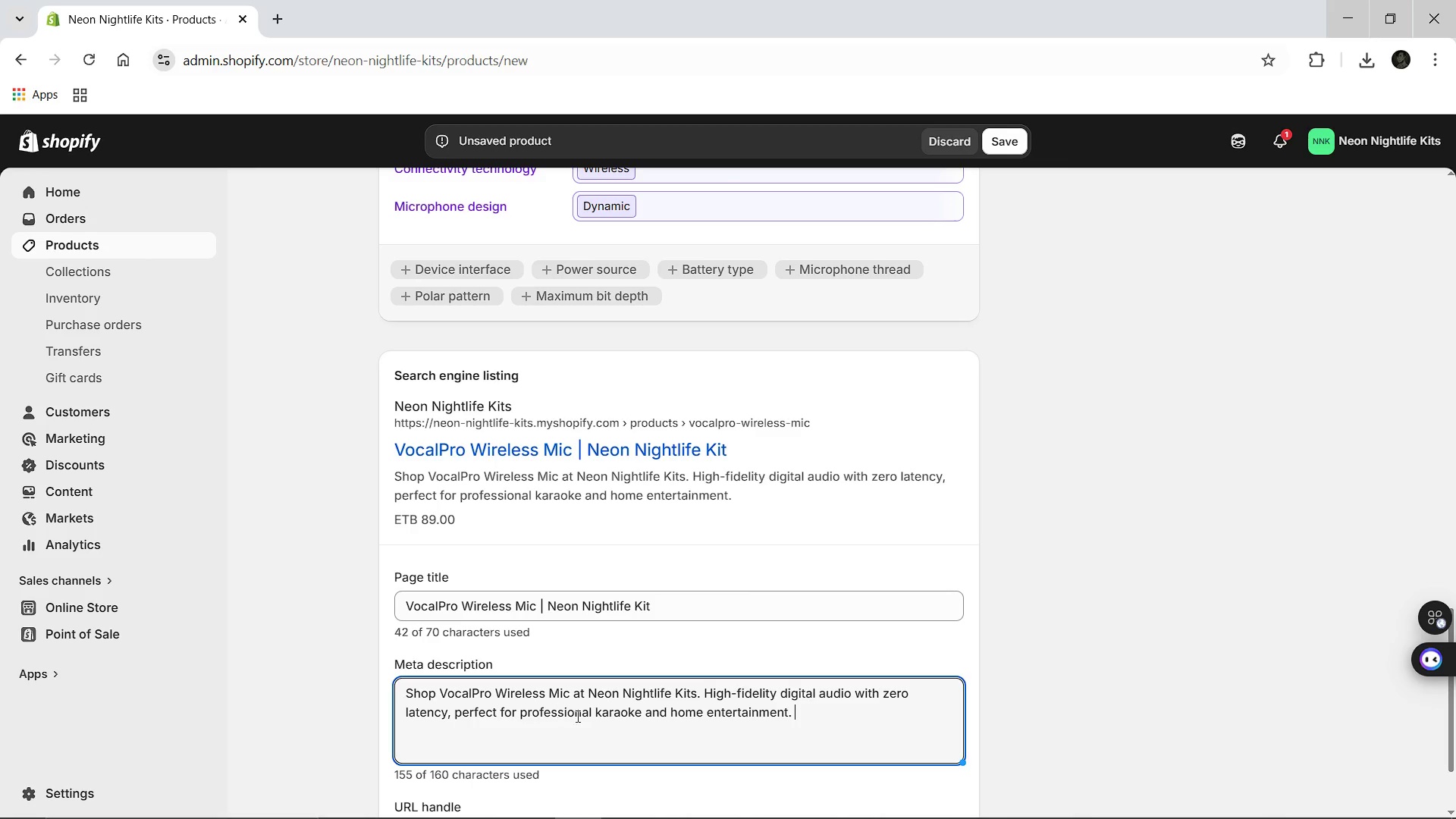 
mouse_move([585, 723])
 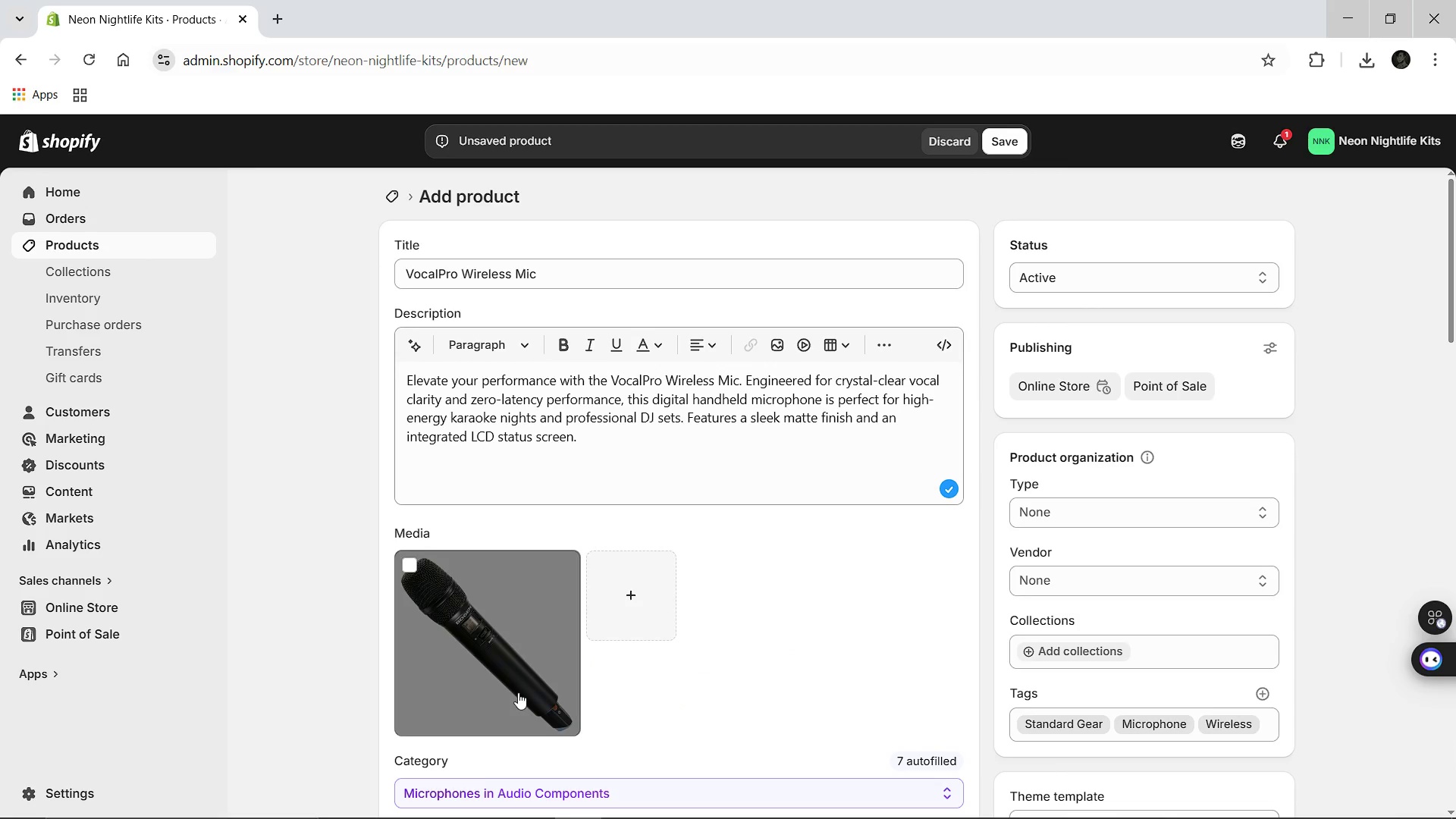 
left_click([518, 692])
 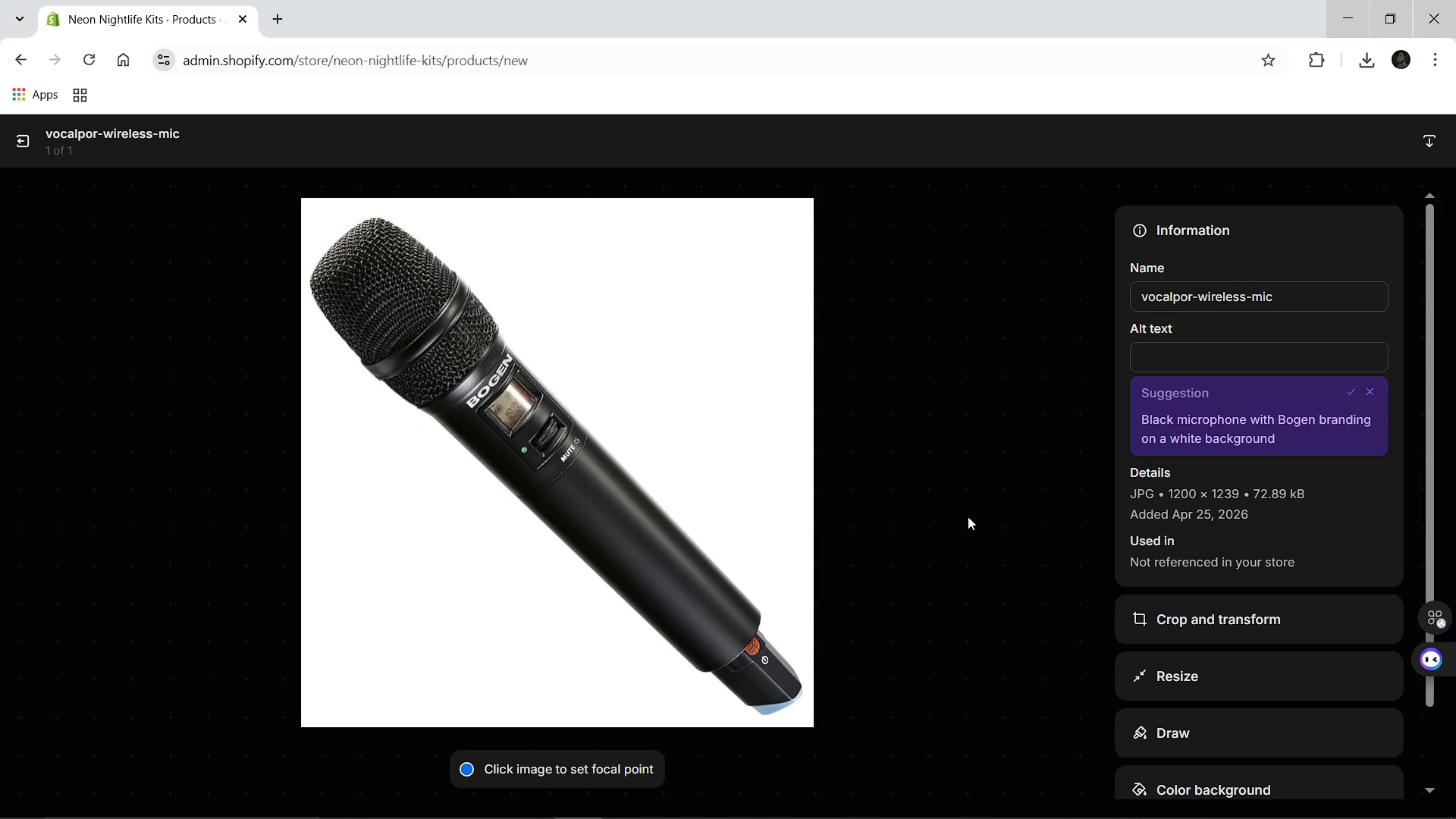 
left_click([1232, 348])
 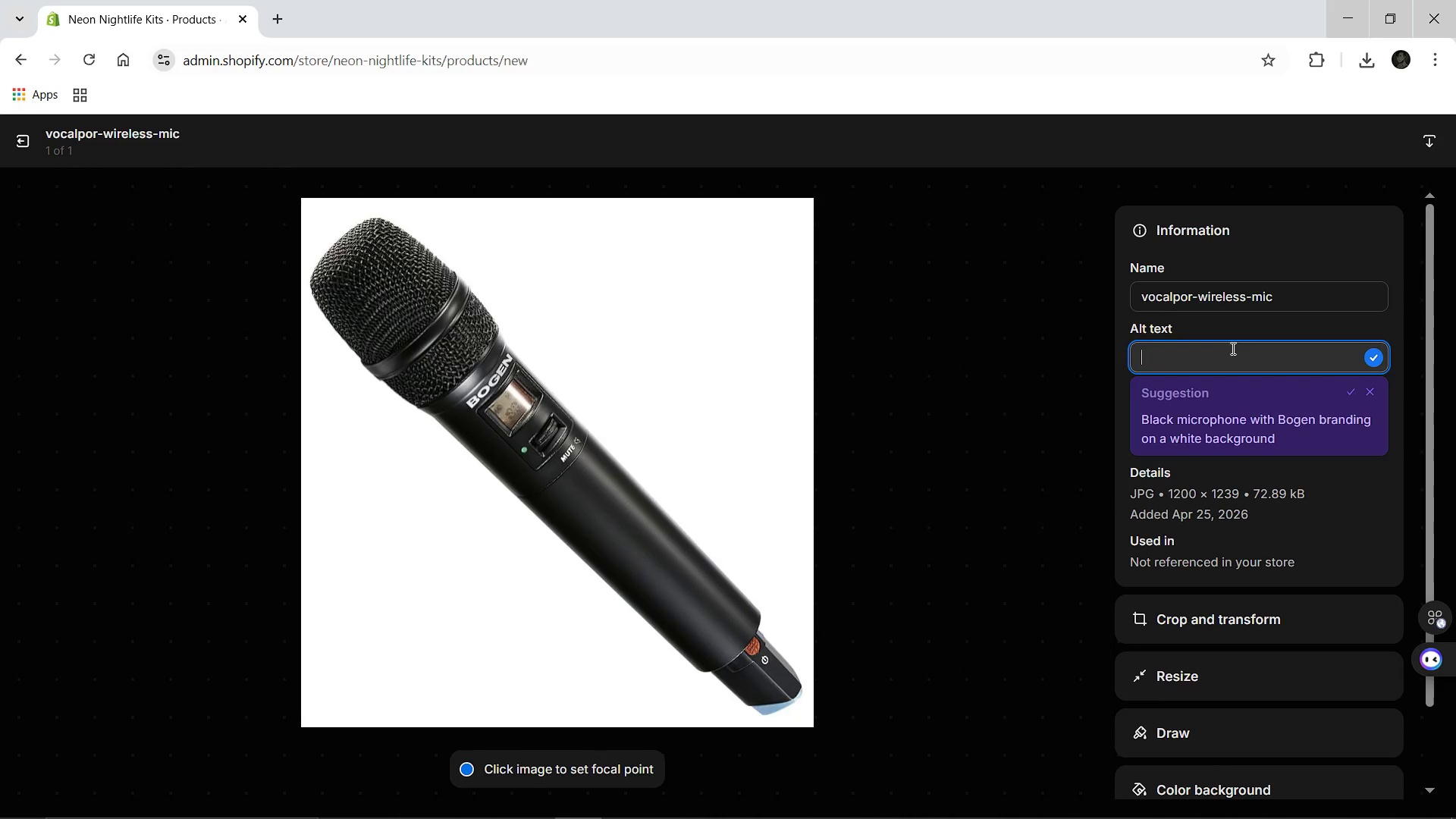 
type(pro)
key(Backspace)
key(Backspace)
key(Backspace)
key(Backspace)
type(Professional matte black wirele)
key(Backspace)
type(ess handheld microphone for karaoke and stage performac)
key(Backspace)
type(nce.)
 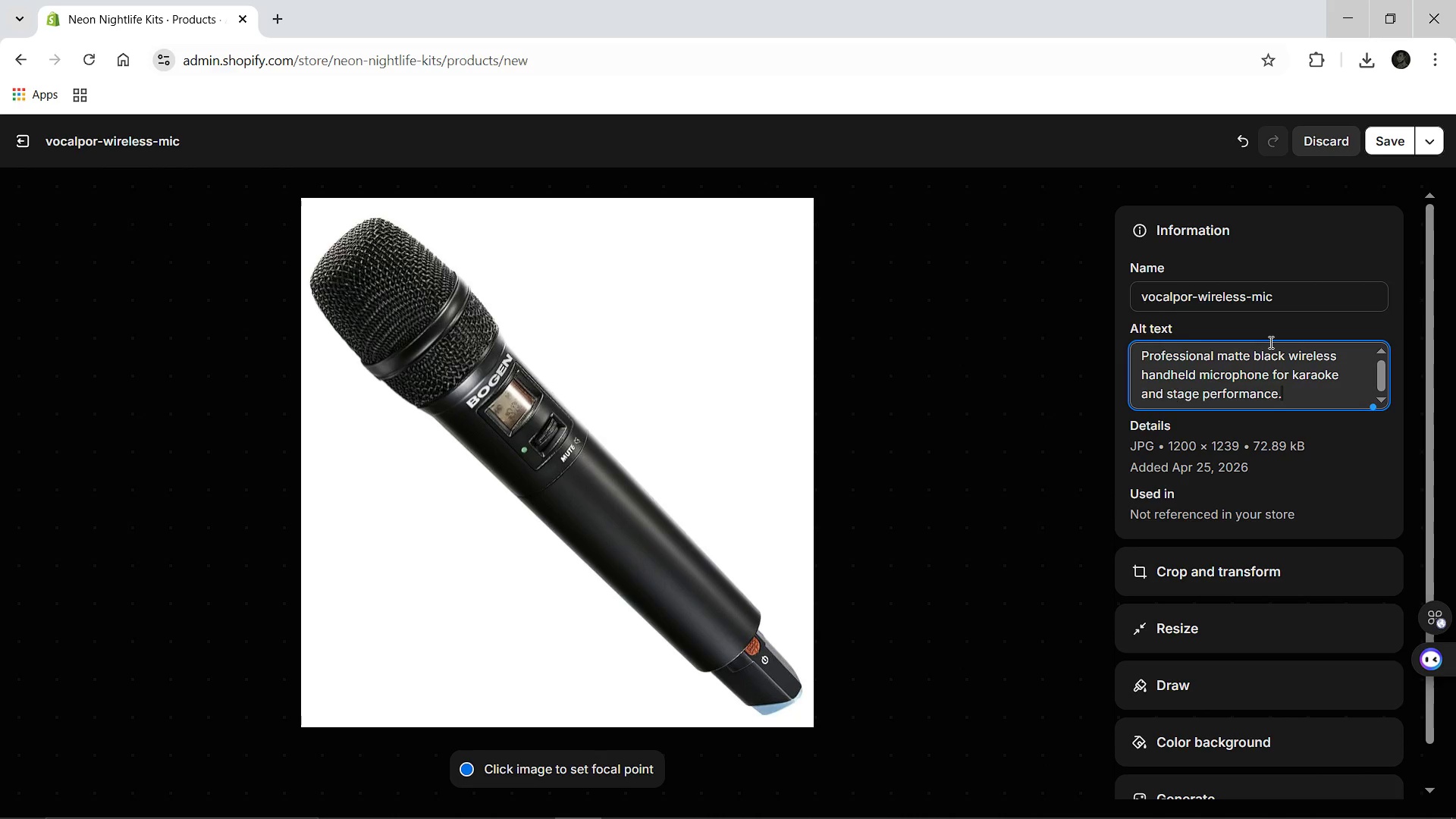 
left_click([1386, 152])
 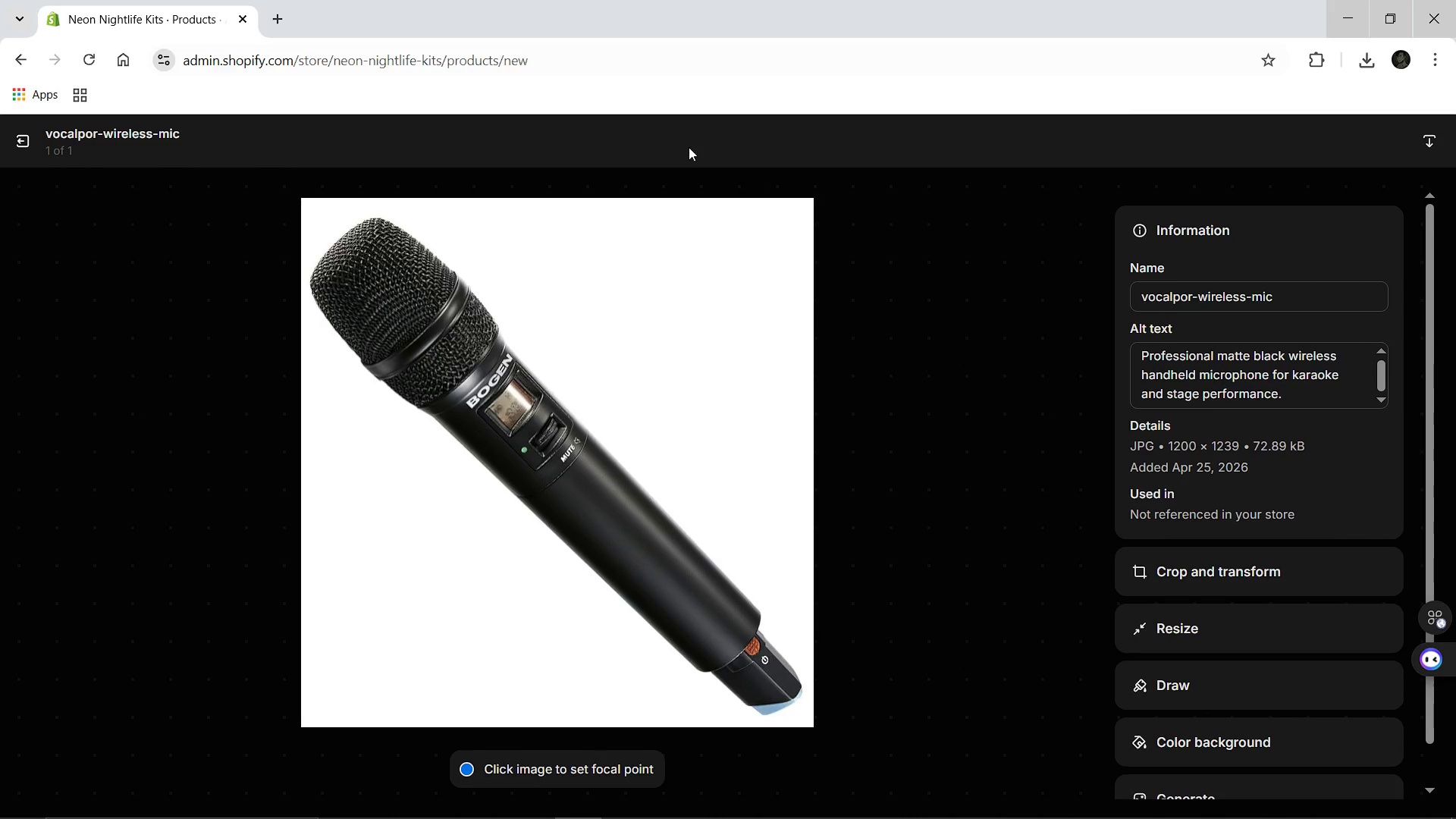 
wait(5.44)
 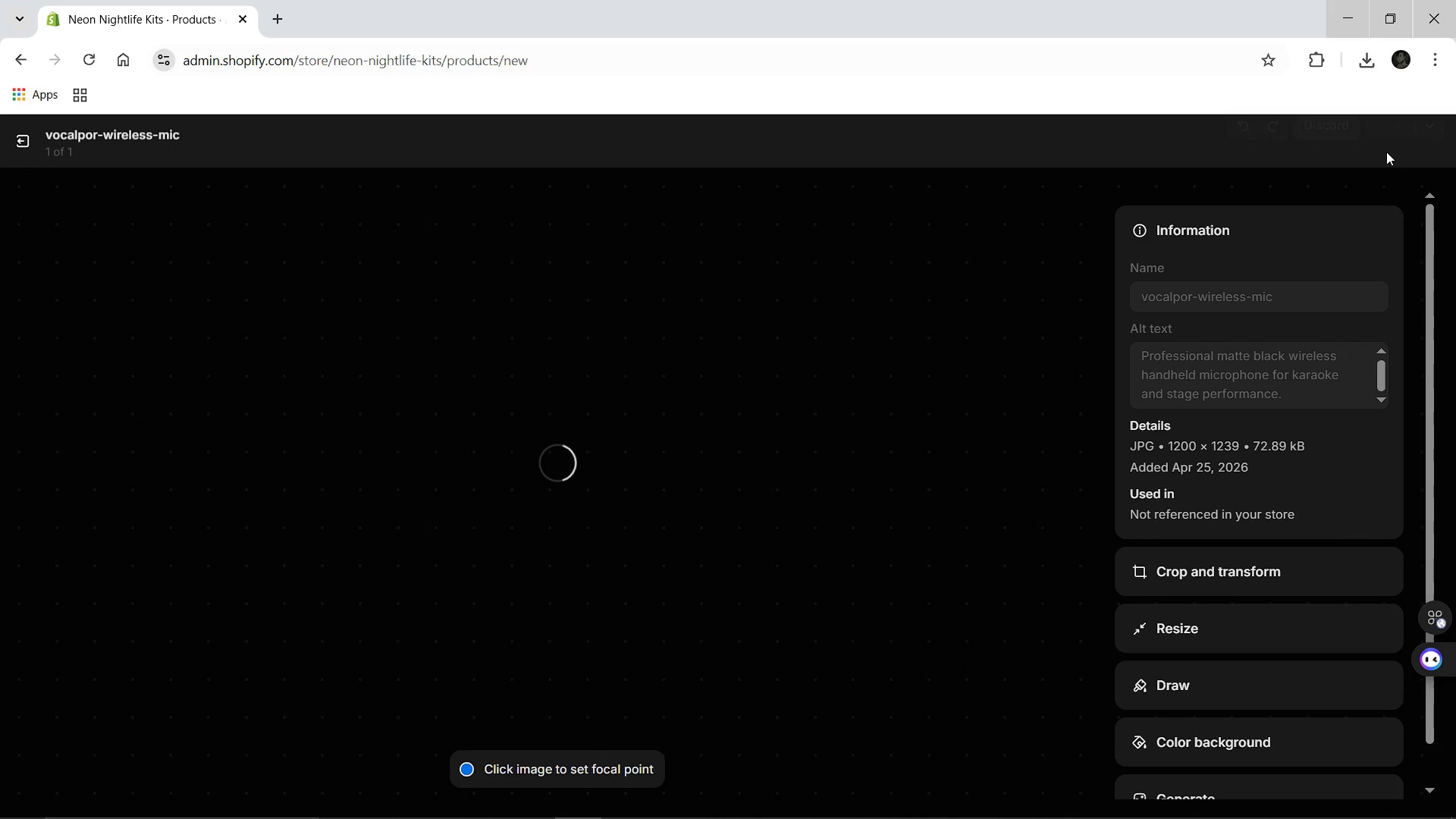 
left_click([23, 142])
 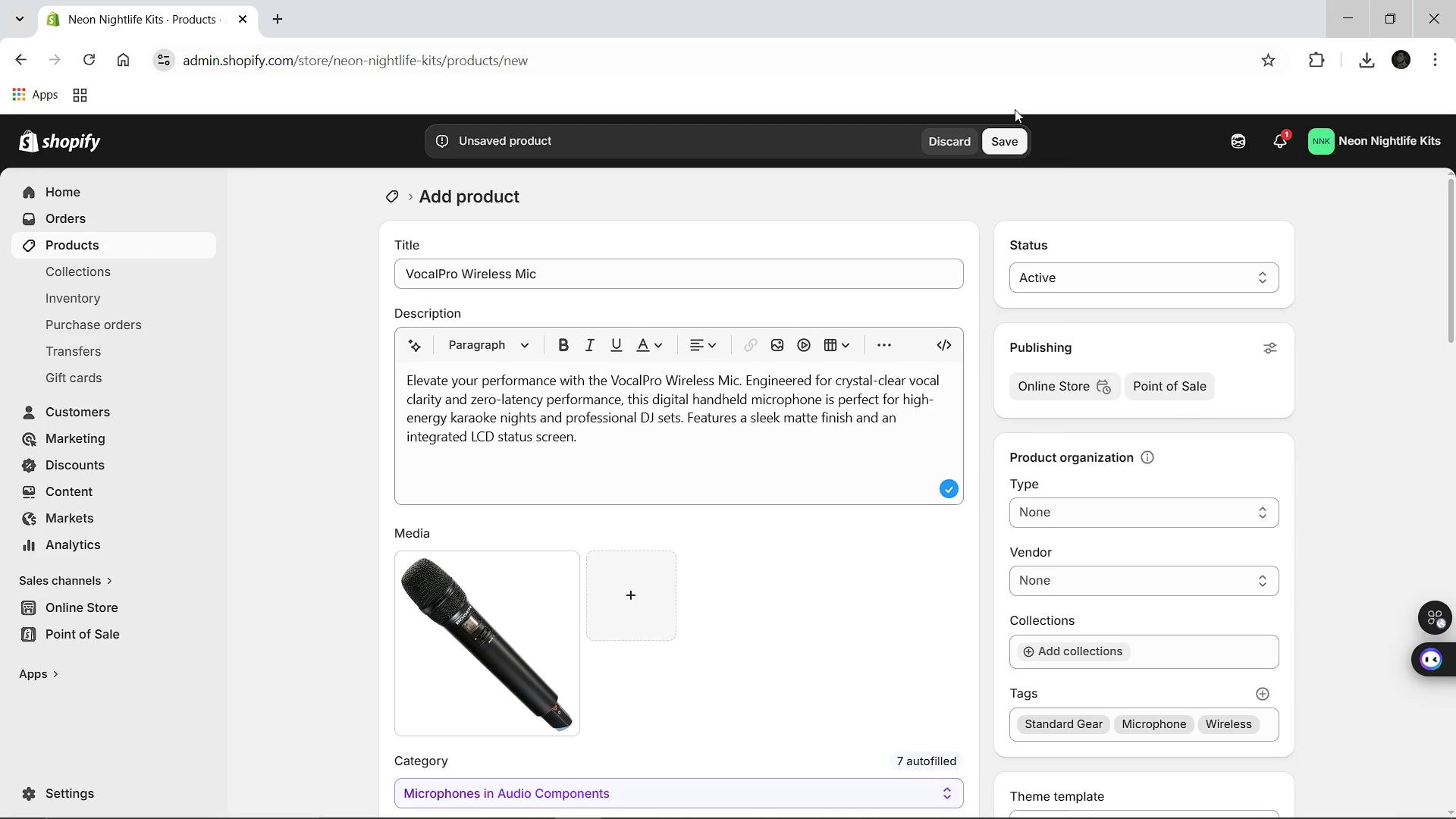 
left_click([1008, 140])
 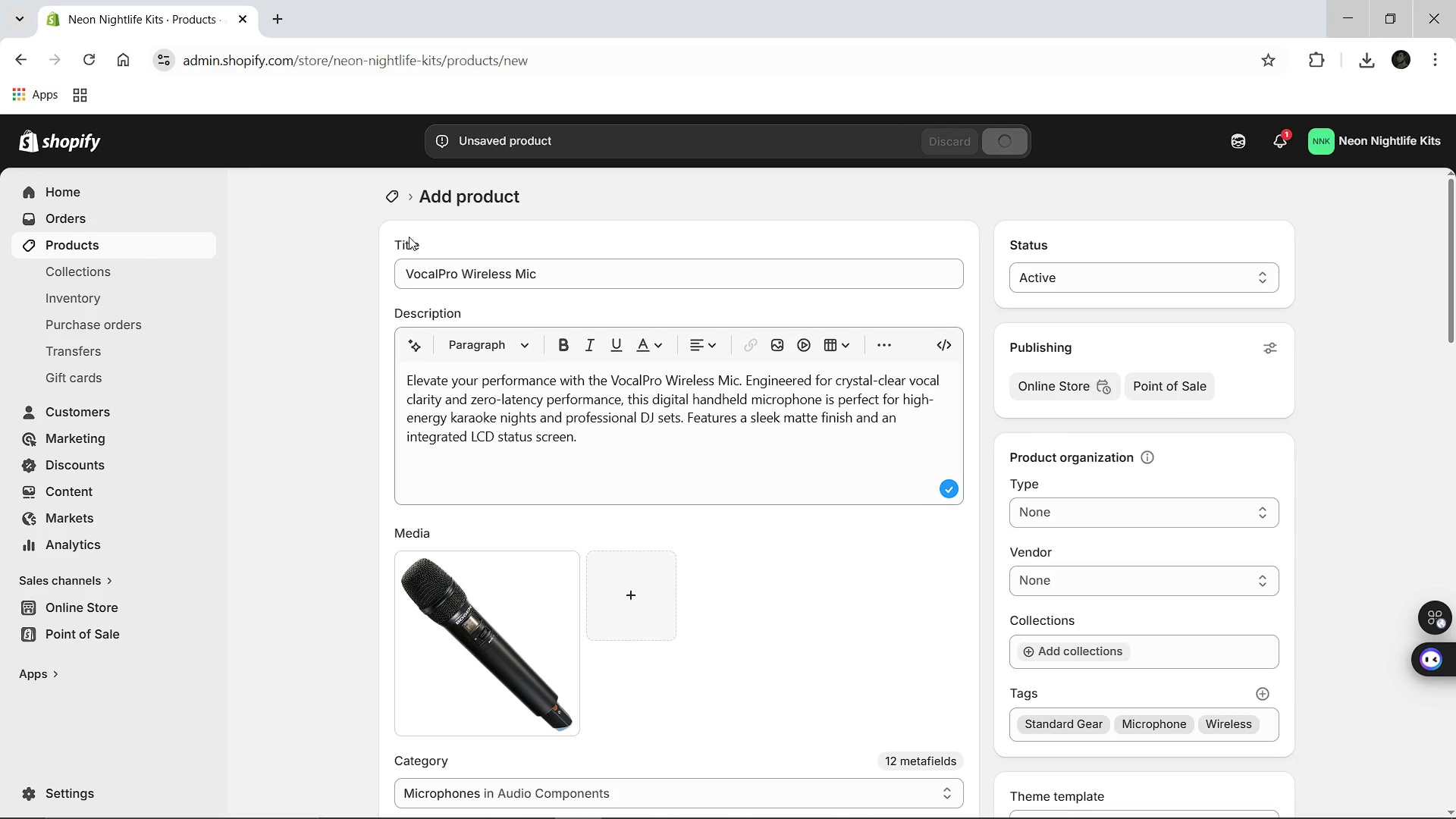 
wait(10.84)
 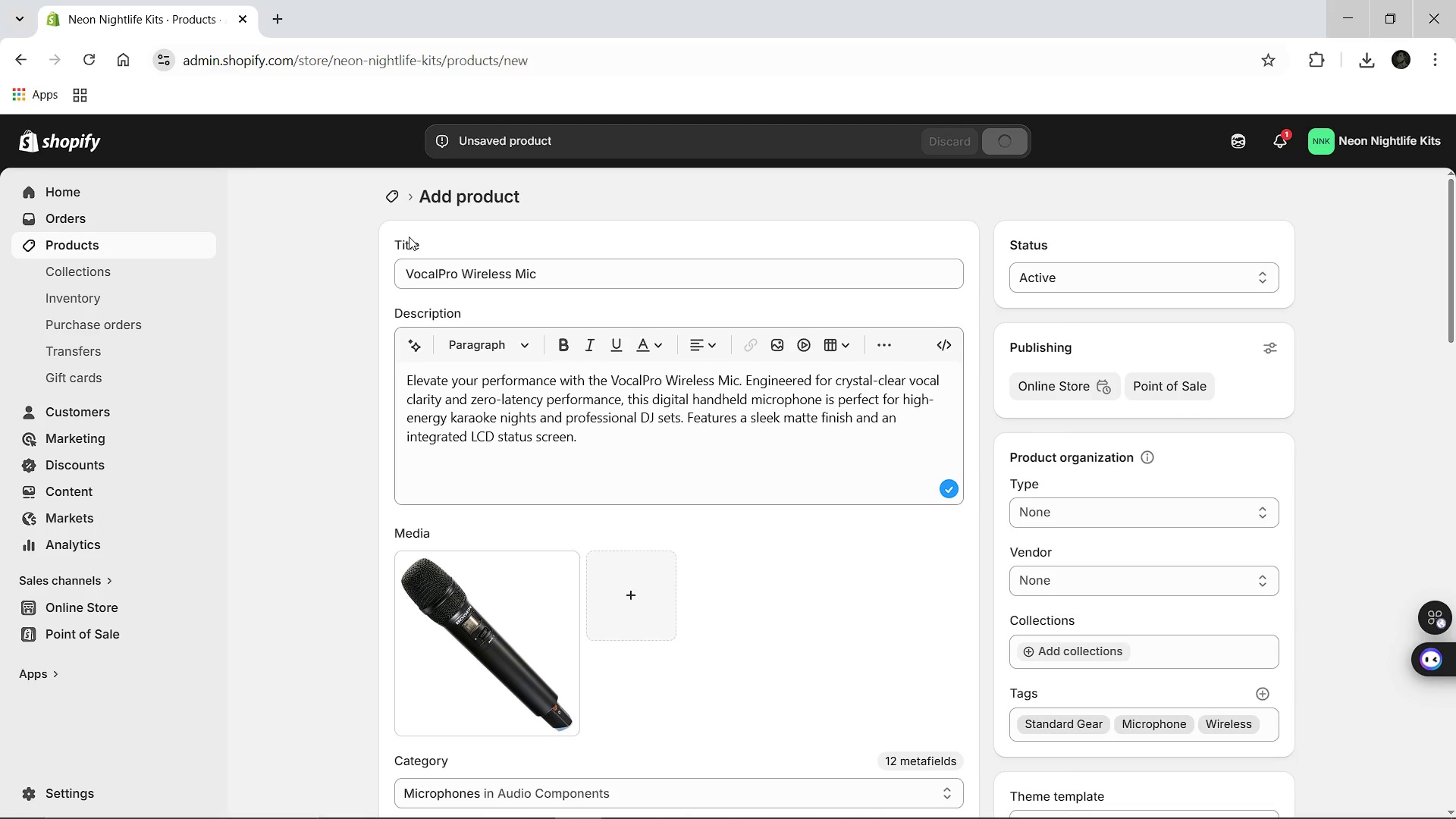 
left_click([392, 198])
 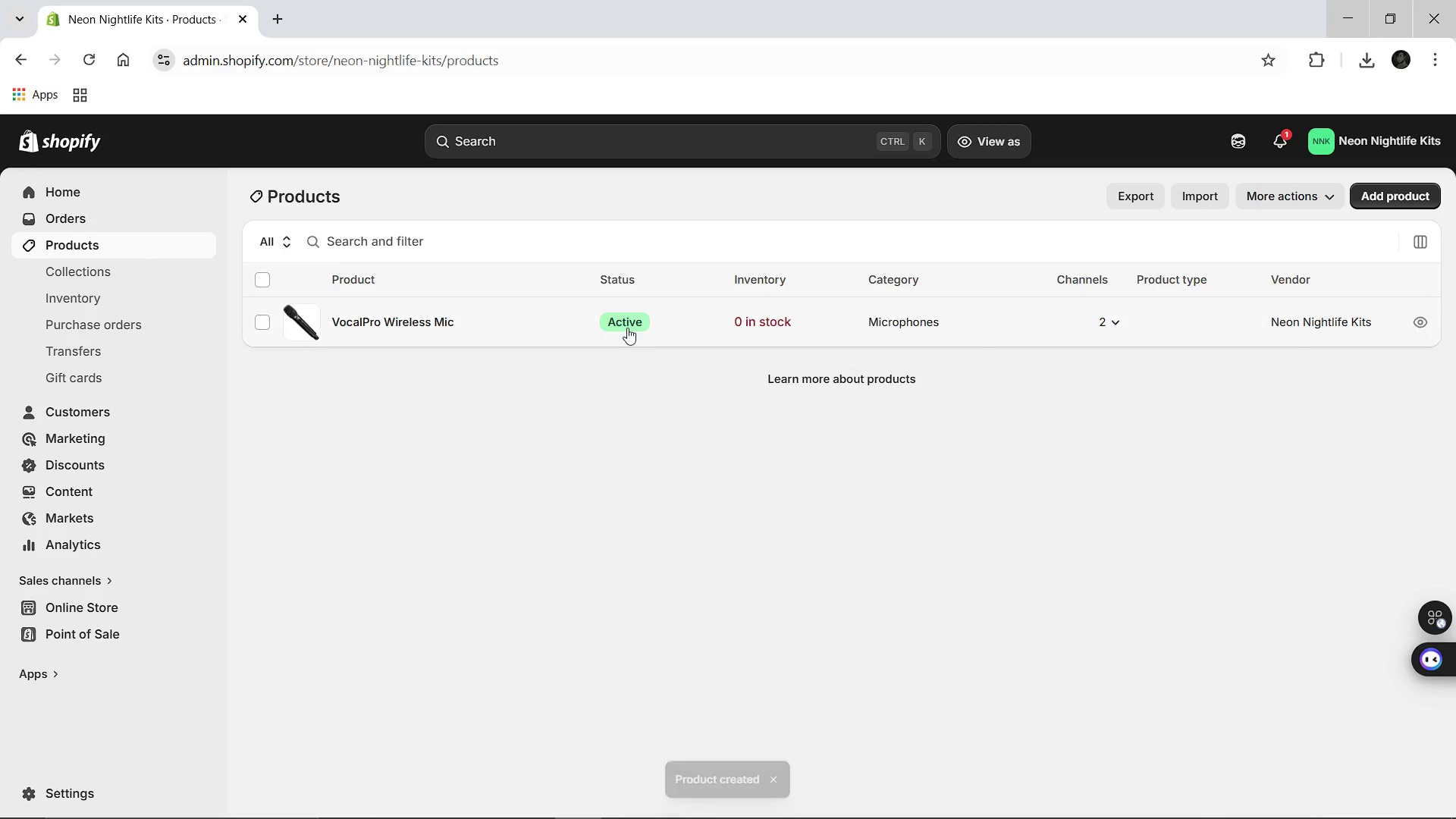 
wait(5.05)
 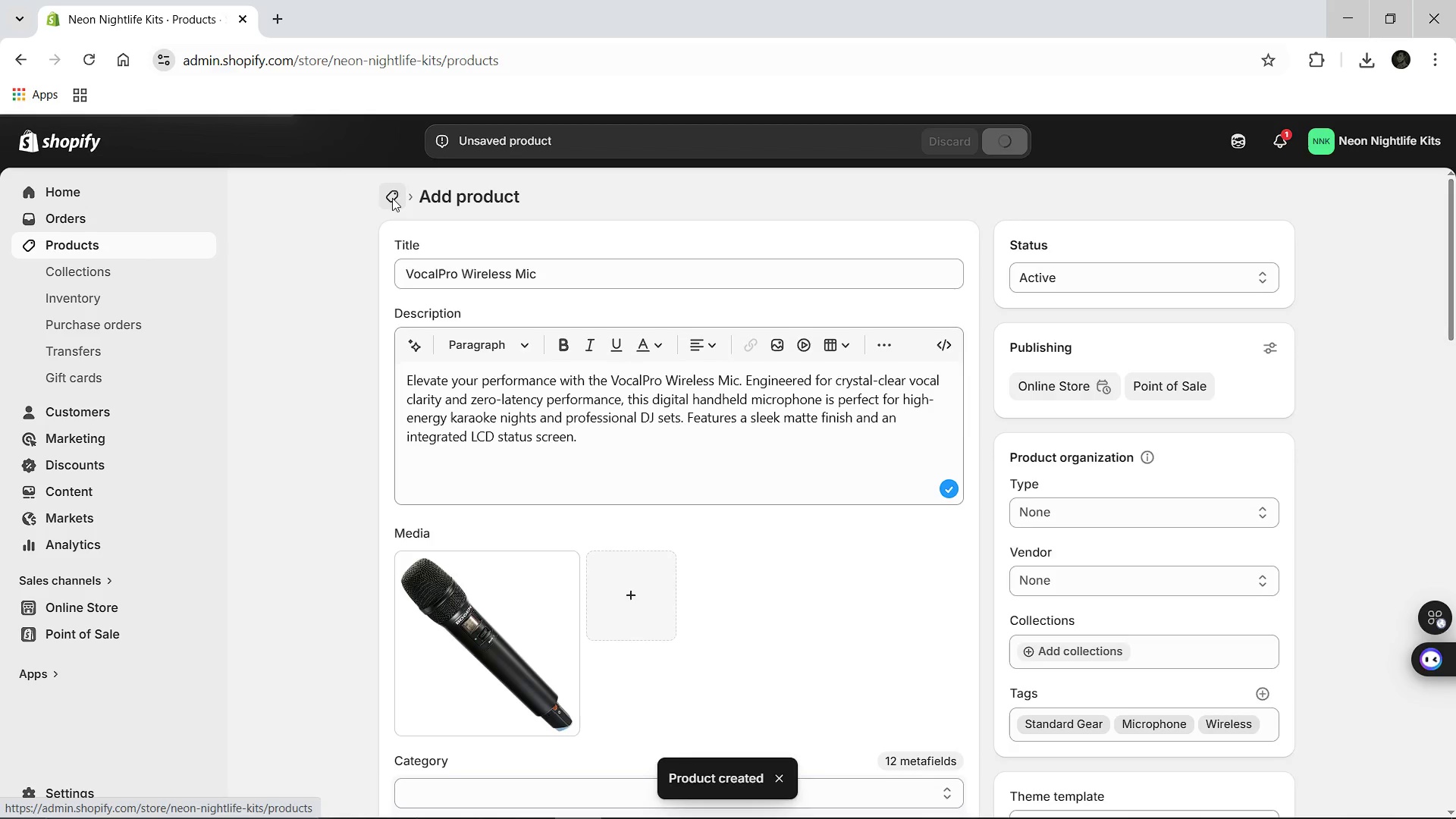 
left_click([431, 317])
 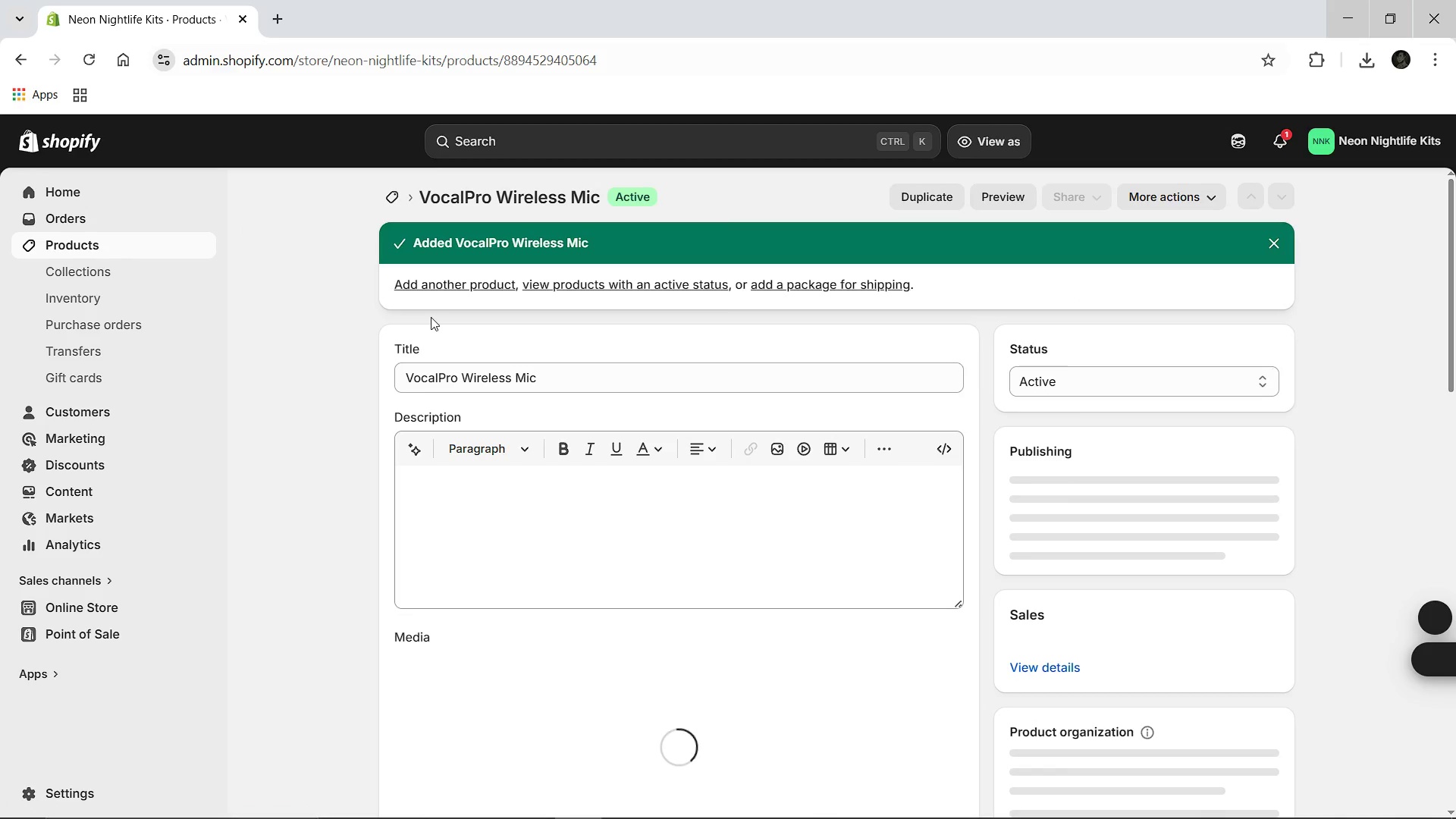 
mouse_move([645, 559])
 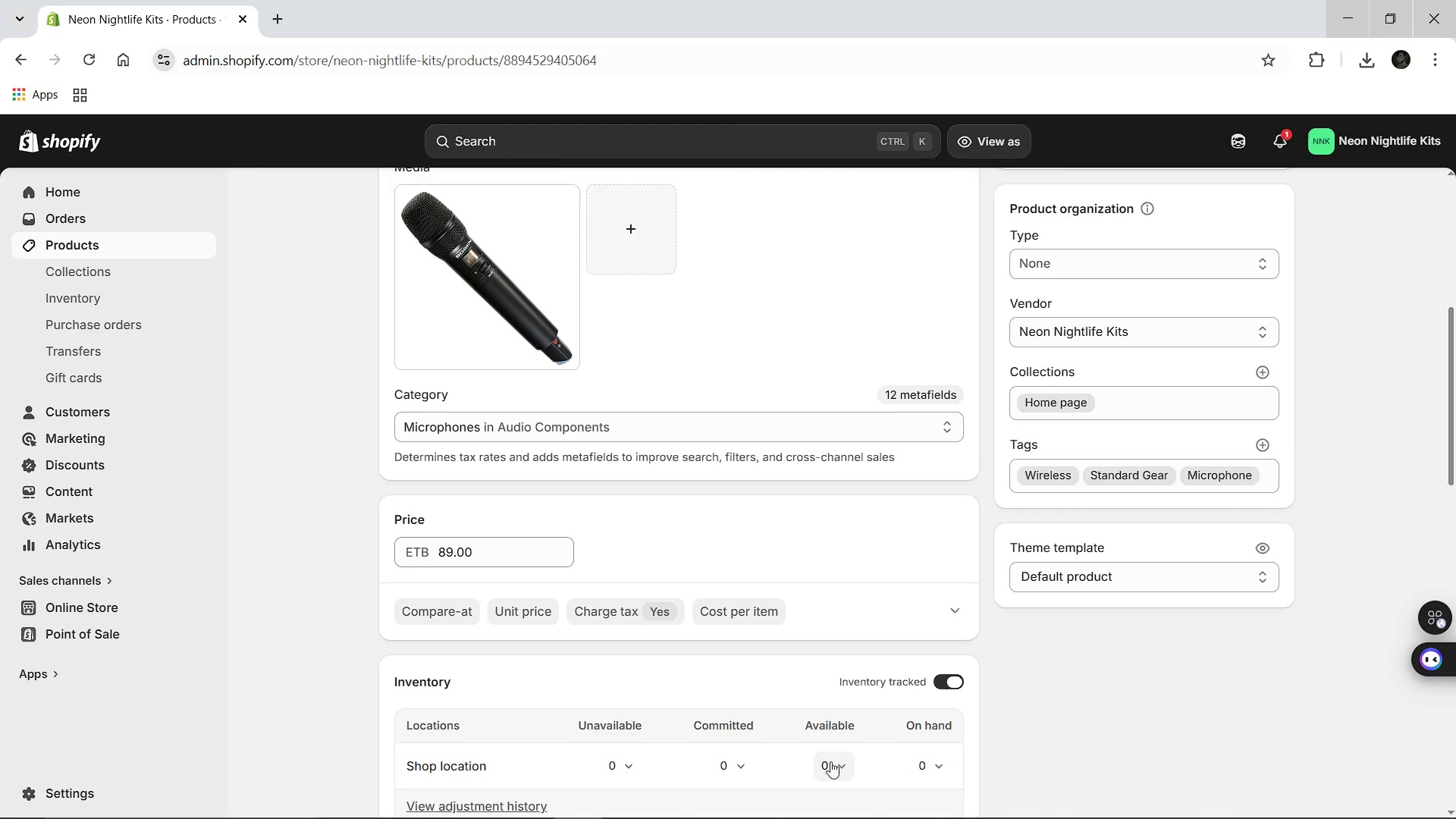 
left_click([828, 761])
 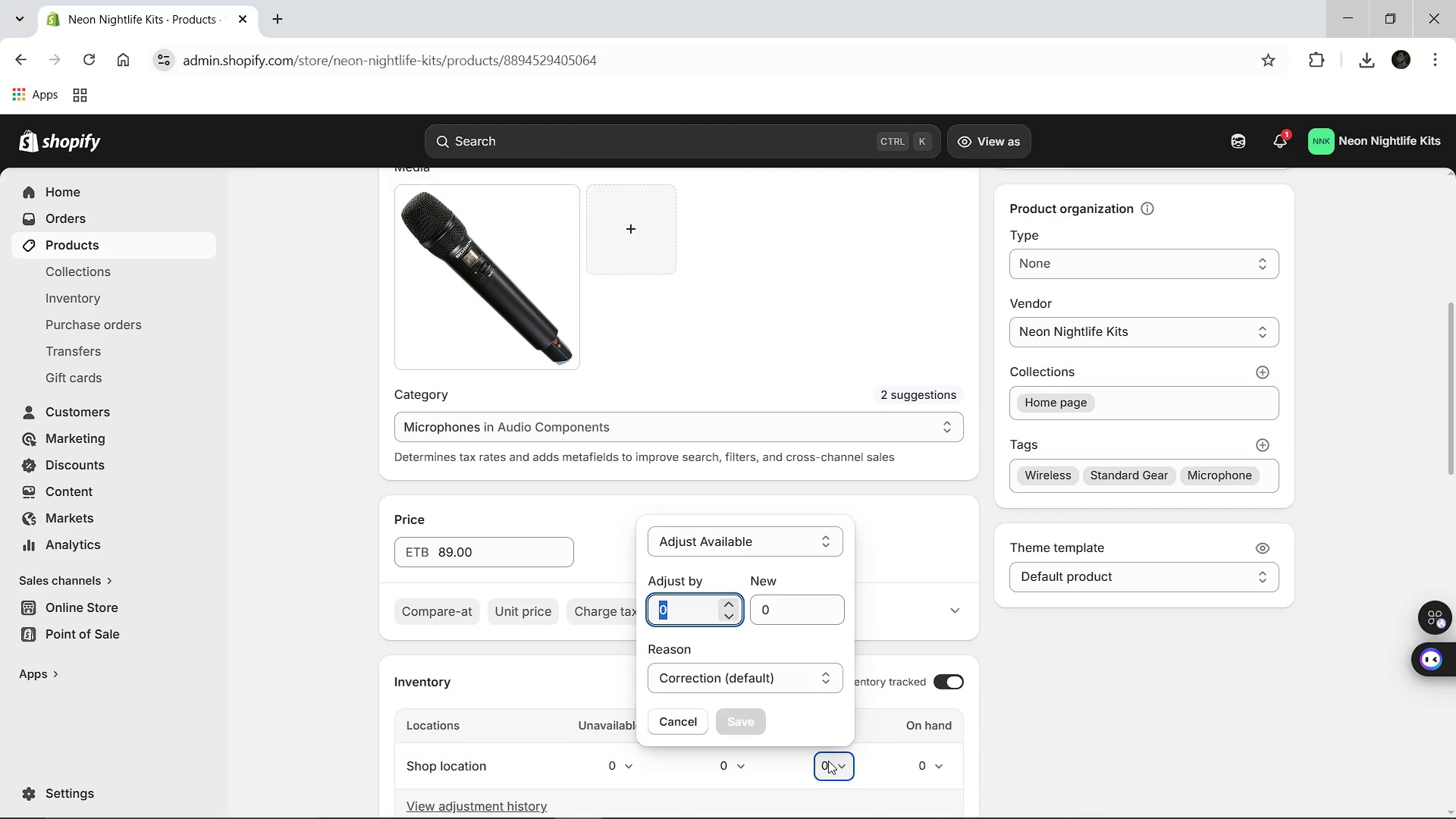 
type(19)
key(Backspace)
type(9)
 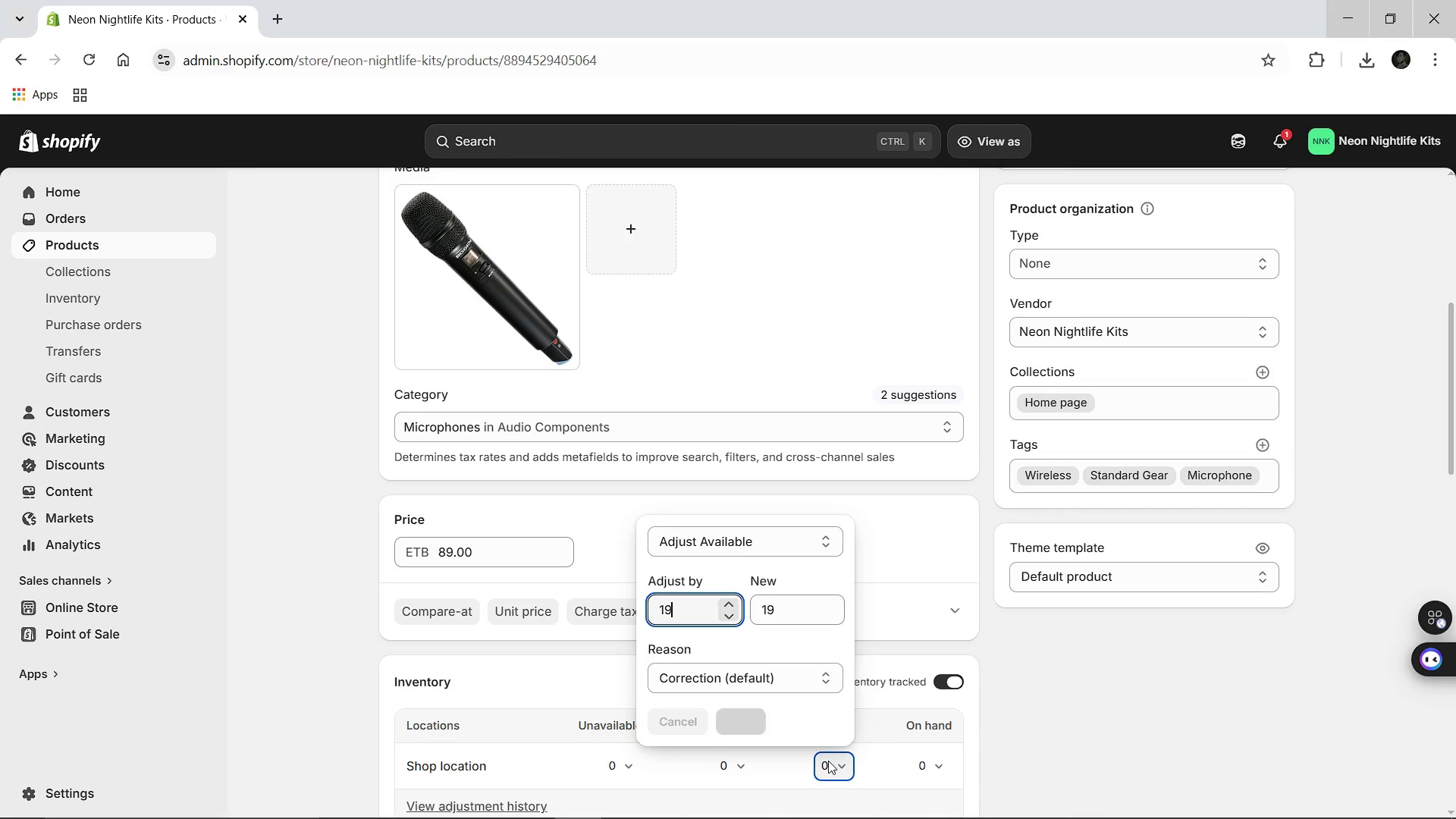 
key(Enter)
 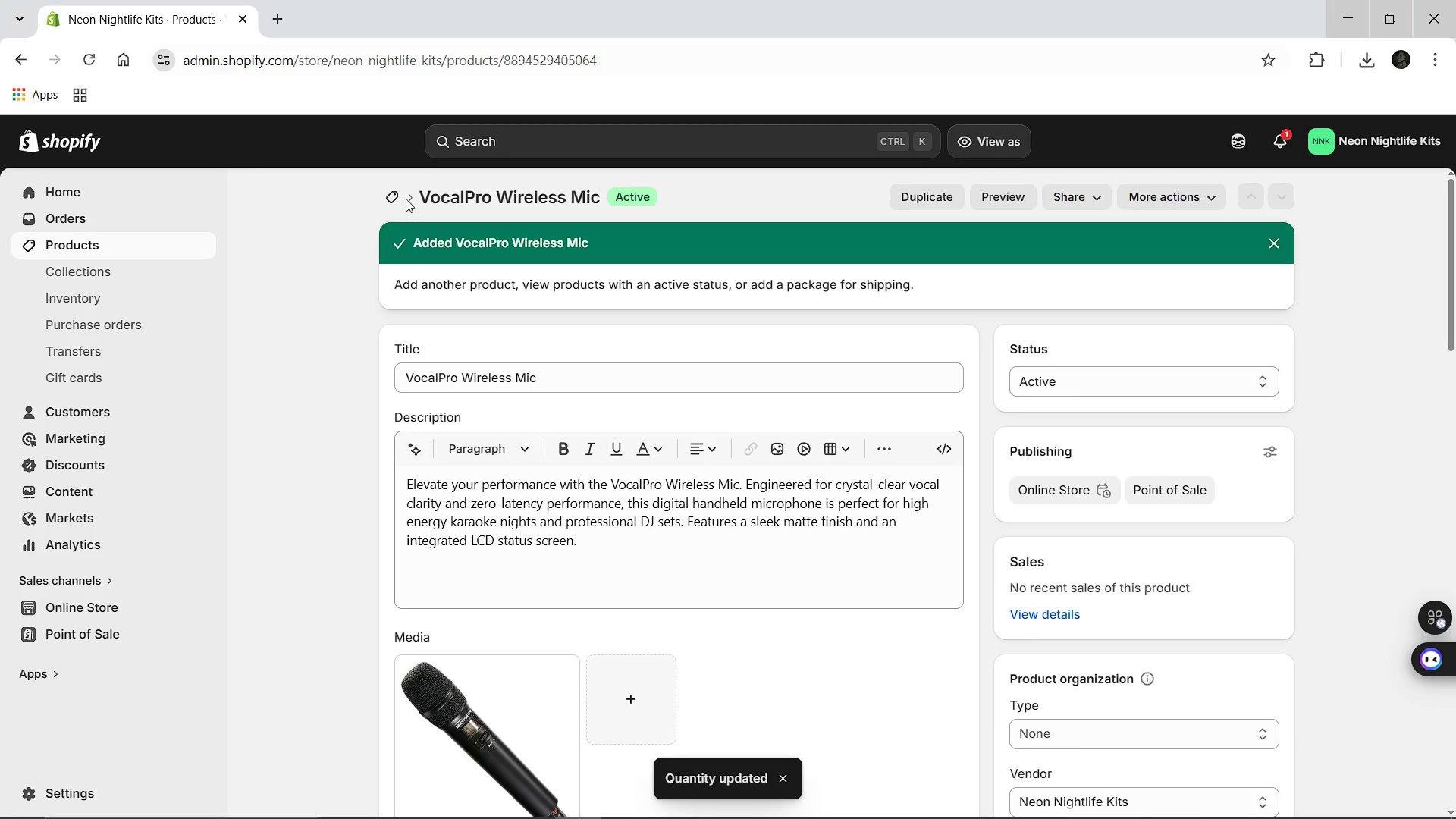 
left_click([386, 196])
 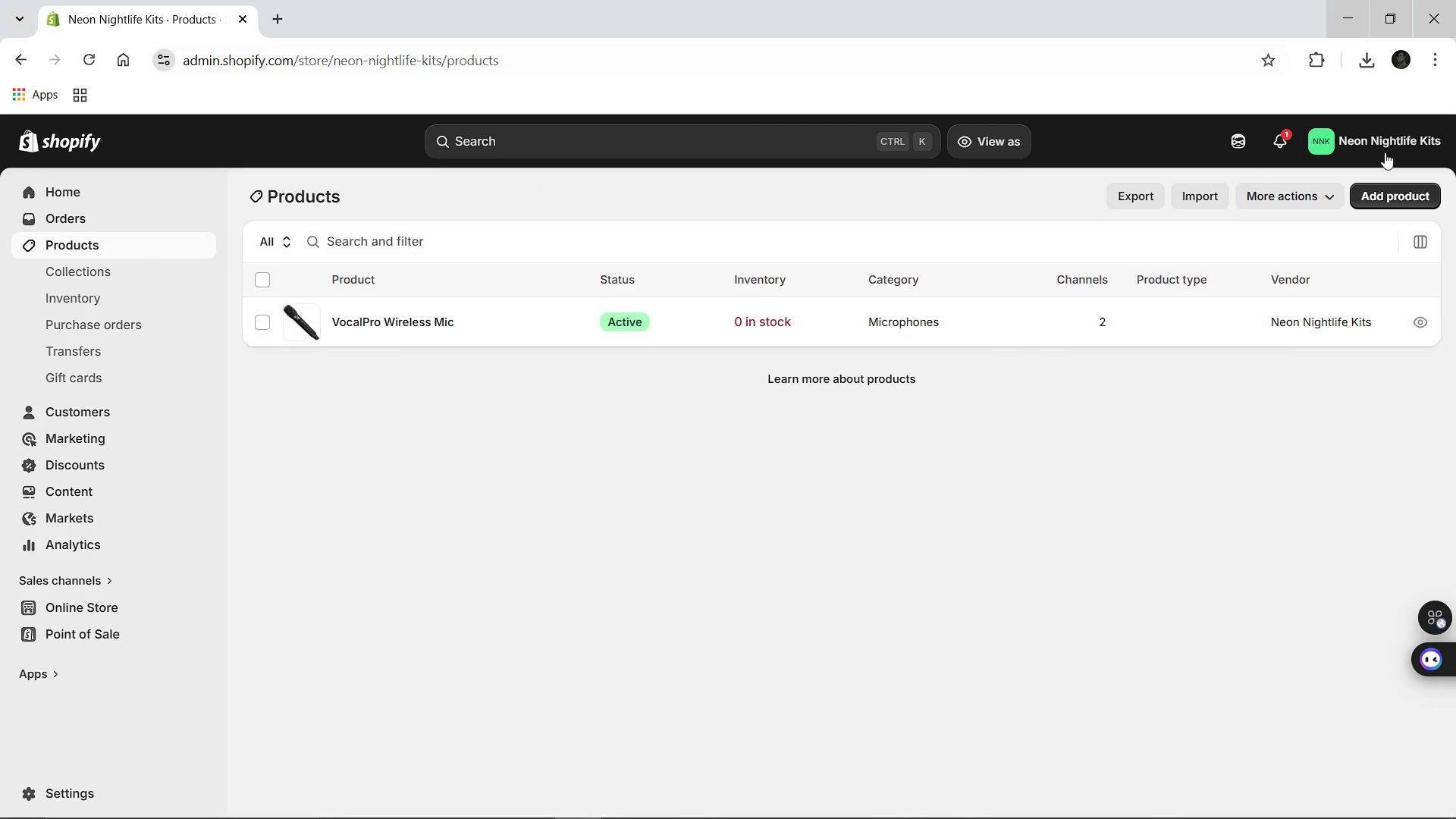 
wait(5.14)
 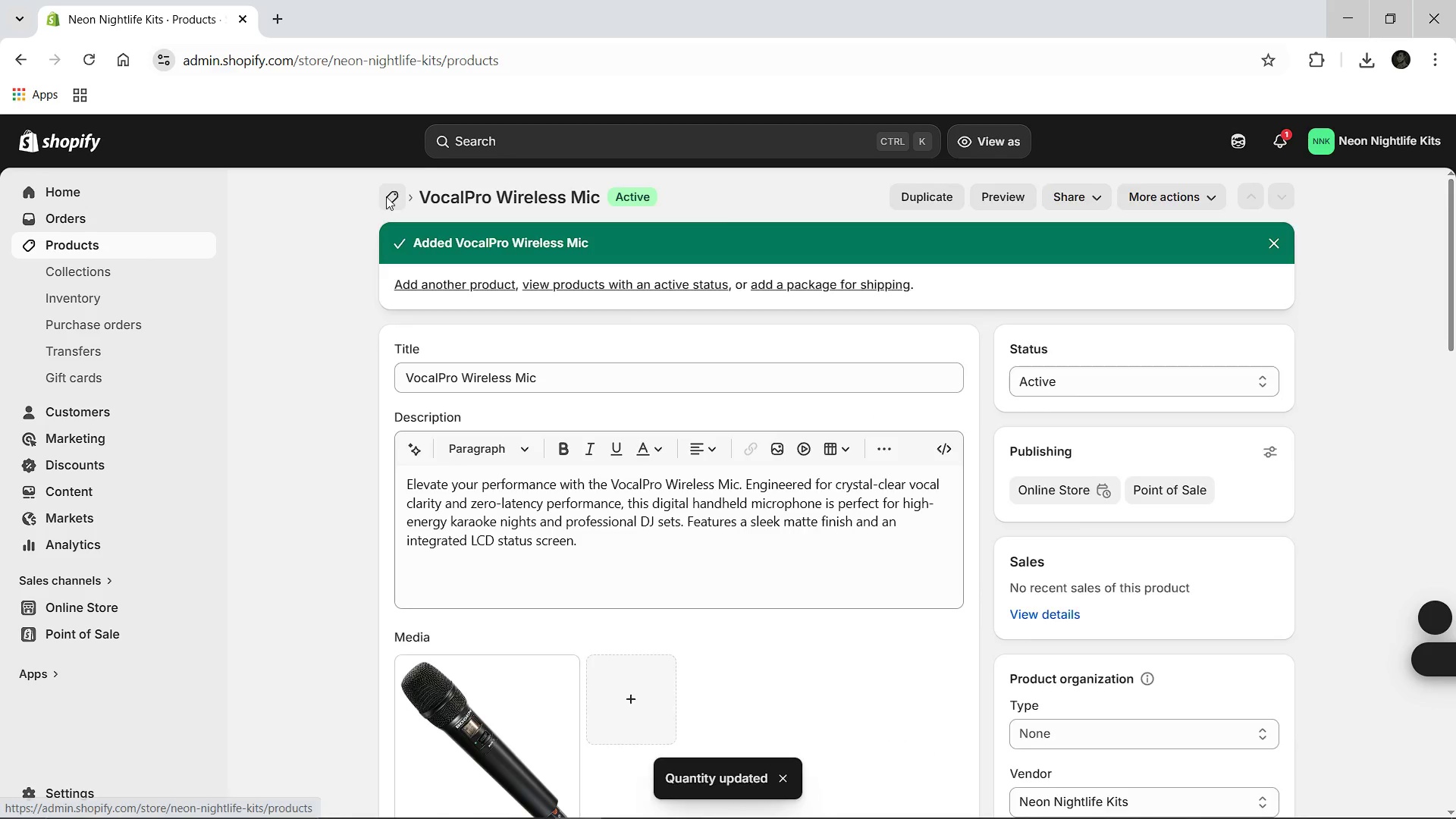 
left_click([1370, 196])
 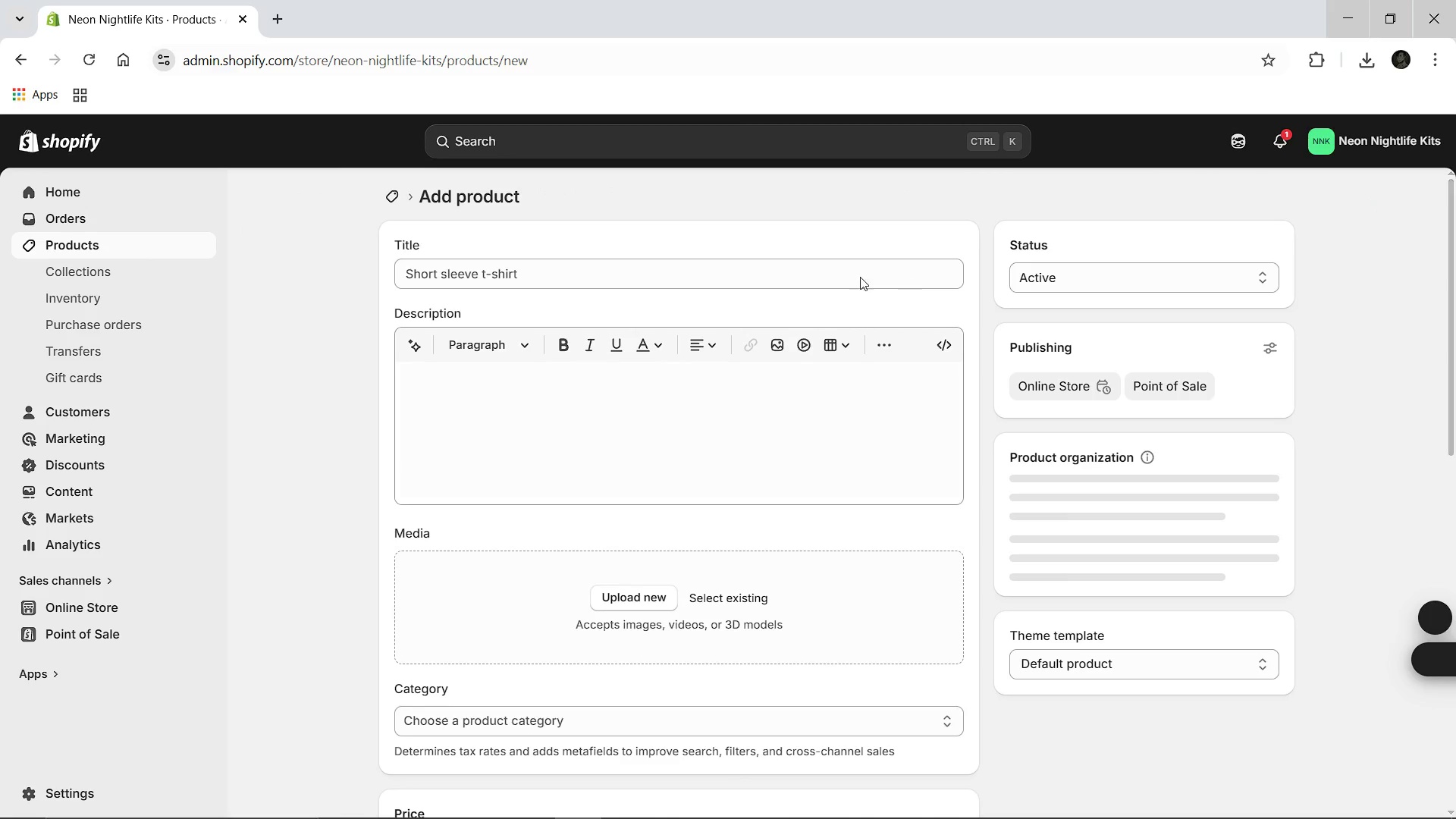 
left_click([603, 274])
 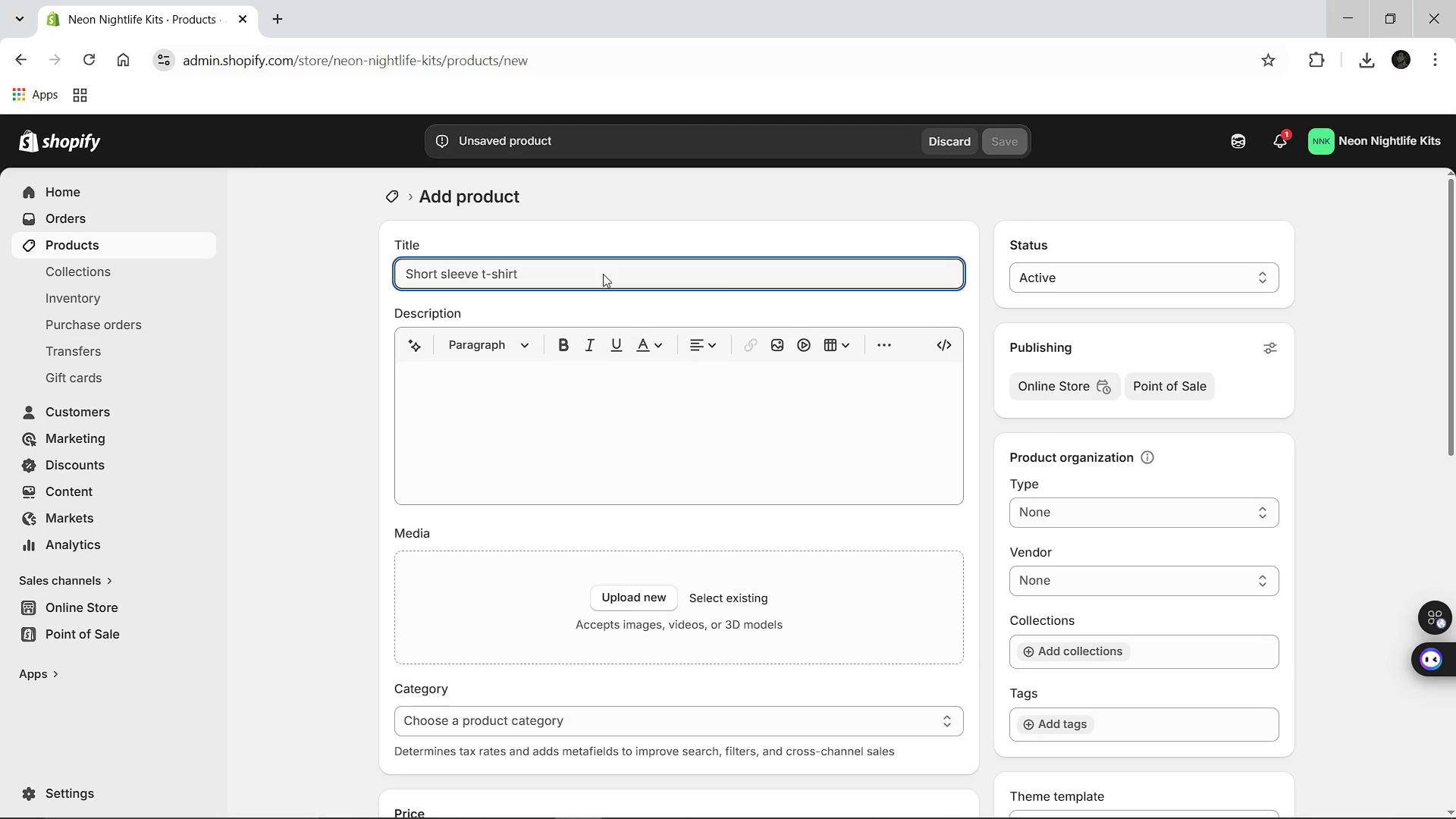 
type(DMX Signal Cable)
 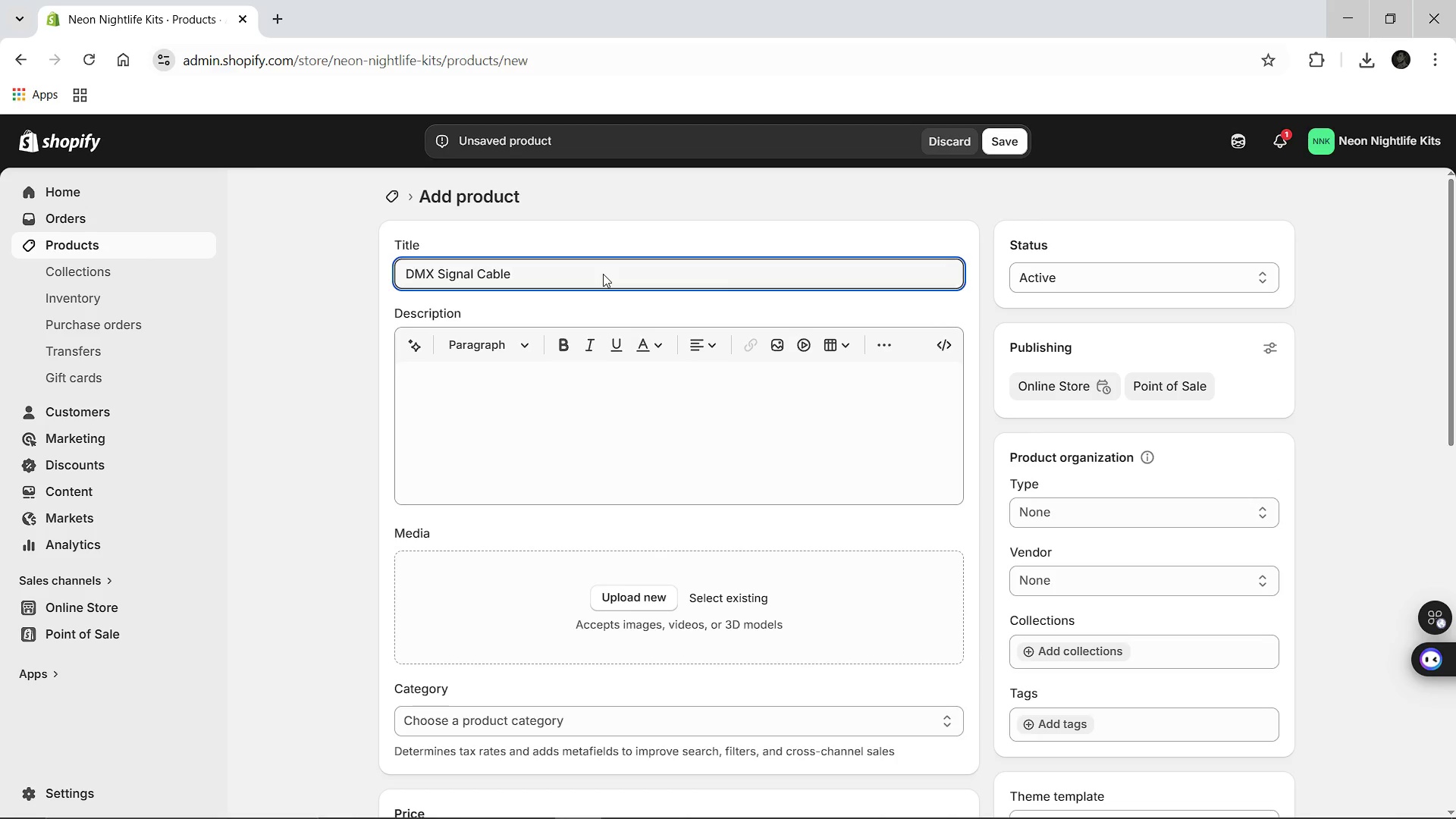 
left_click([605, 357])
 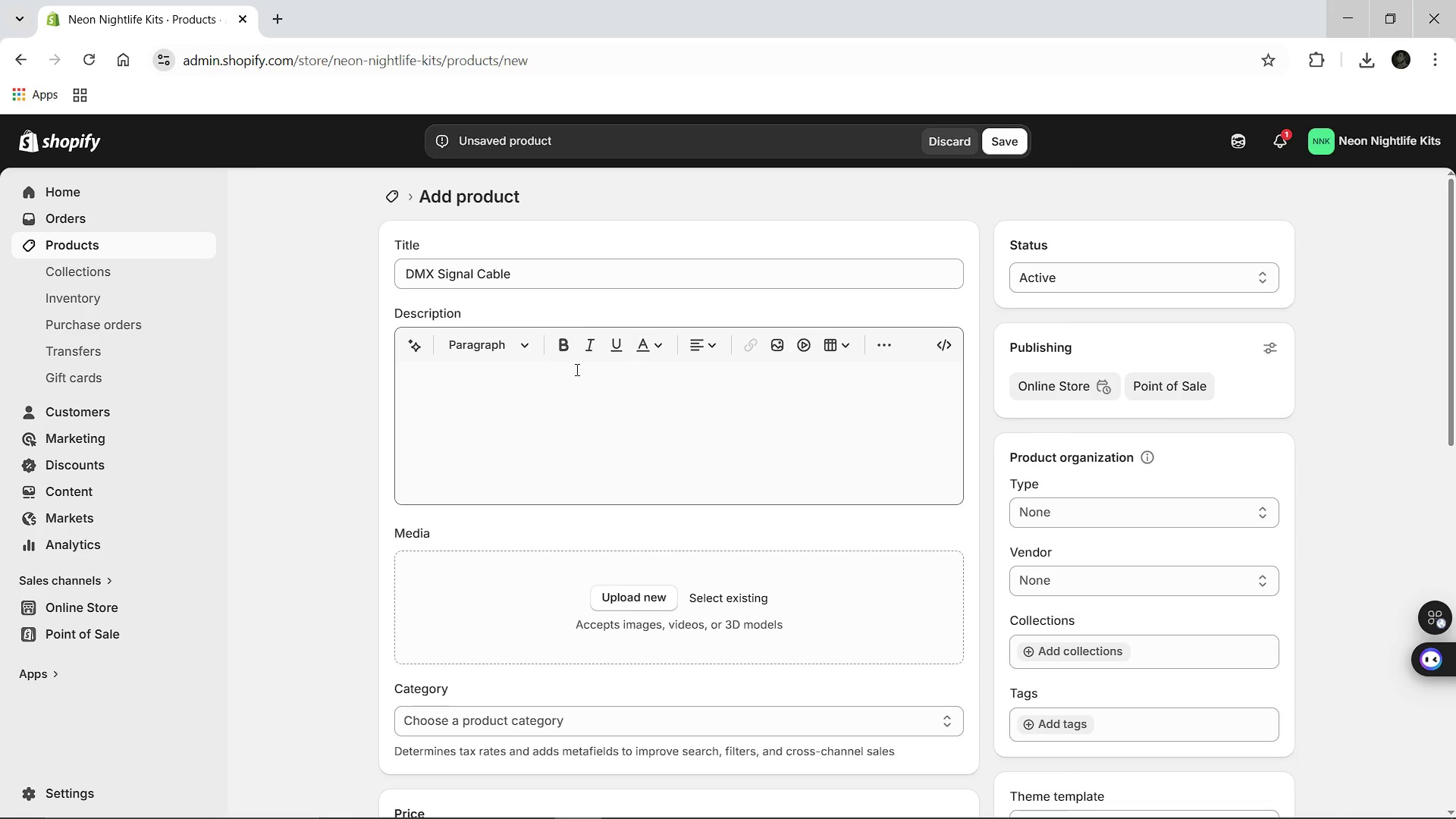 
left_click([569, 371])
 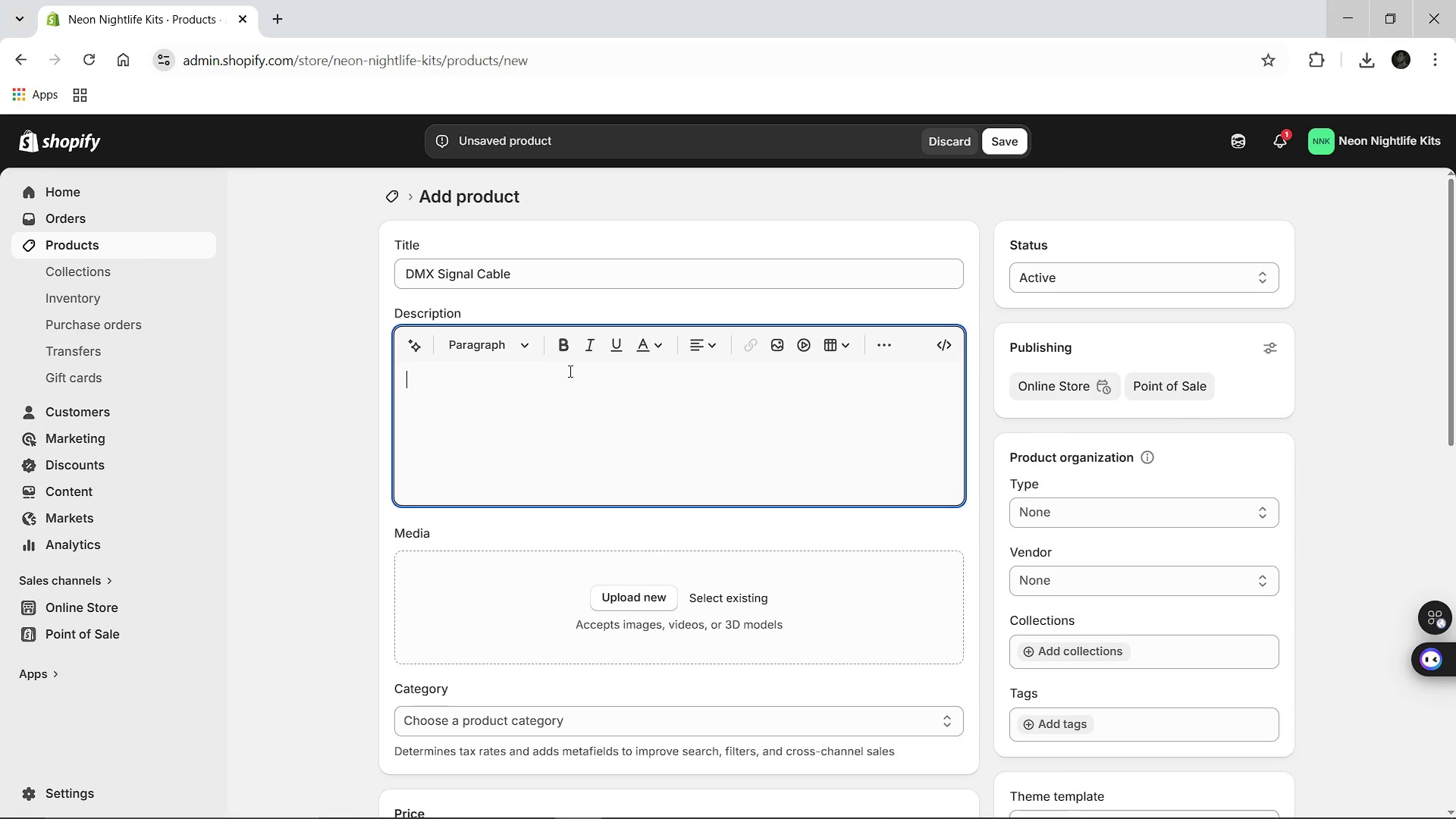 
type(Ensure your lo)
key(Backspace)
type(ights never misses a e)
key(Backspace)
type(beat a)
key(Backspace)
type(with our heavy-duty DMX Signal Cable. Designed for interference-free data transmission d)
key(Backspace)
type(between controllers and fixtures, this 10ft cable featu)
key(Backspace)
key(Backspace)
type(tures shielded wiring and professional-grade )
key(Backspace)
type( 3-o)
key(Backspace)
type(pin XLR connectors for maximum reliability on stage.)
 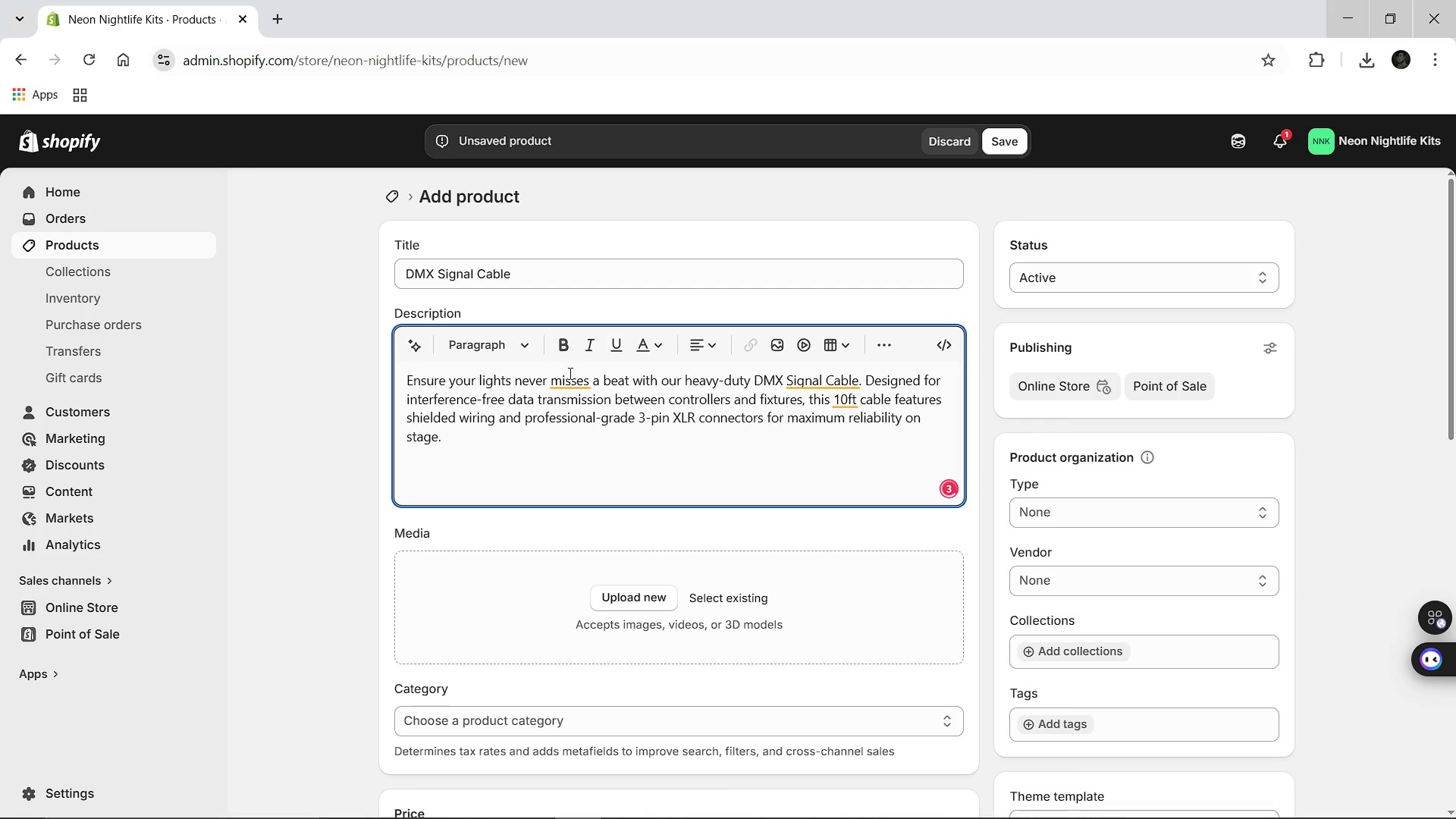 
left_click([571, 388])
 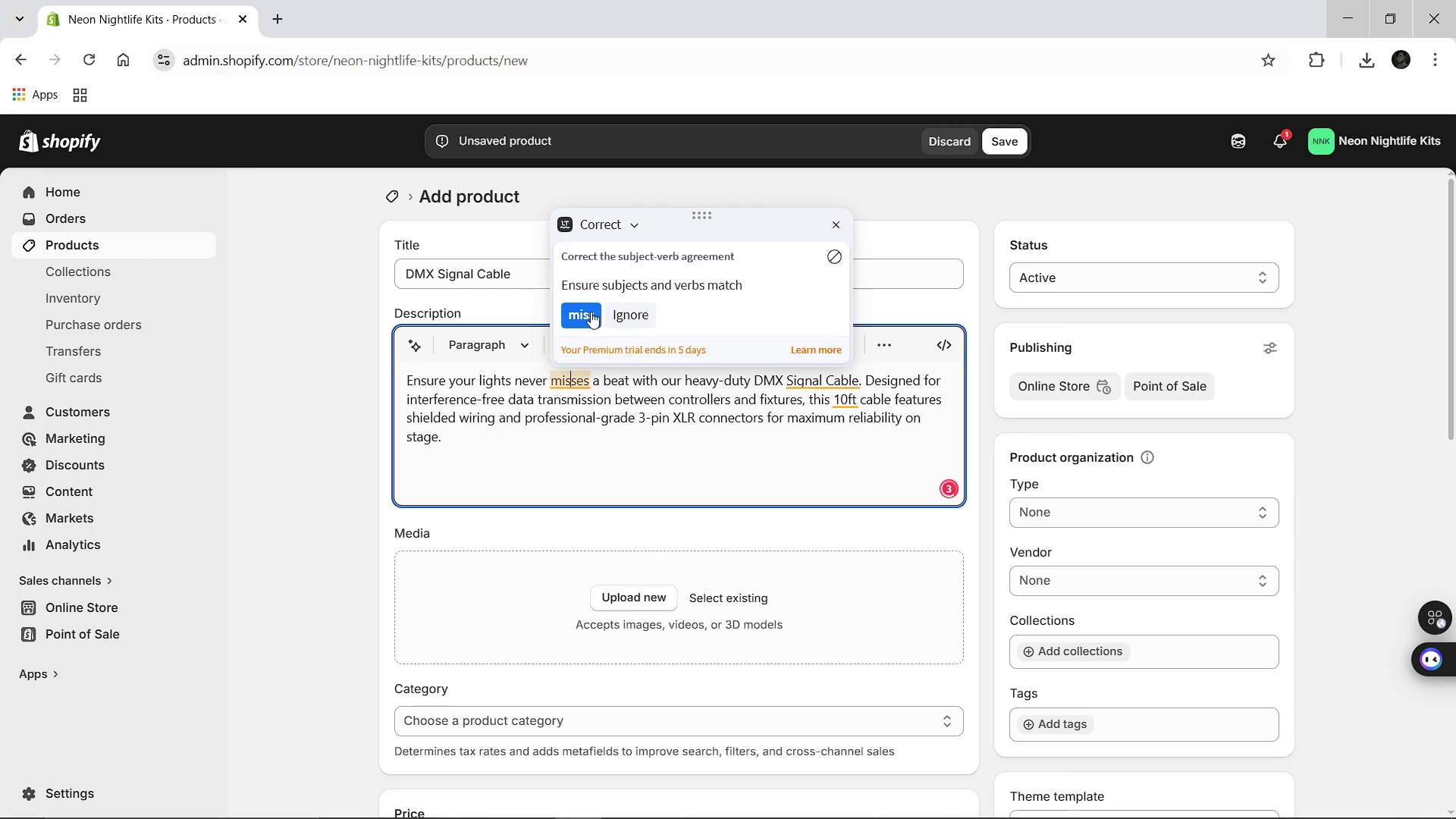 
left_click([591, 312])
 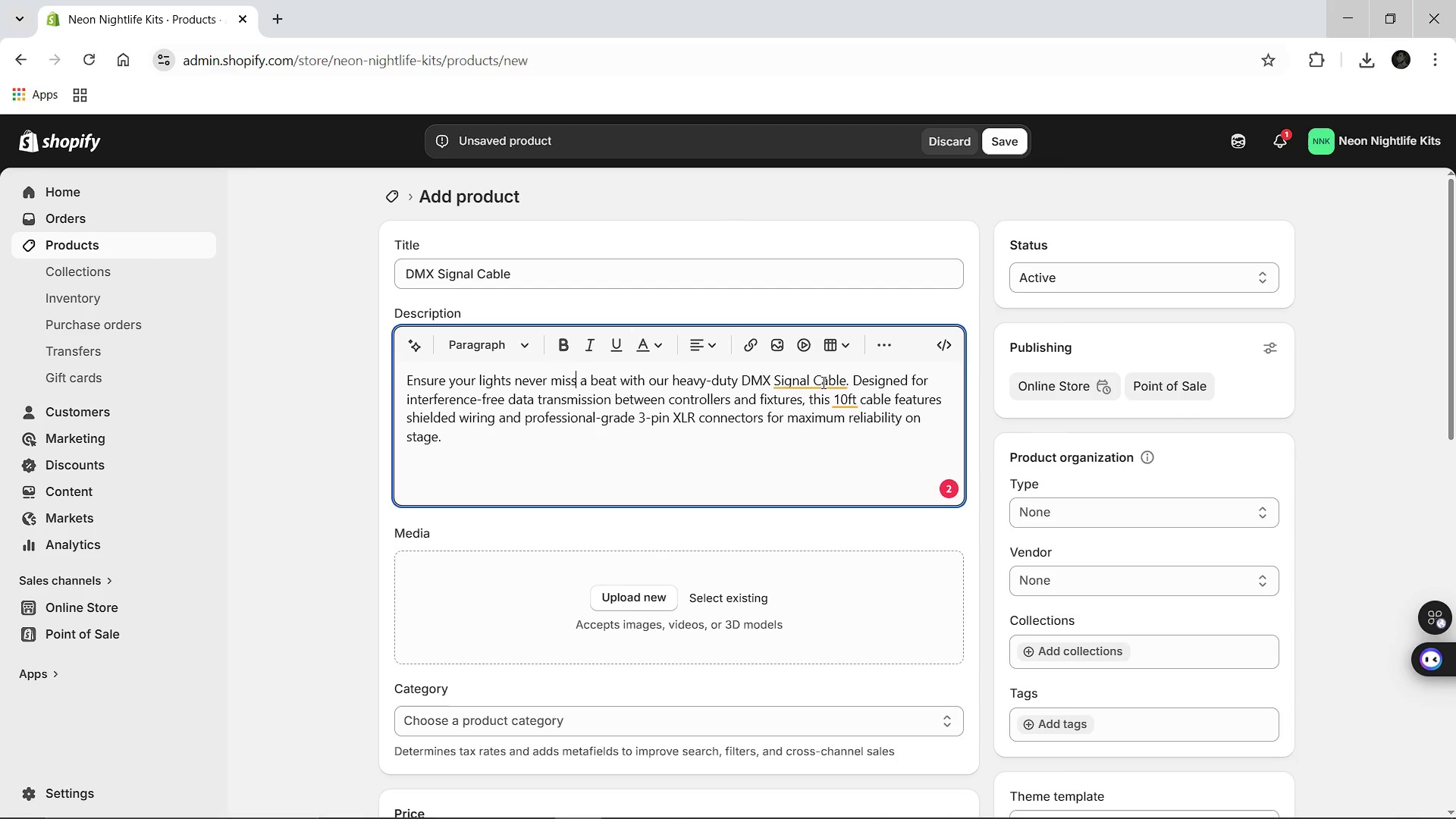 
left_click([817, 384])
 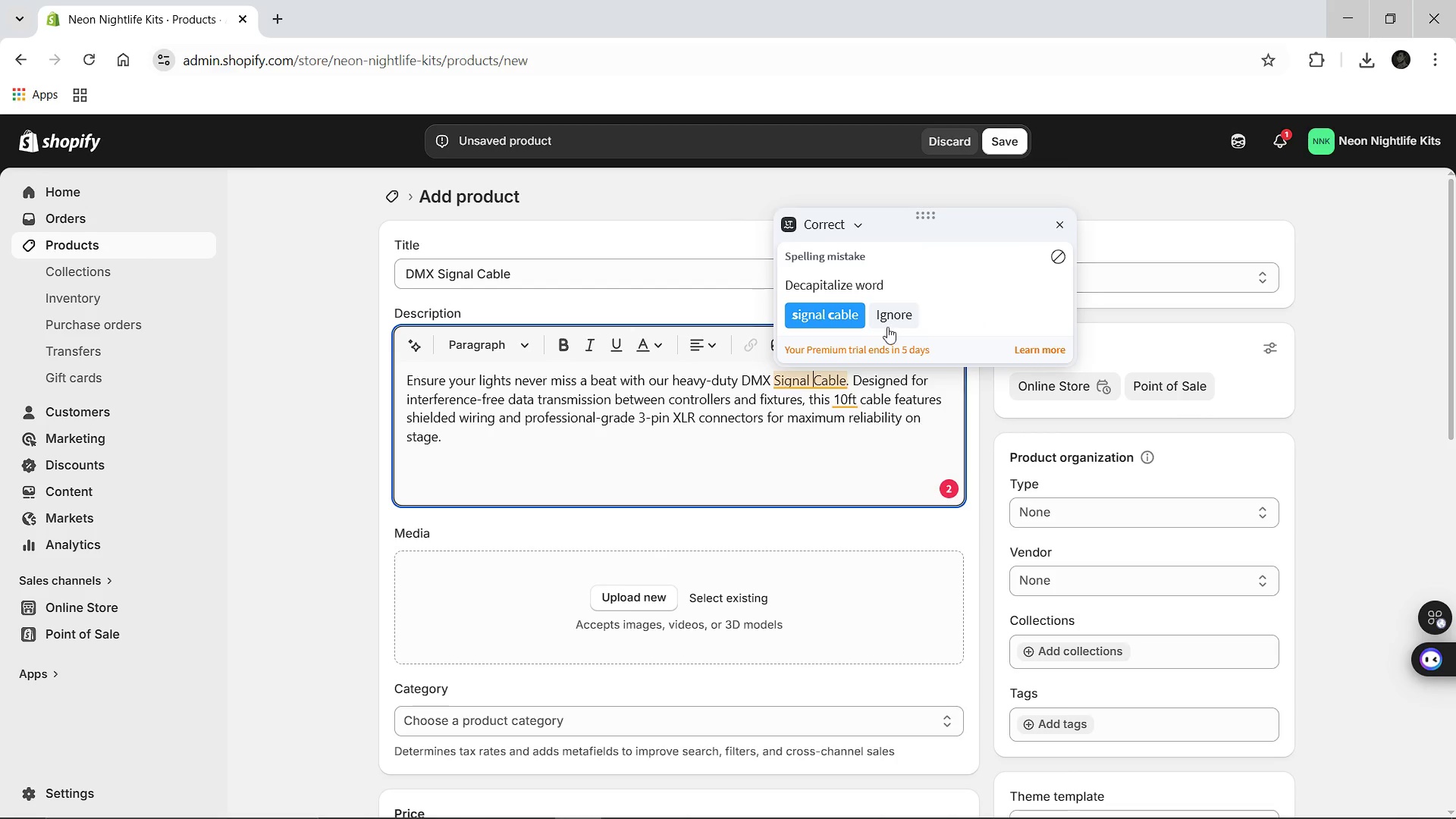 
left_click([887, 325])
 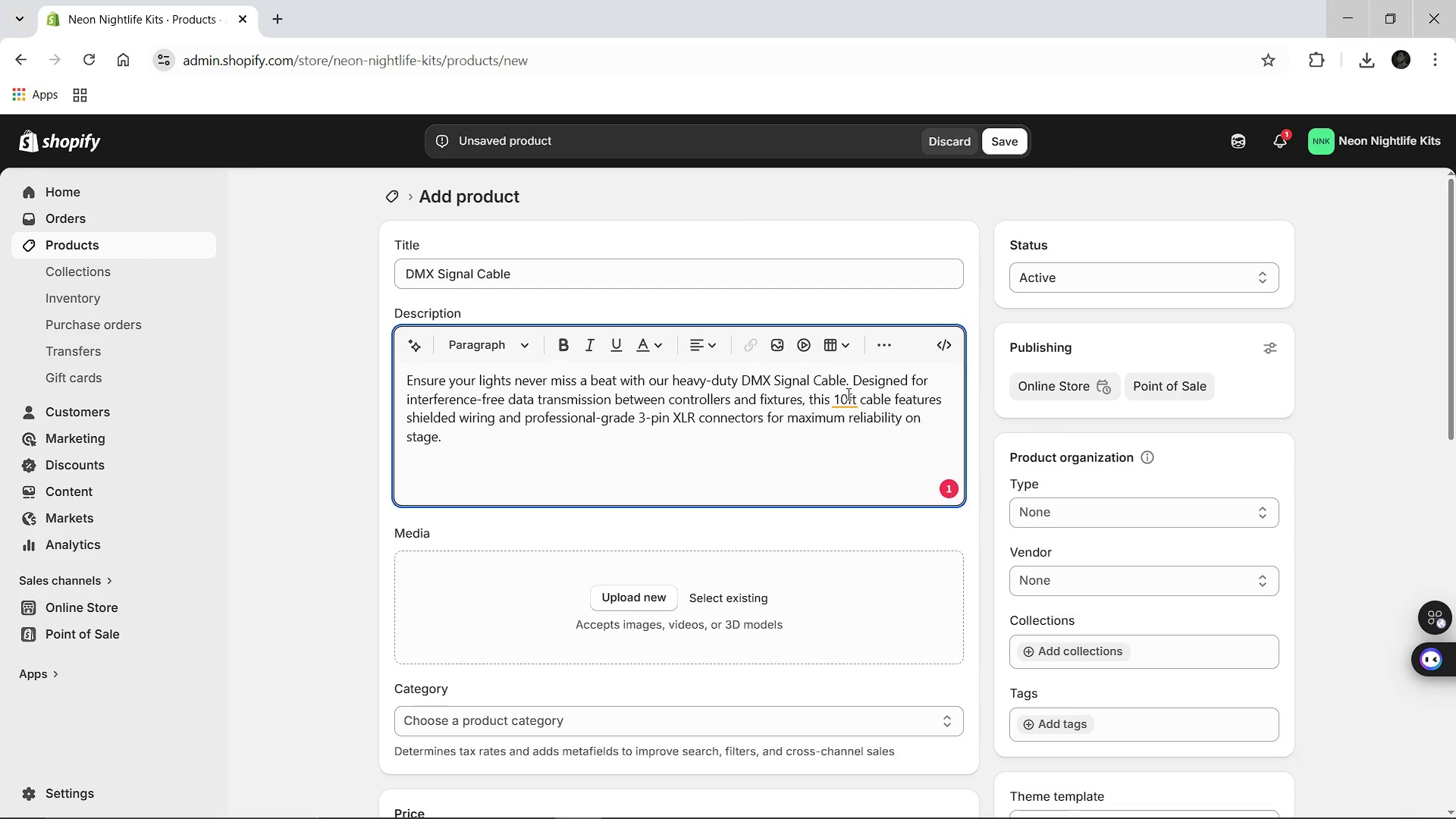 
left_click([847, 394])
 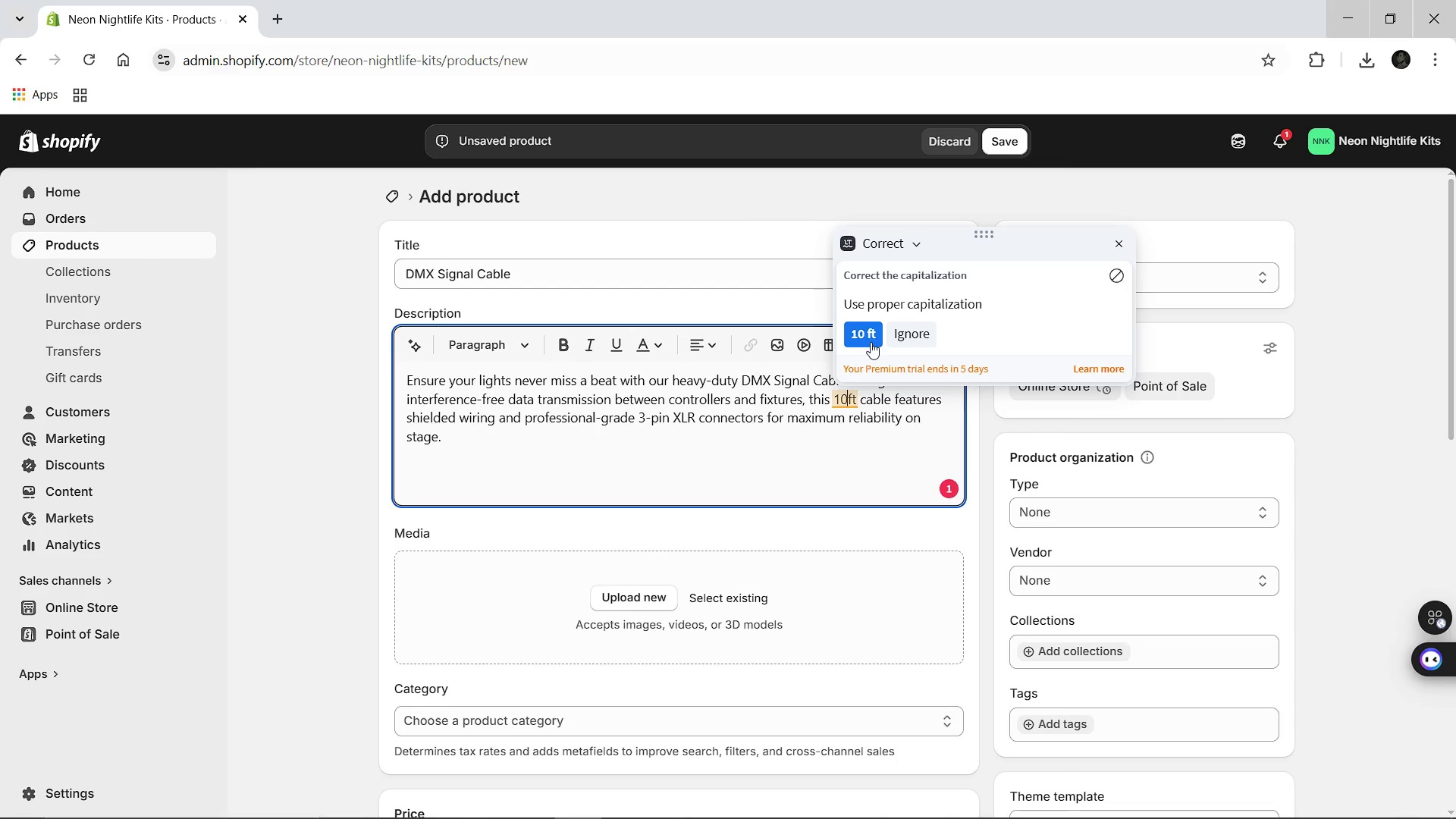 
left_click([871, 342])
 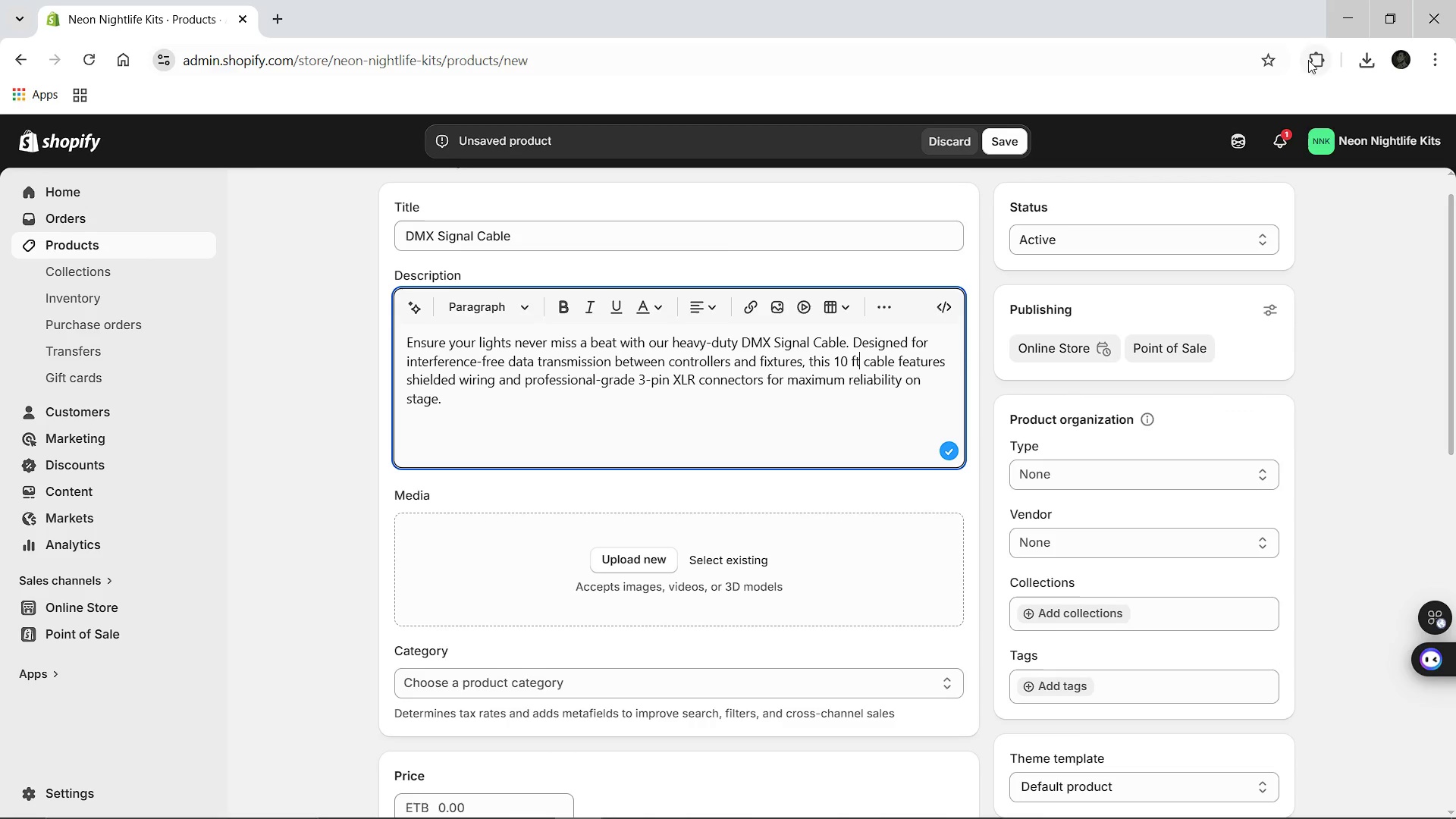 
left_click([1361, 52])
 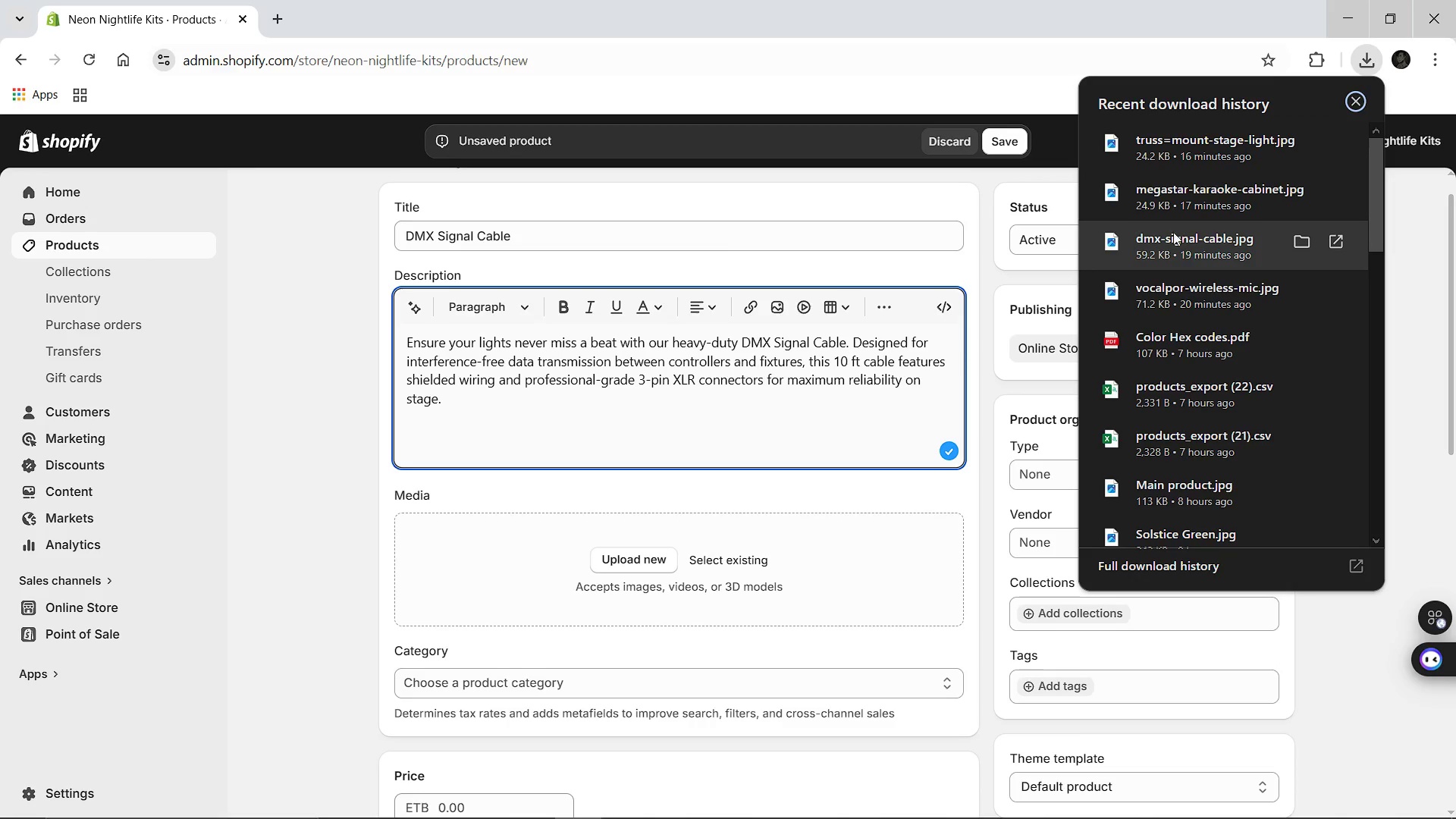 
left_click_drag(start_coordinate=[1172, 237], to_coordinate=[654, 567])
 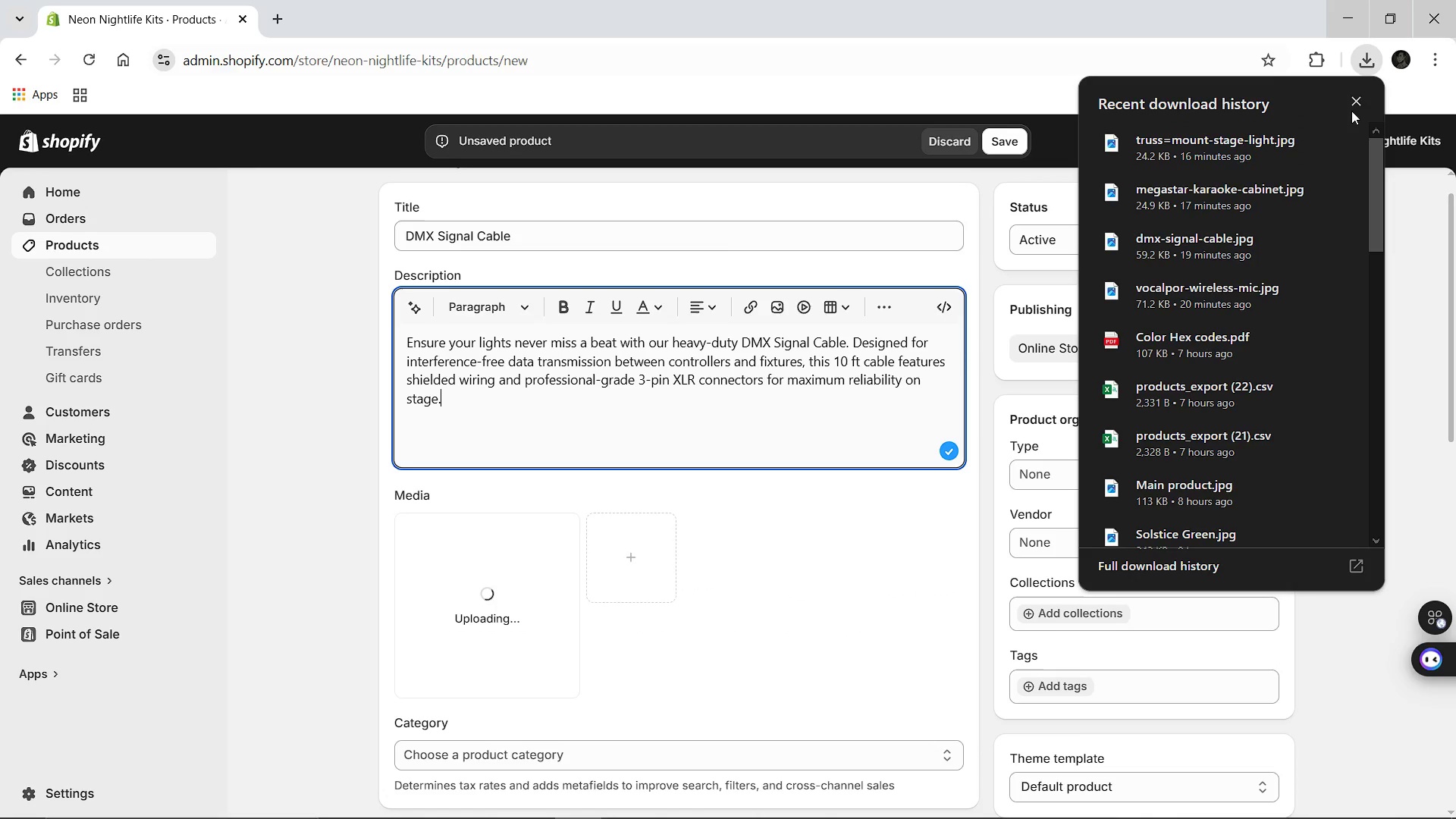 
left_click([1359, 103])
 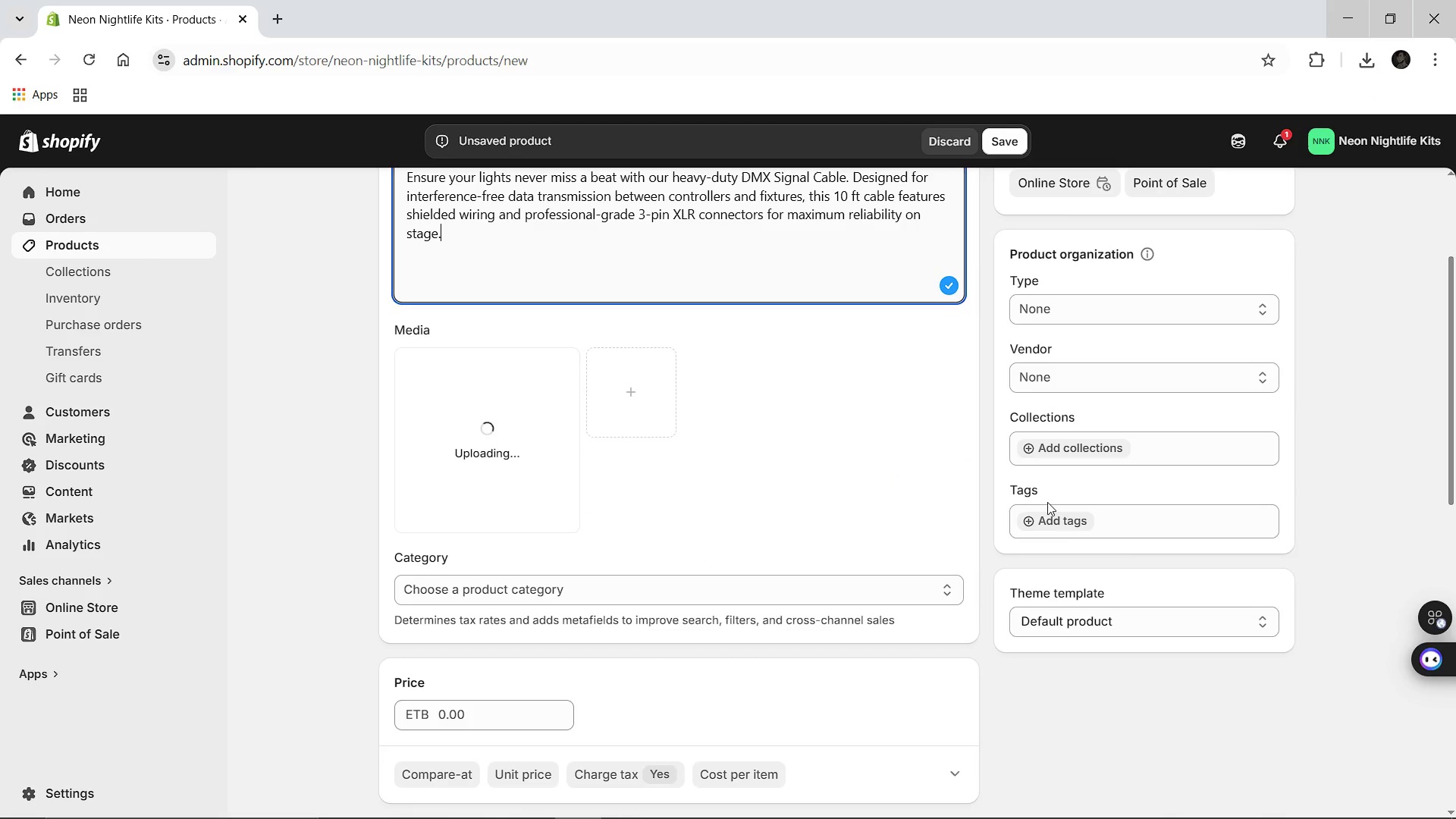 
left_click([1062, 517])
 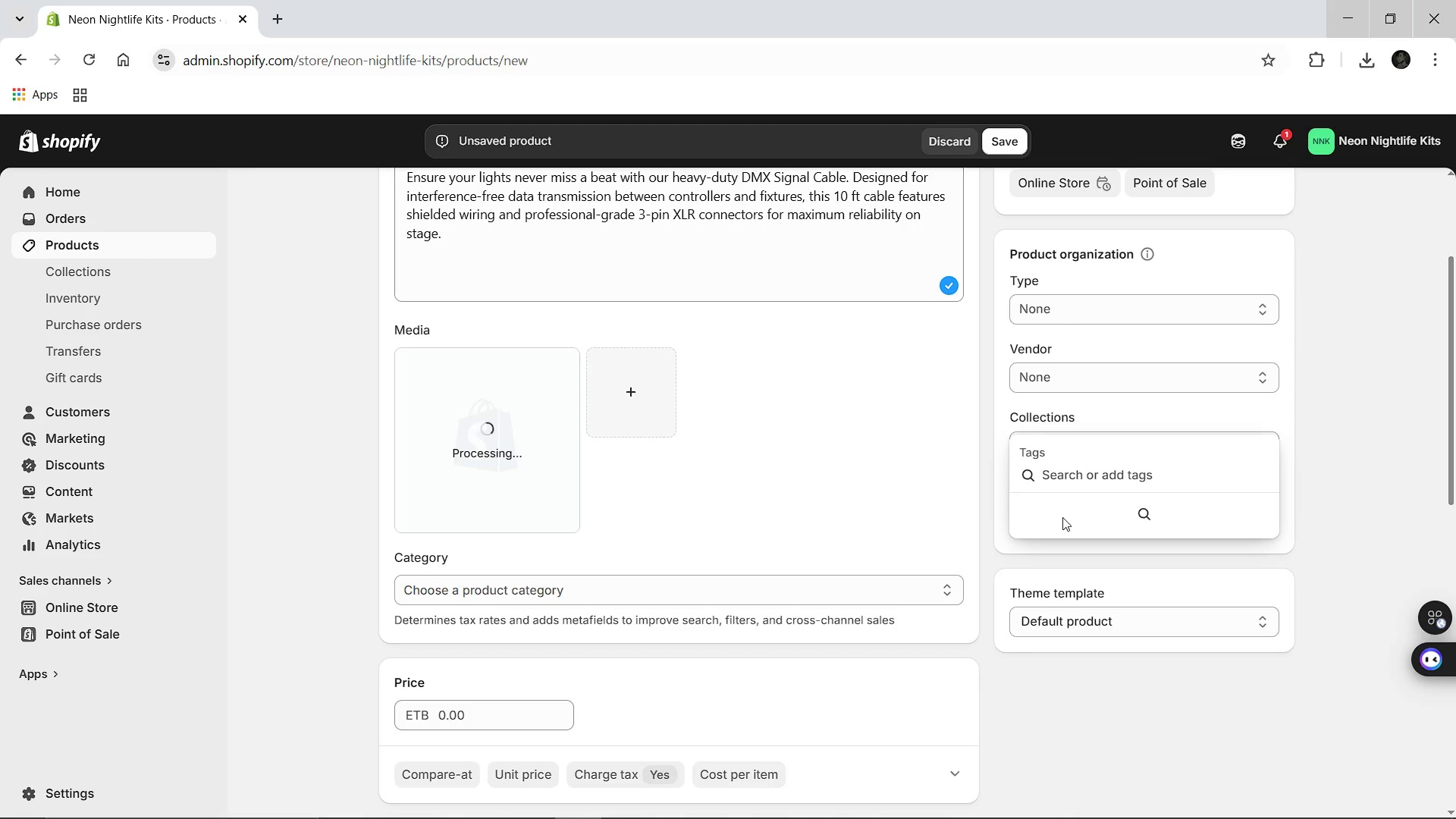 
type(Standard Gear)
 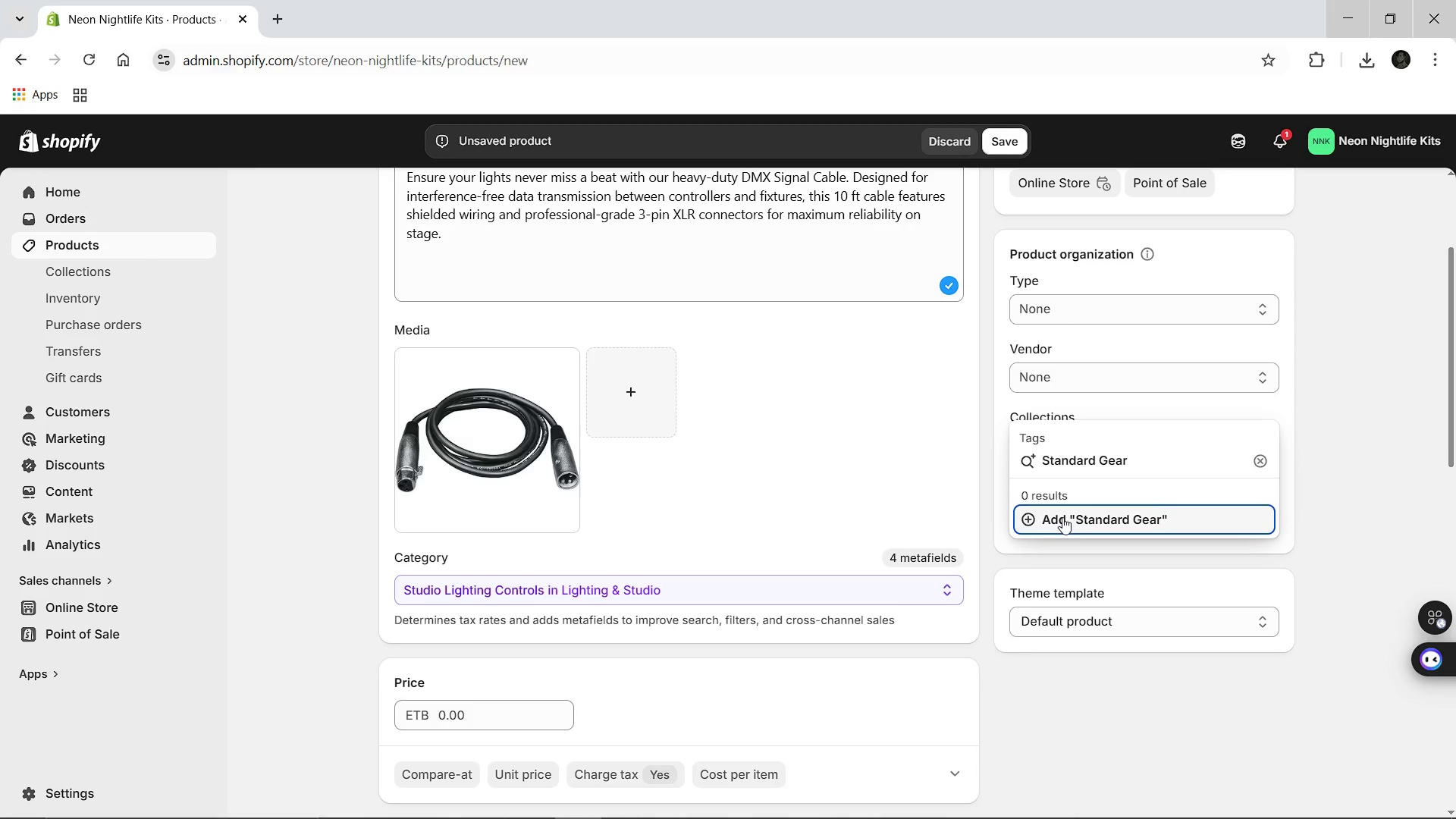 
key(Enter)
 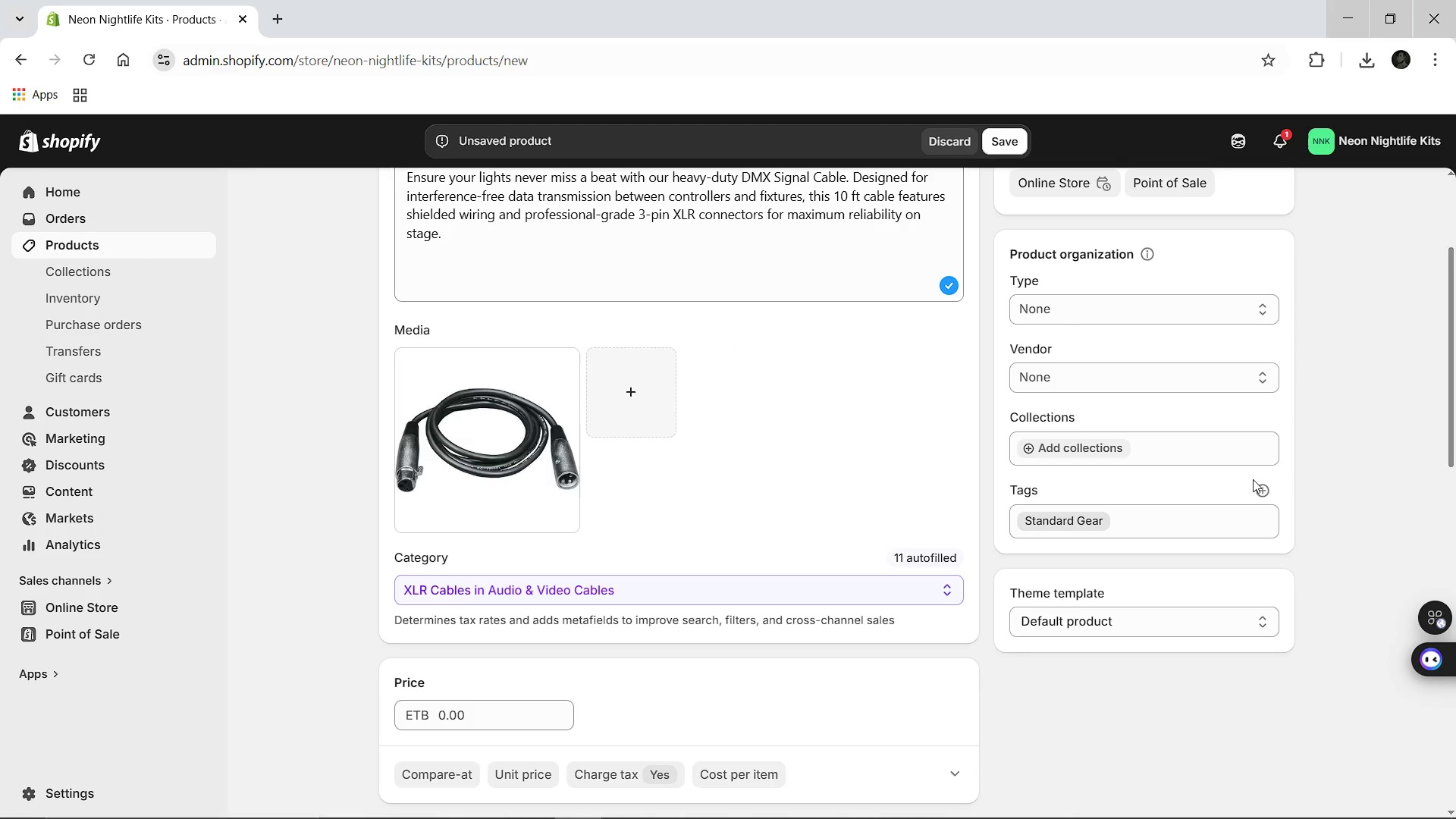 
left_click([1256, 482])
 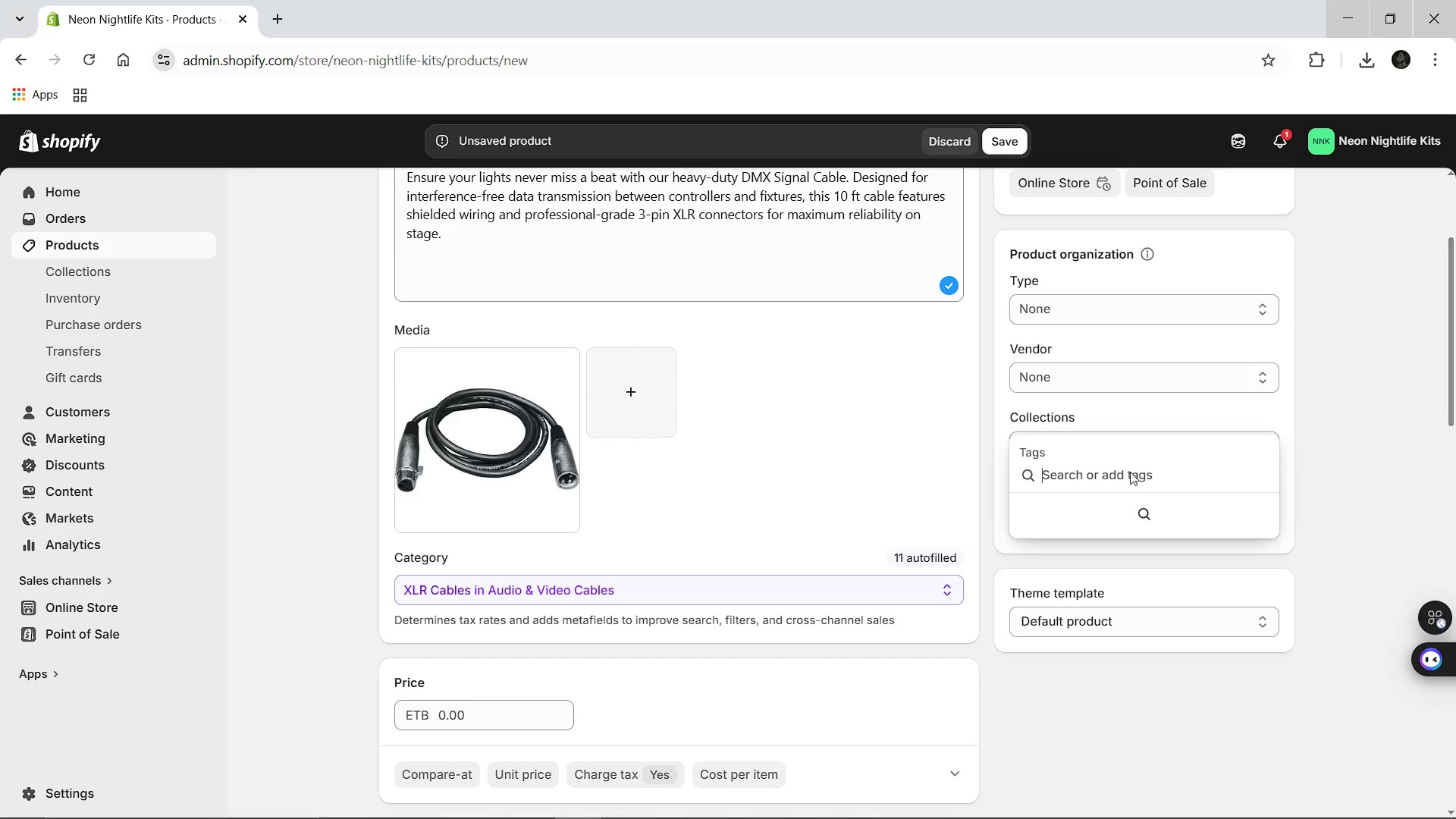 
hold_key(key=ShiftLeft, duration=0.39)
 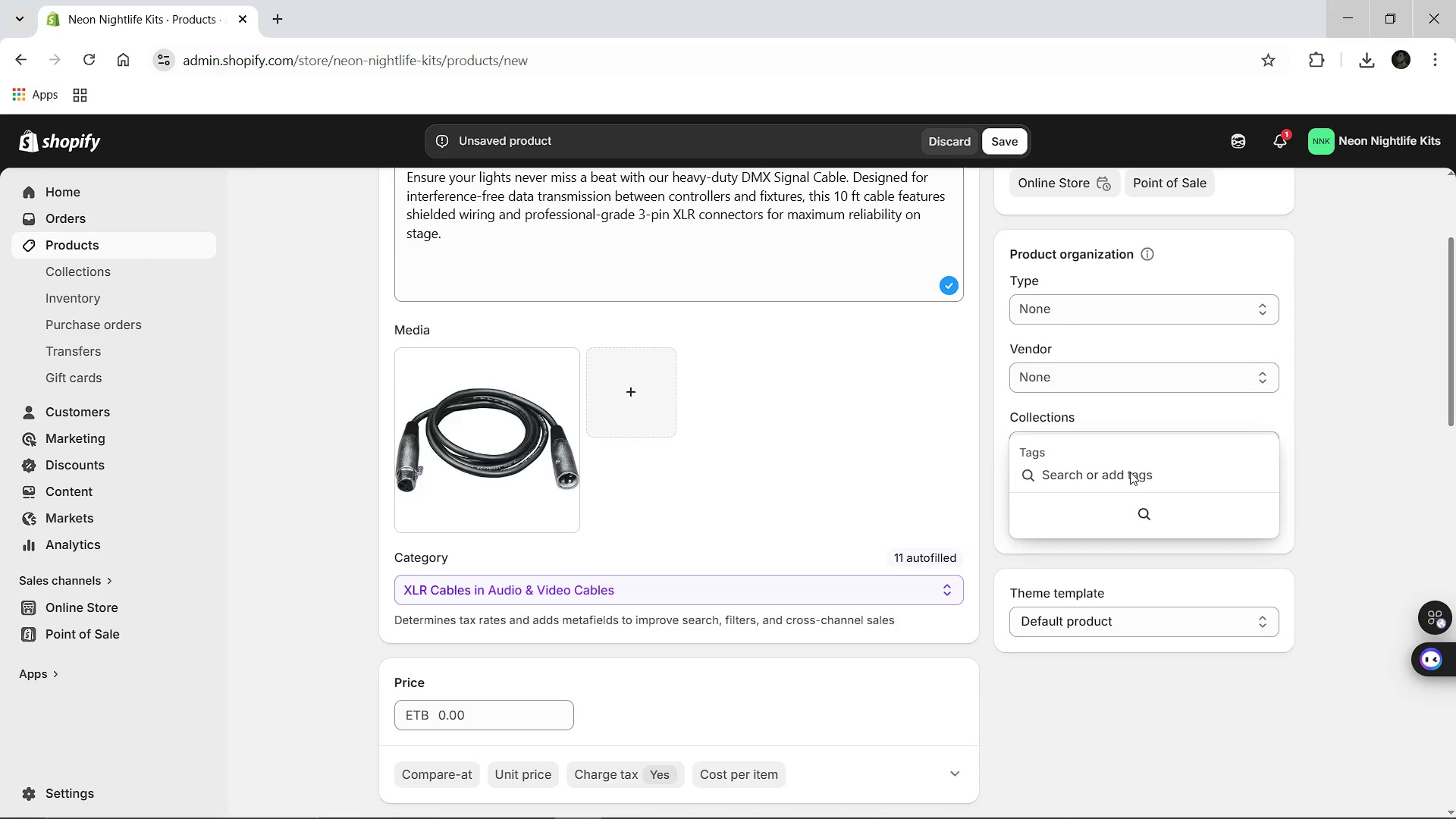 
hold_key(key=ShiftLeft, duration=0.66)
 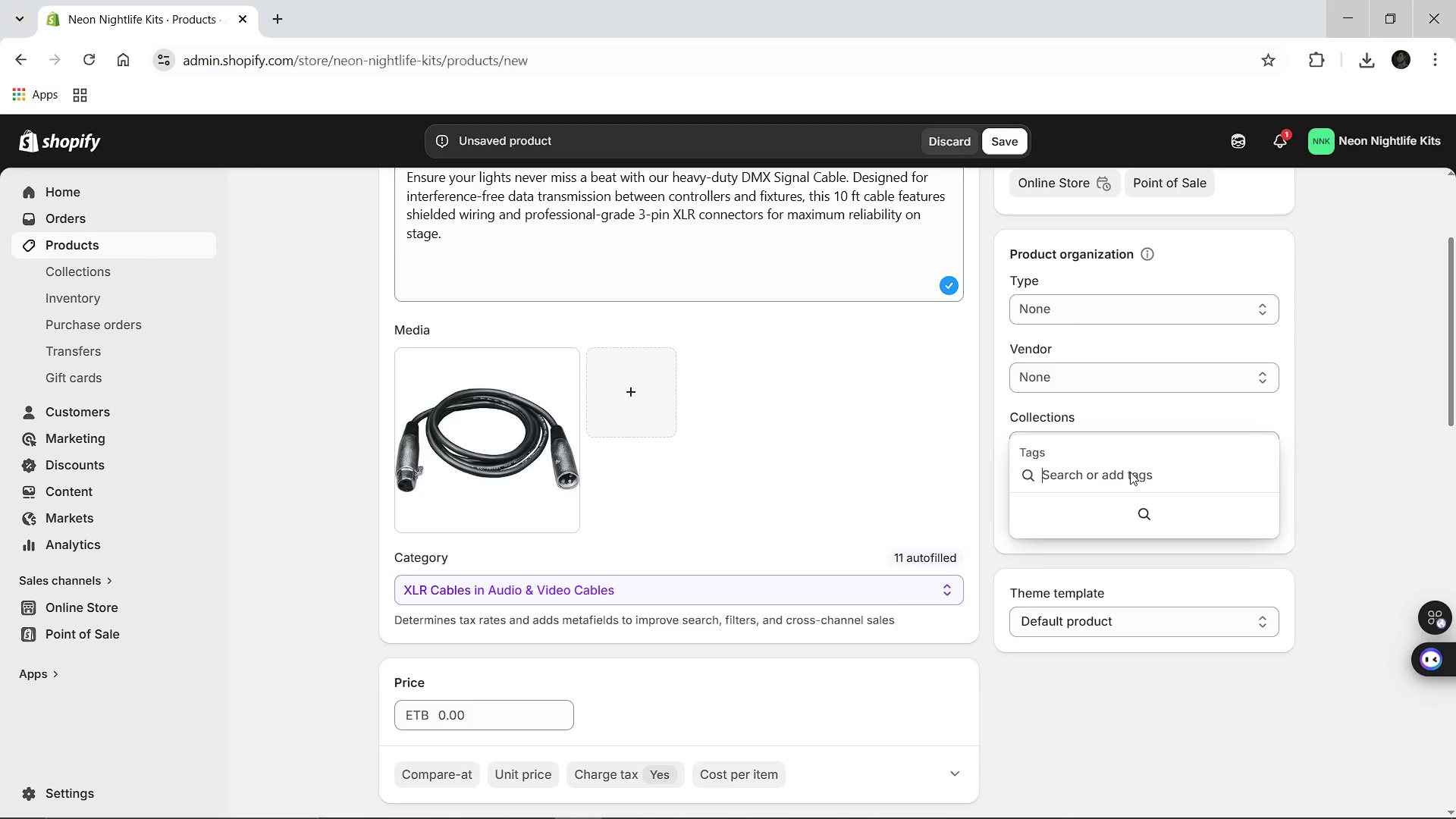 
type(Cable)
 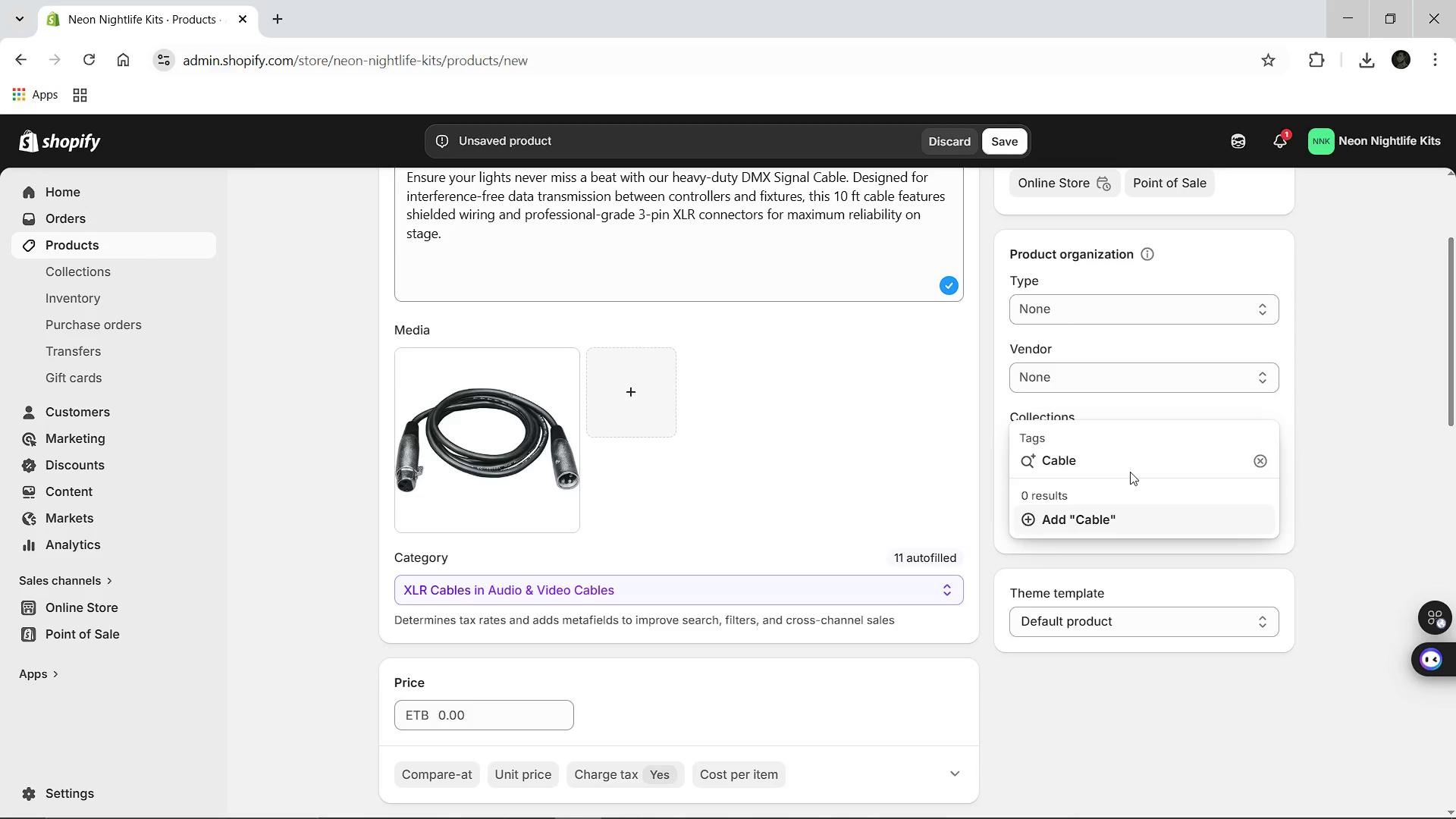 
key(Enter)
 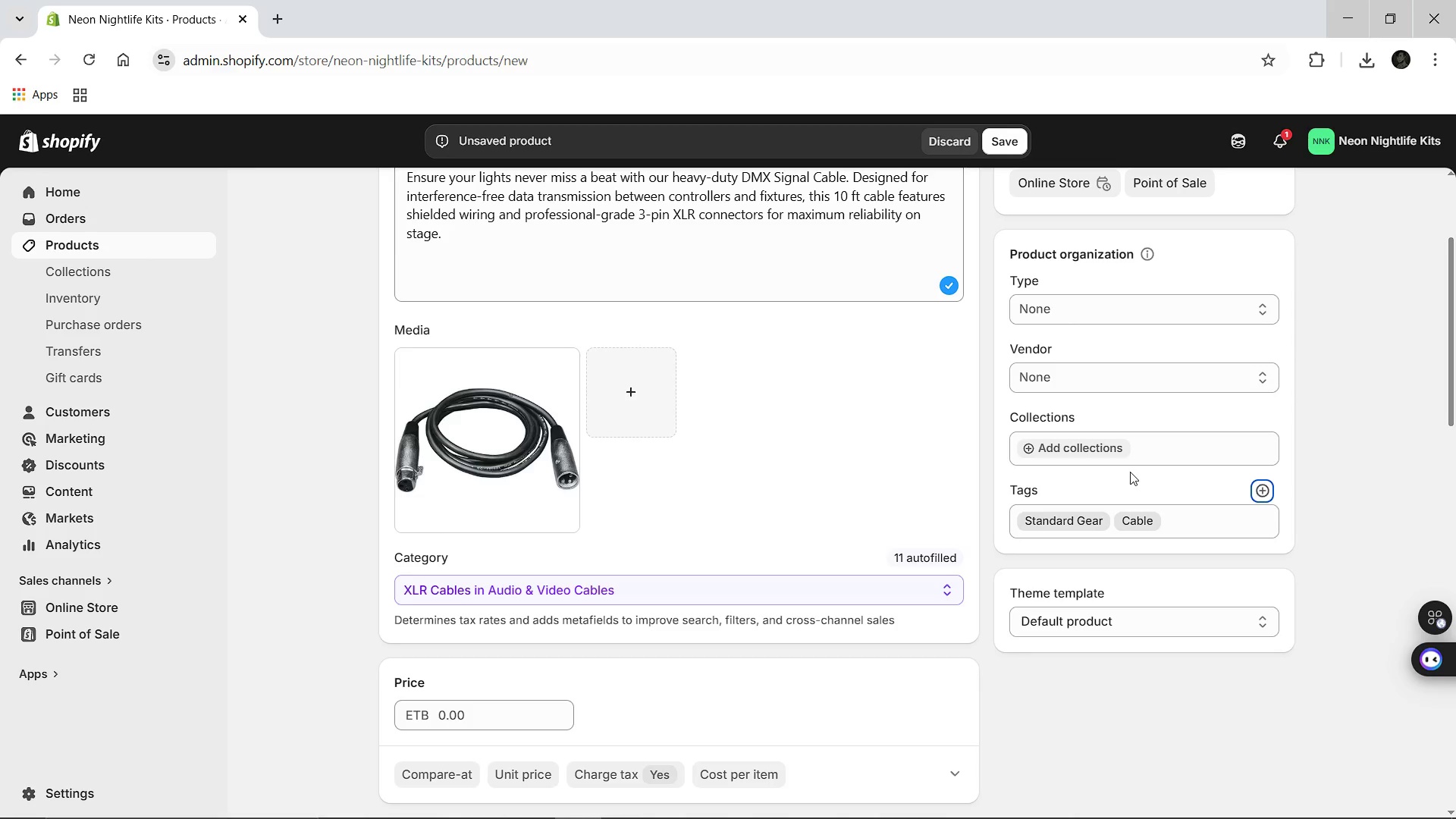 
hold_key(key=ShiftLeft, duration=0.47)
 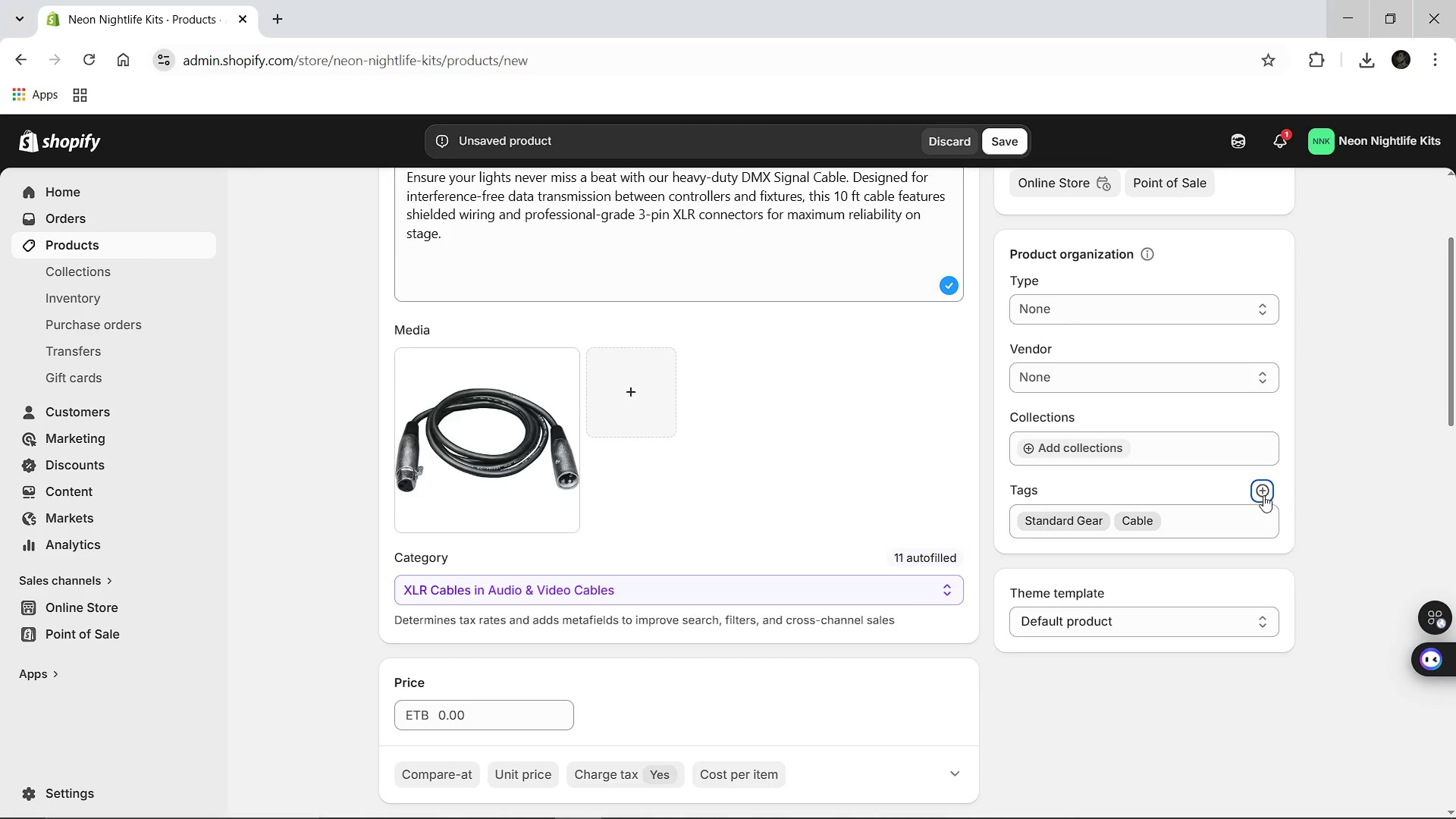 
left_click([1263, 495])
 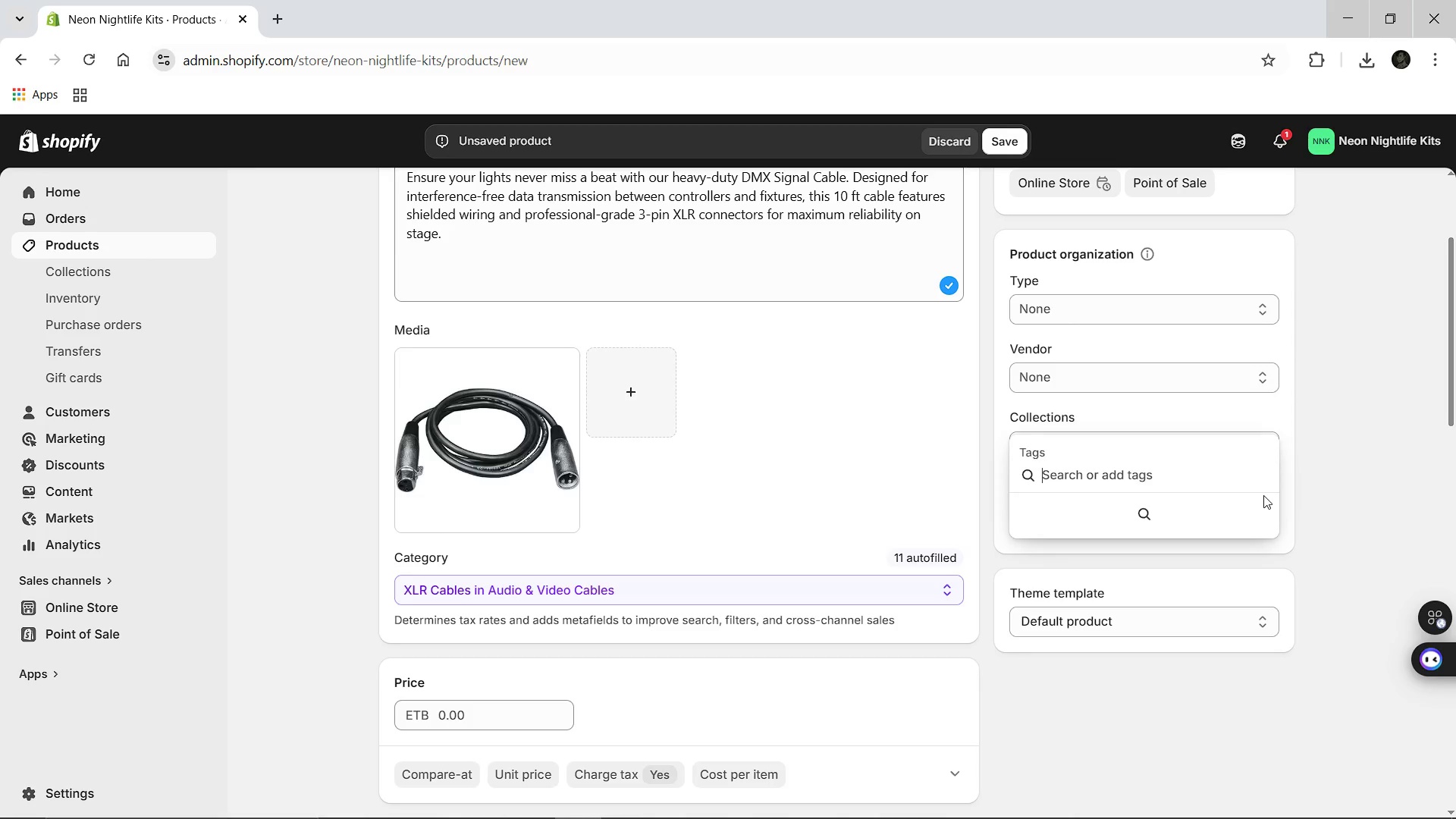 
type(Ligh)
 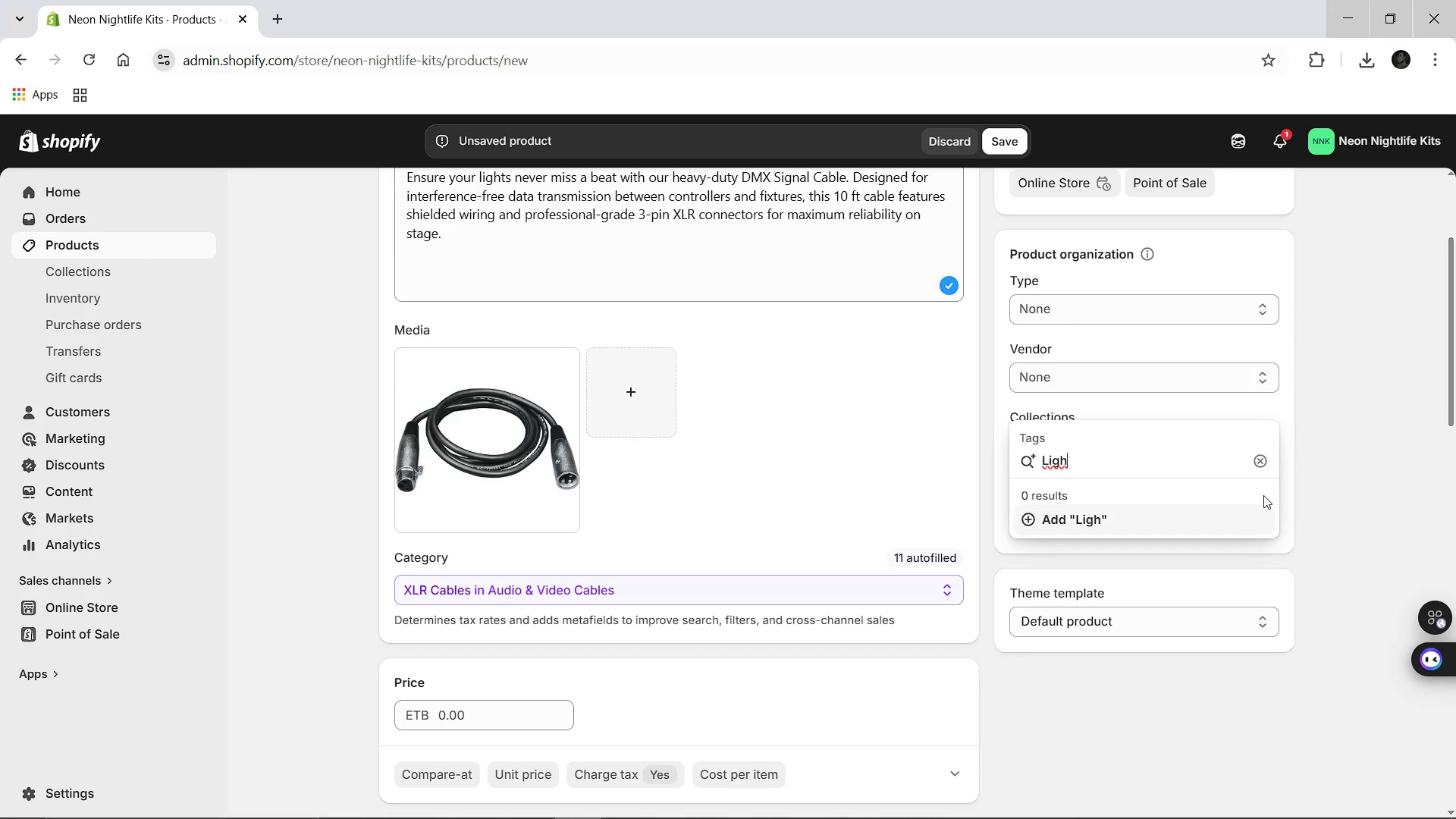 
type(ting)
 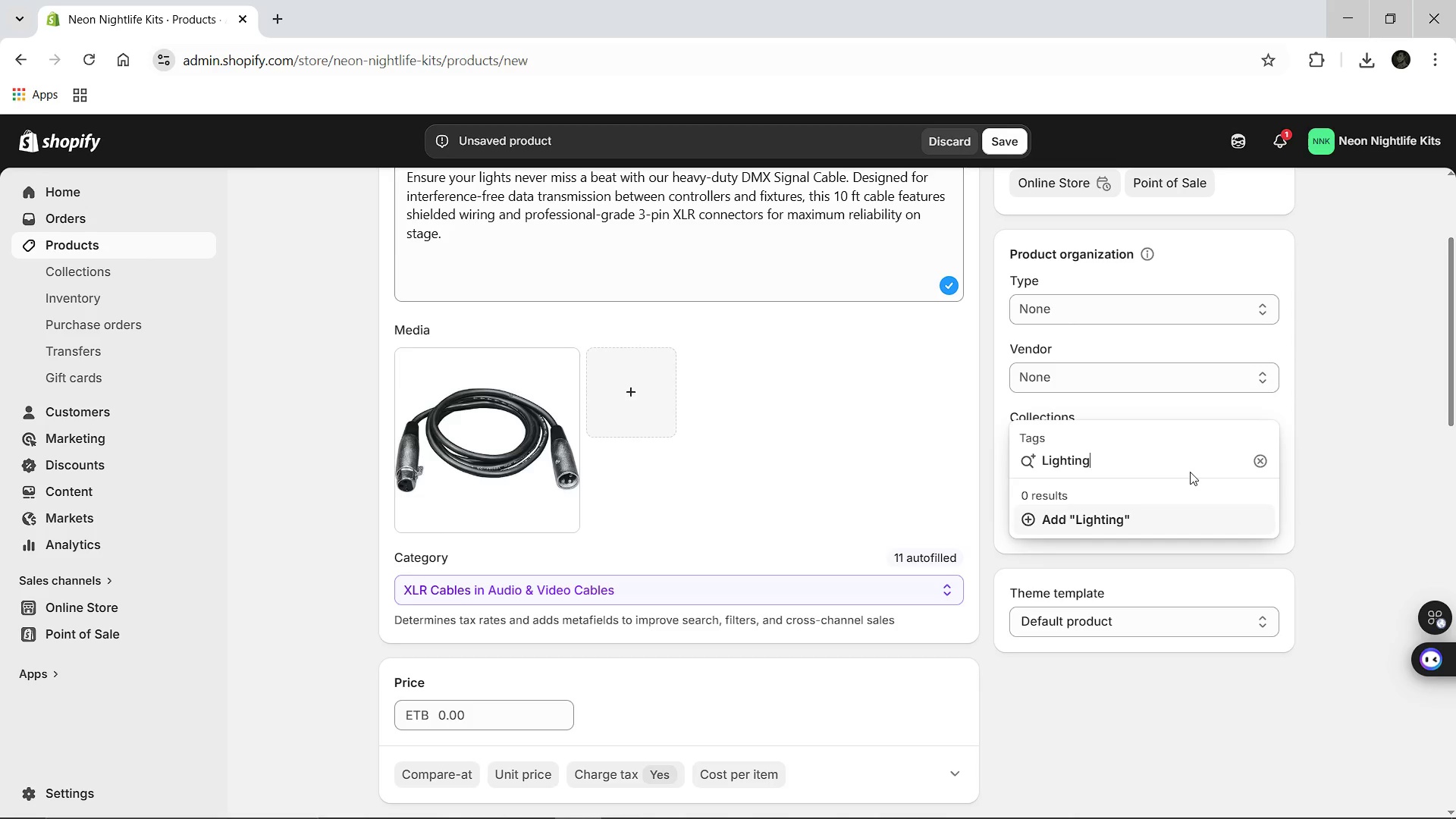 
key(Enter)
 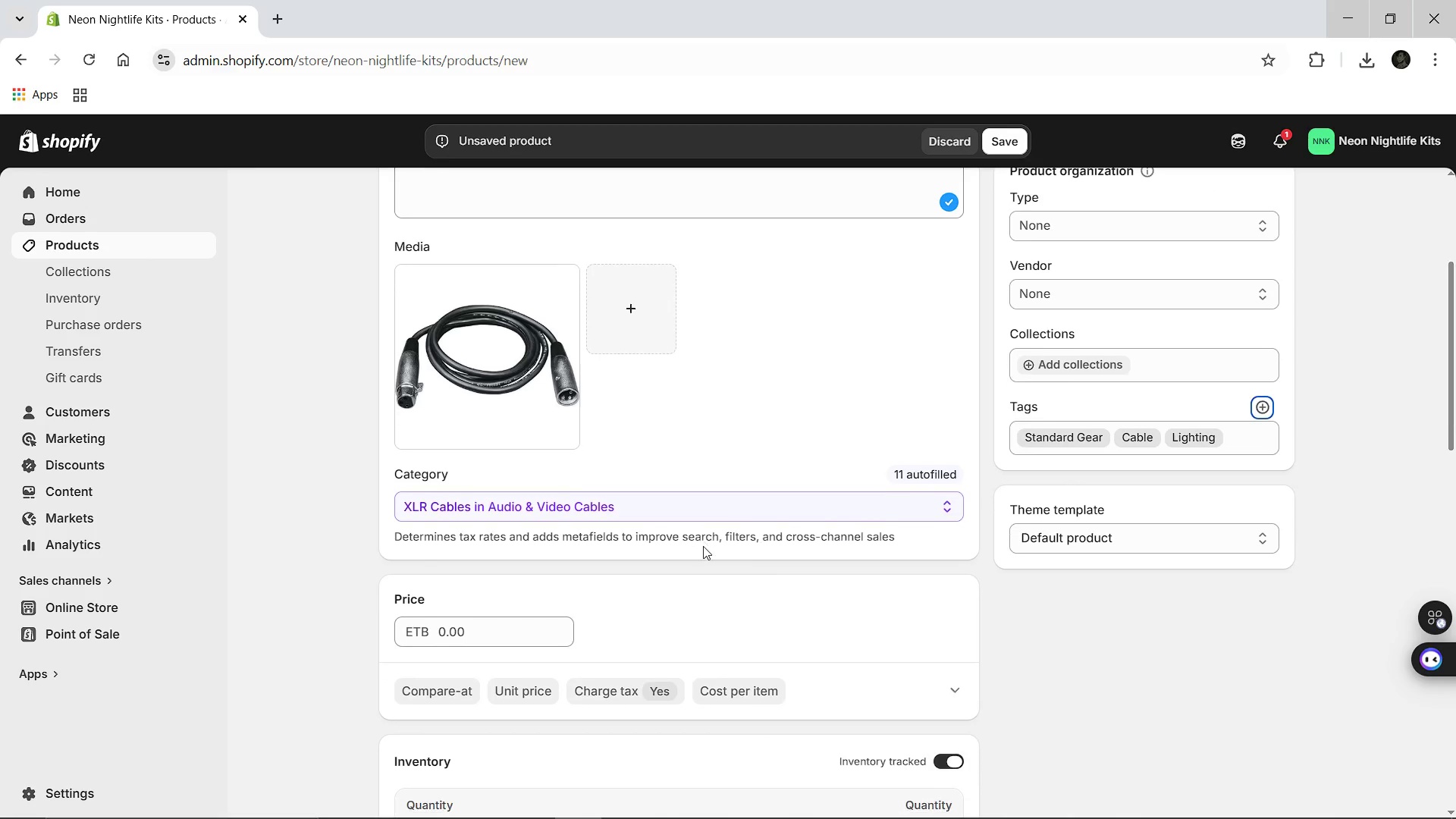 
wait(5.27)
 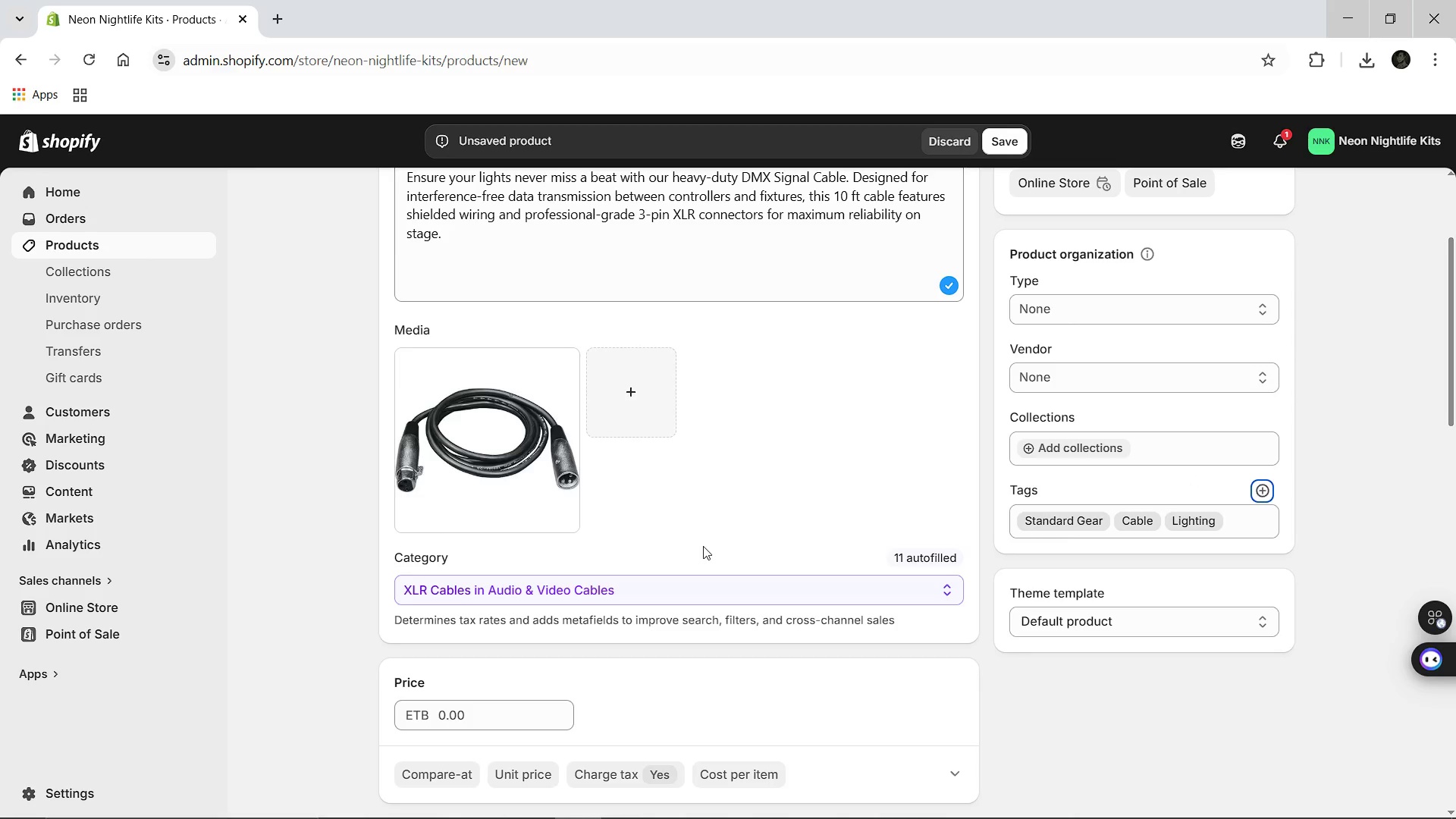 
left_click([466, 629])
 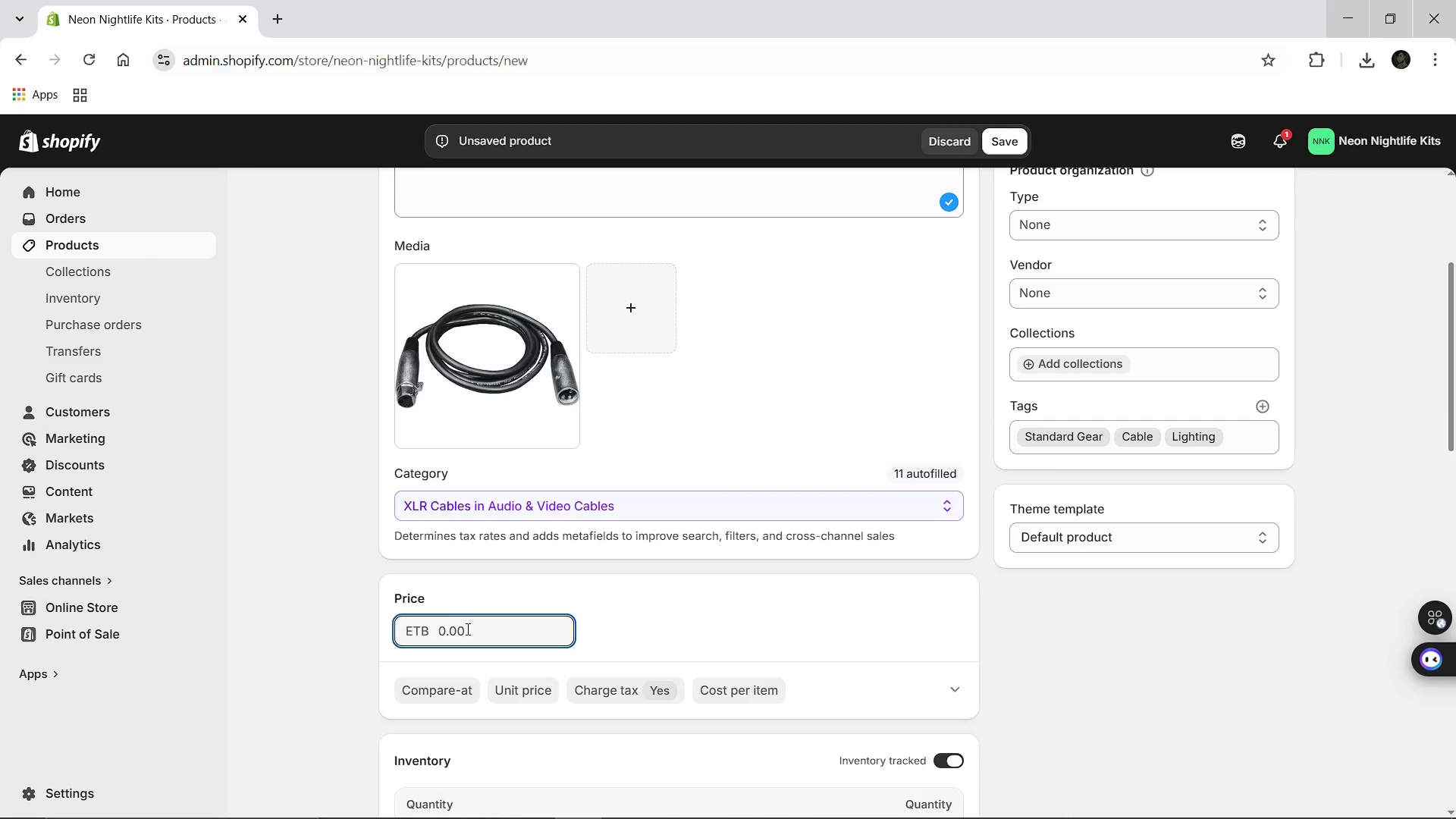 
type(15.00)
 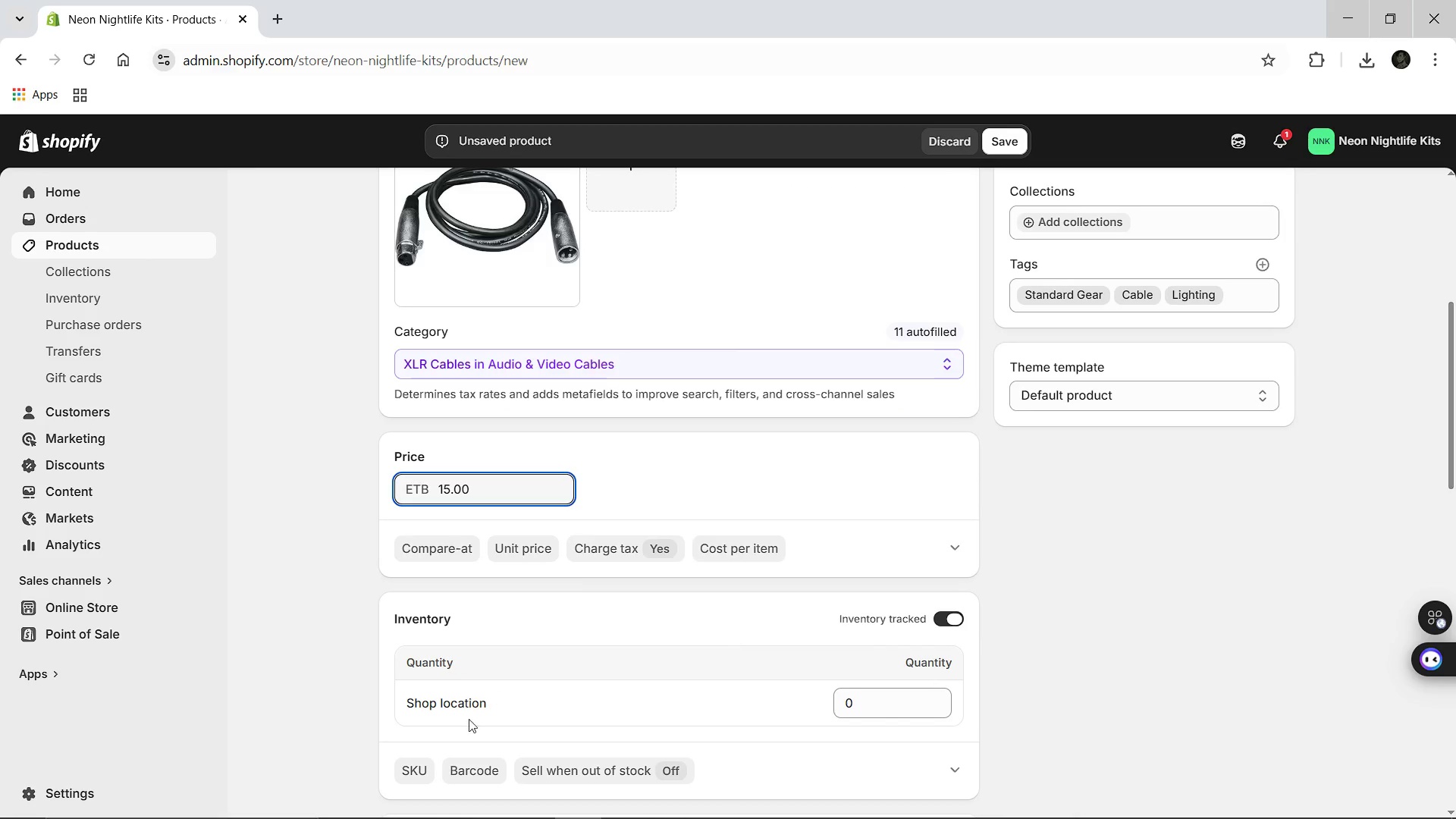 
left_click([423, 760])
 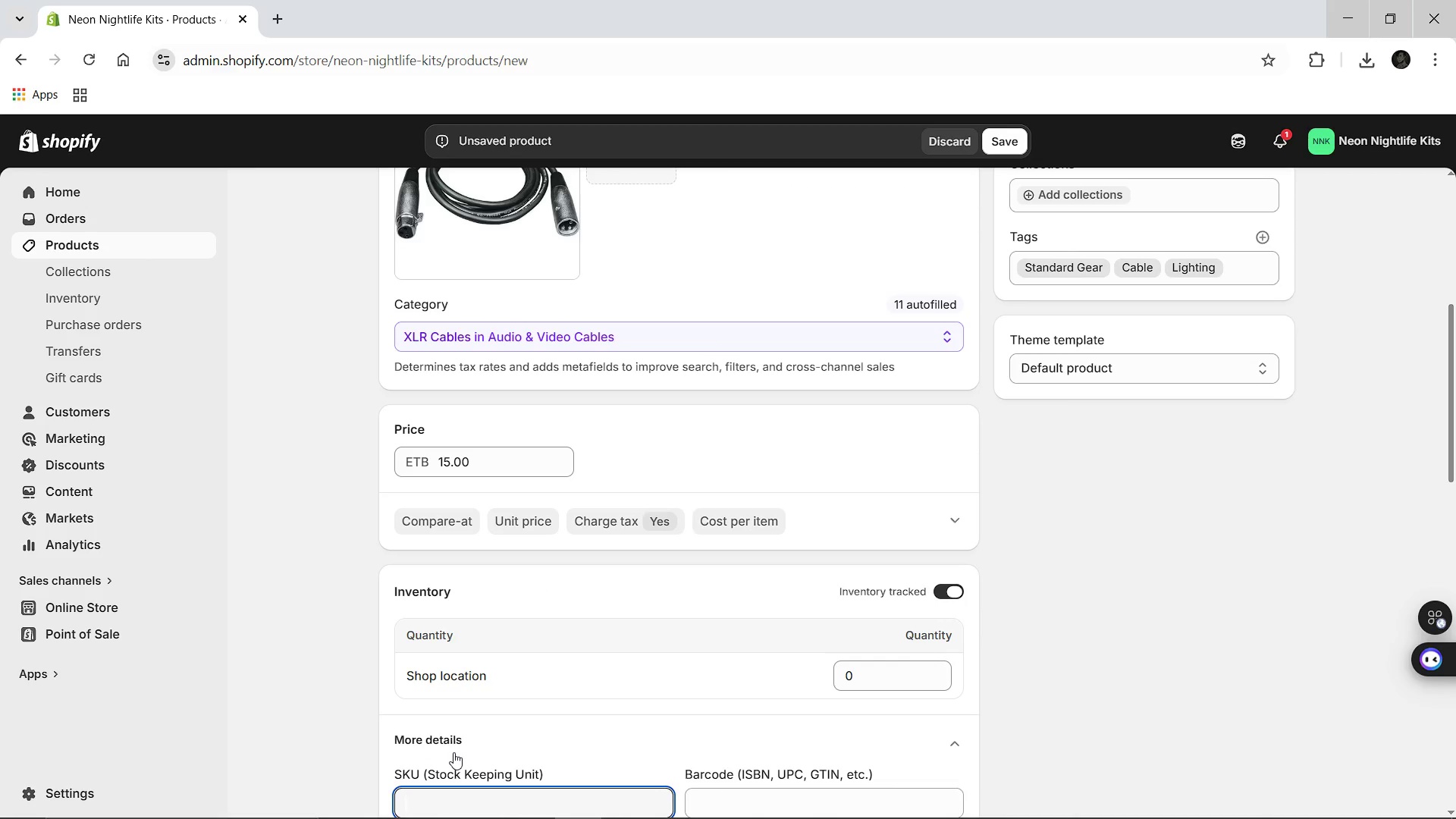 
type(NNK-CBL-DMX-0)
key(Backspace)
type(10)
 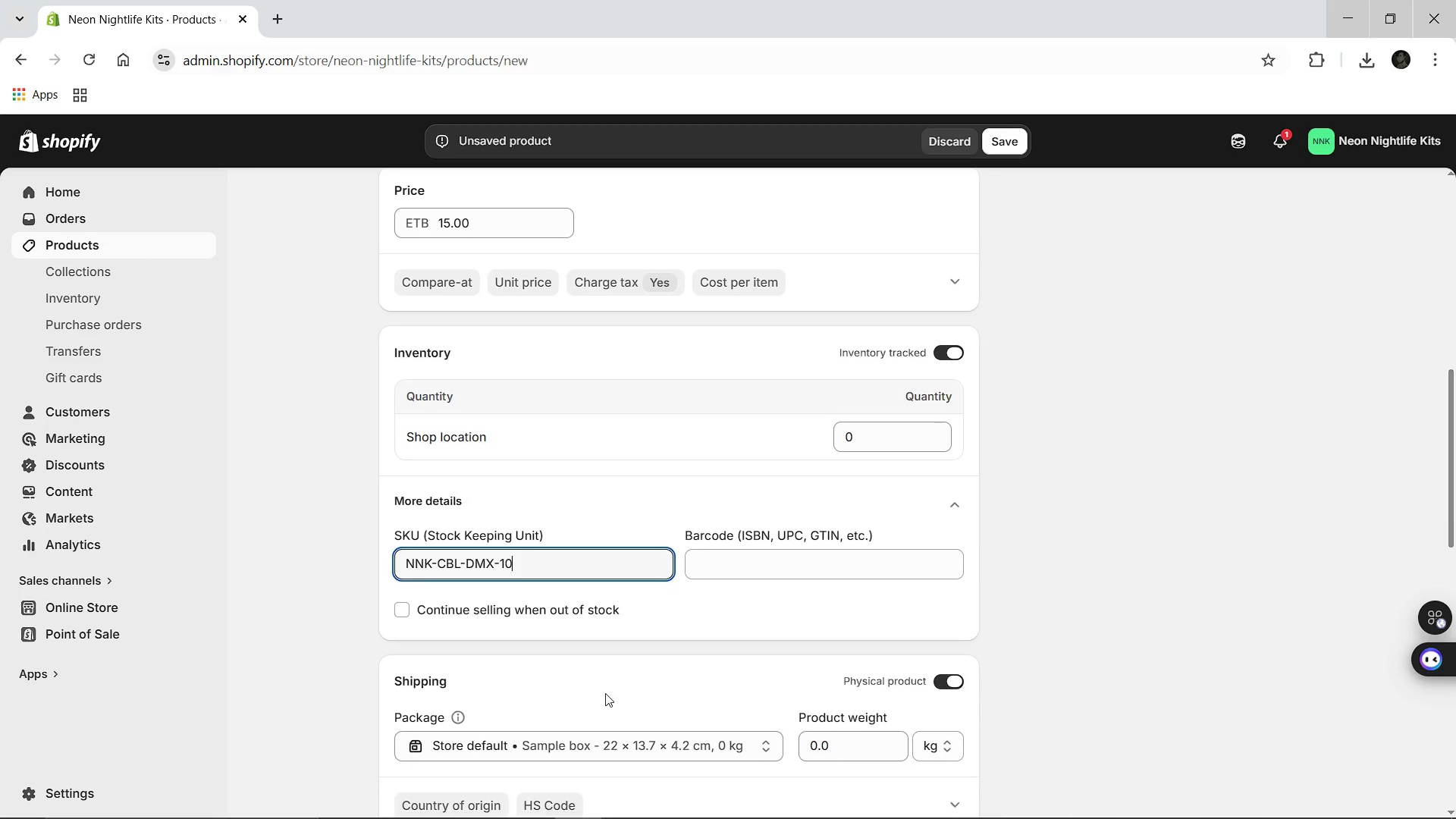 
left_click([934, 733])
 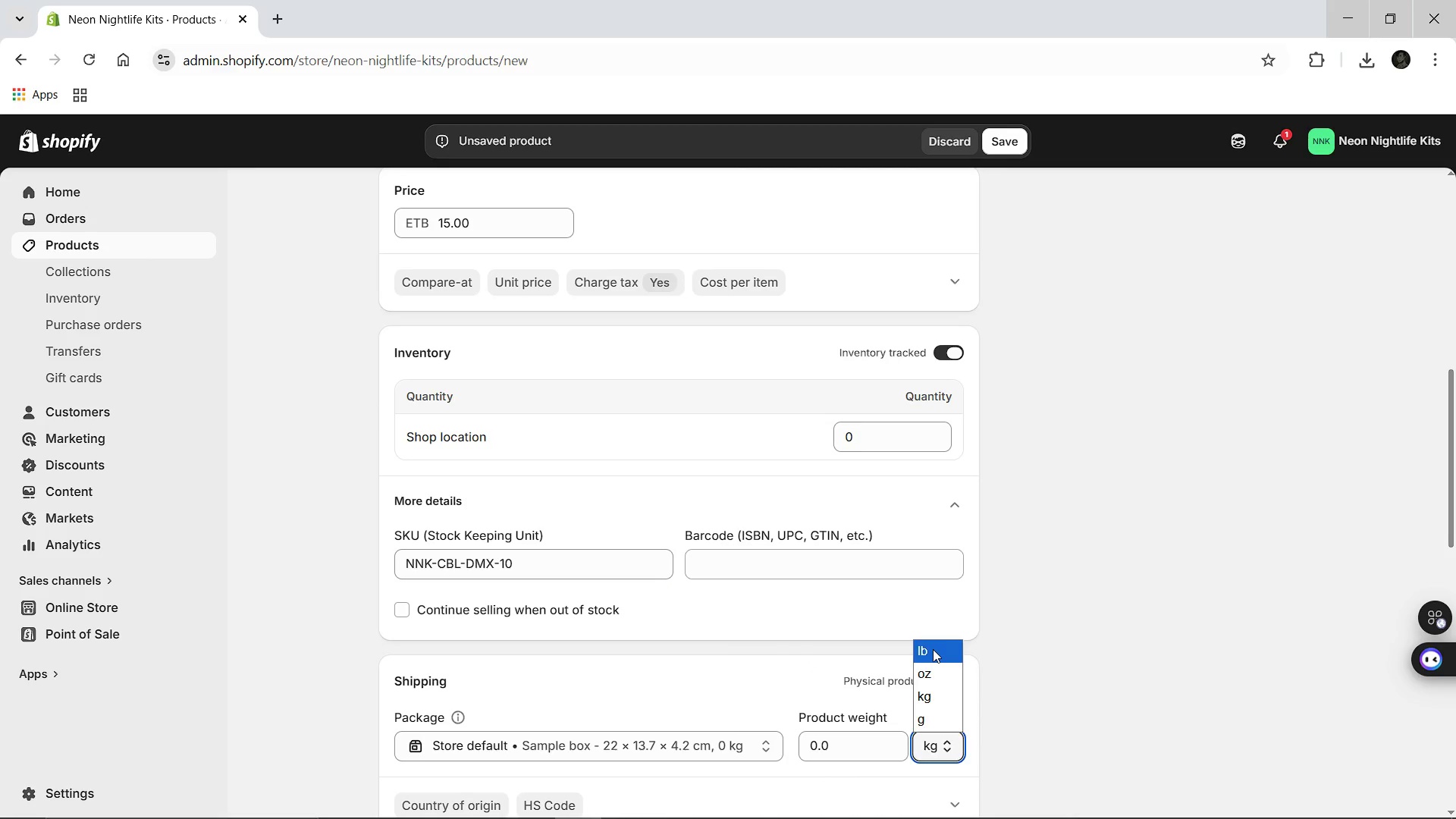 
left_click([933, 649])
 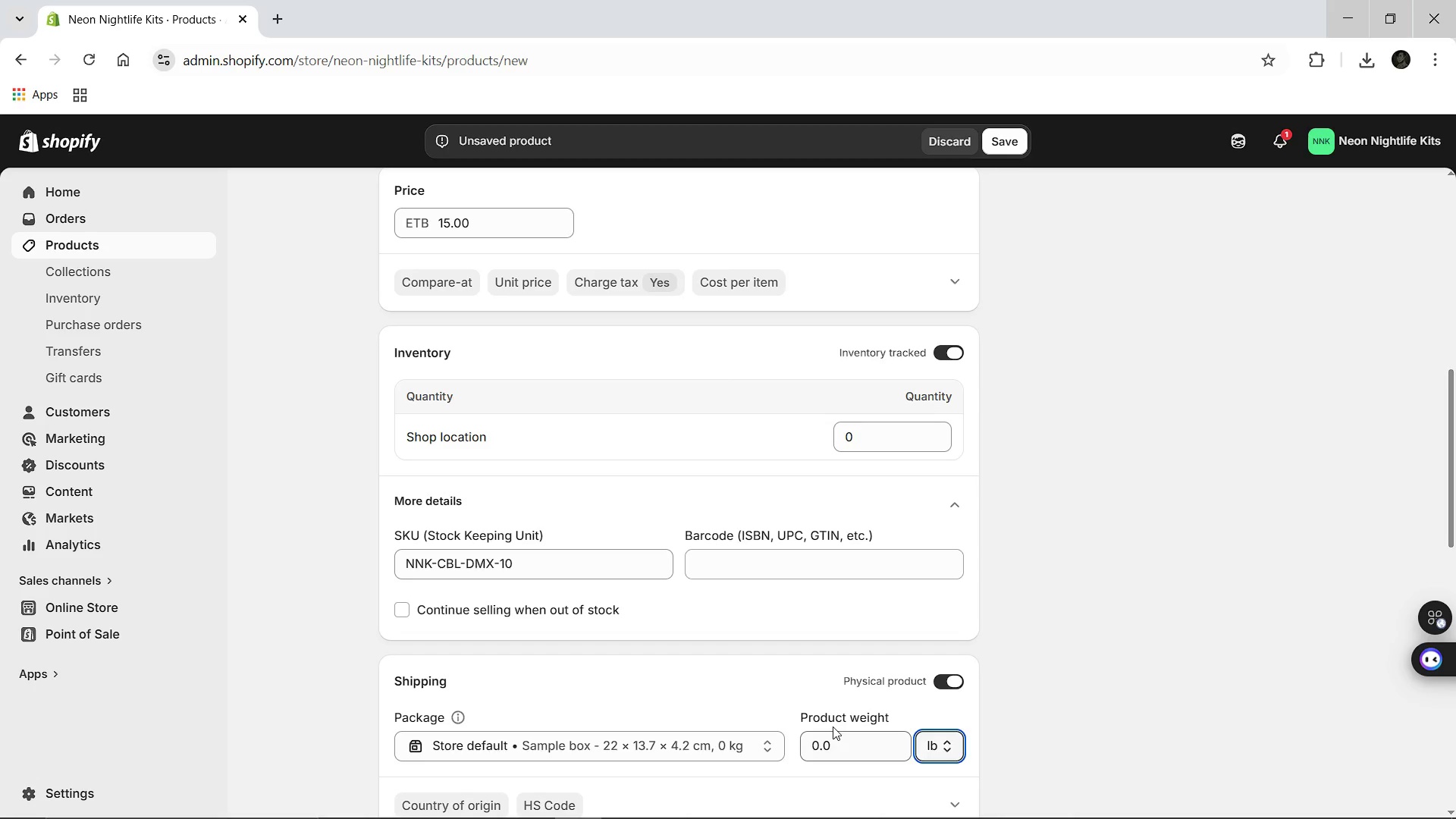 
left_click([833, 727])
 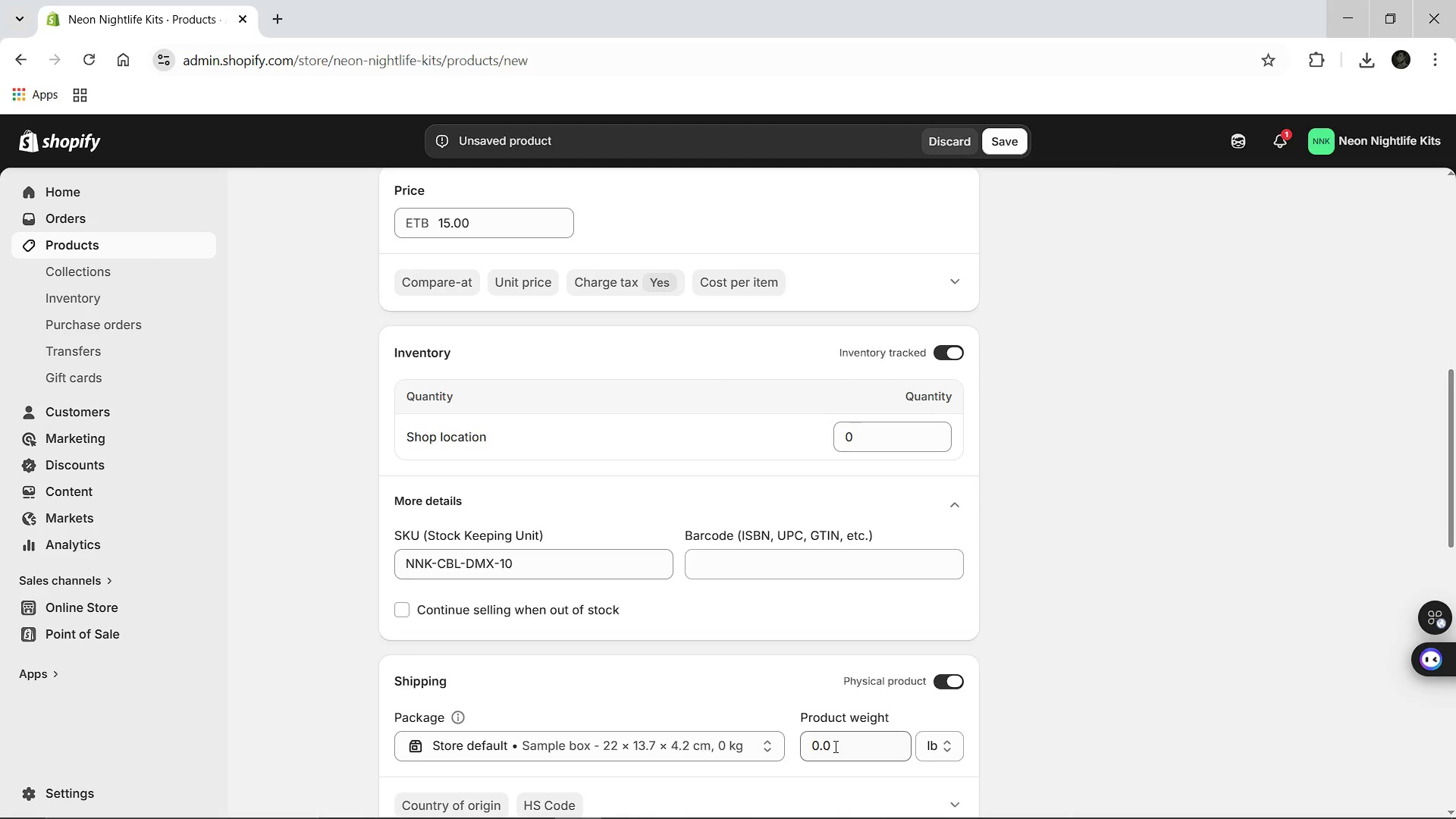 
left_click([834, 746])
 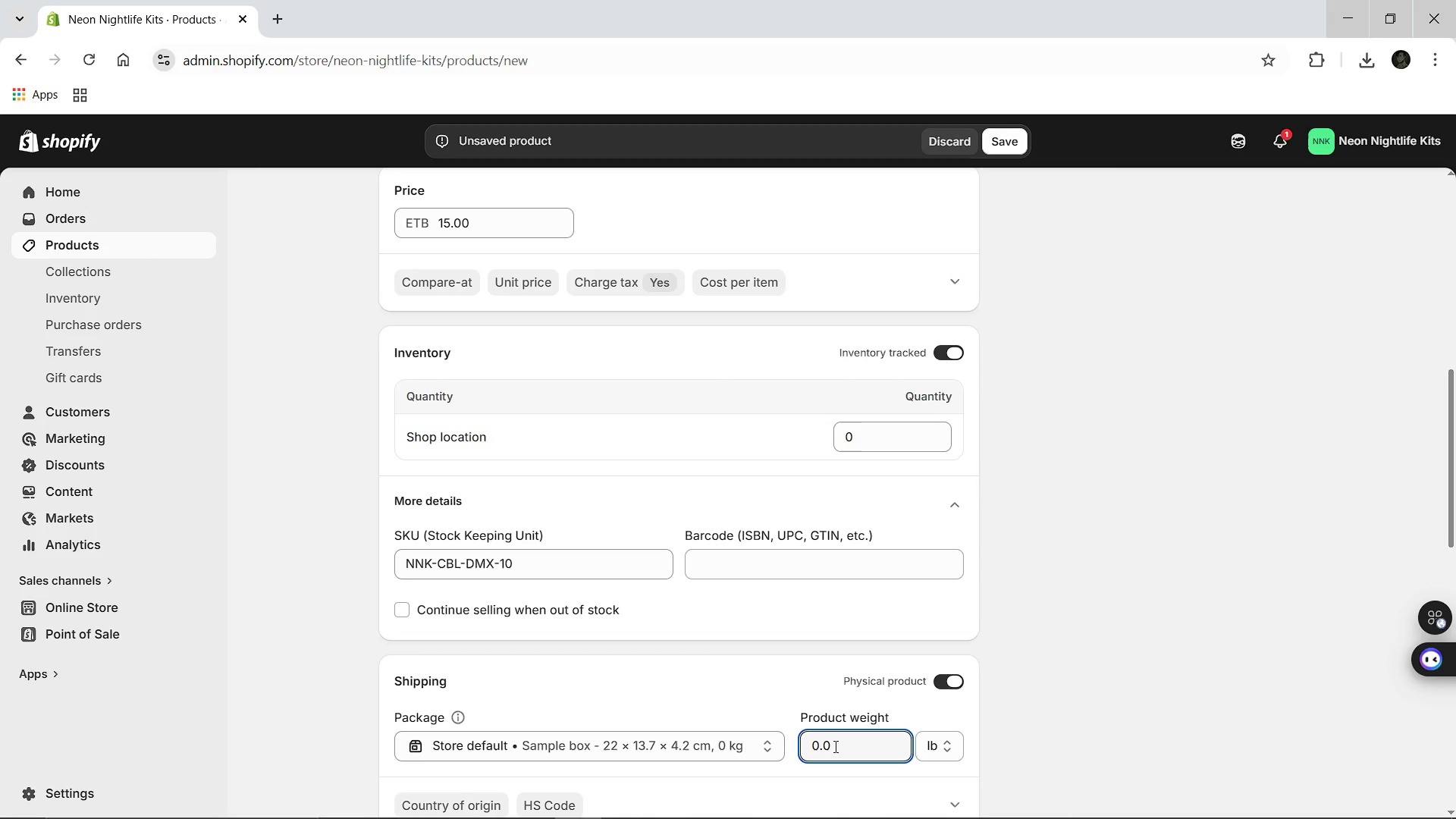 
key(Backspace)
 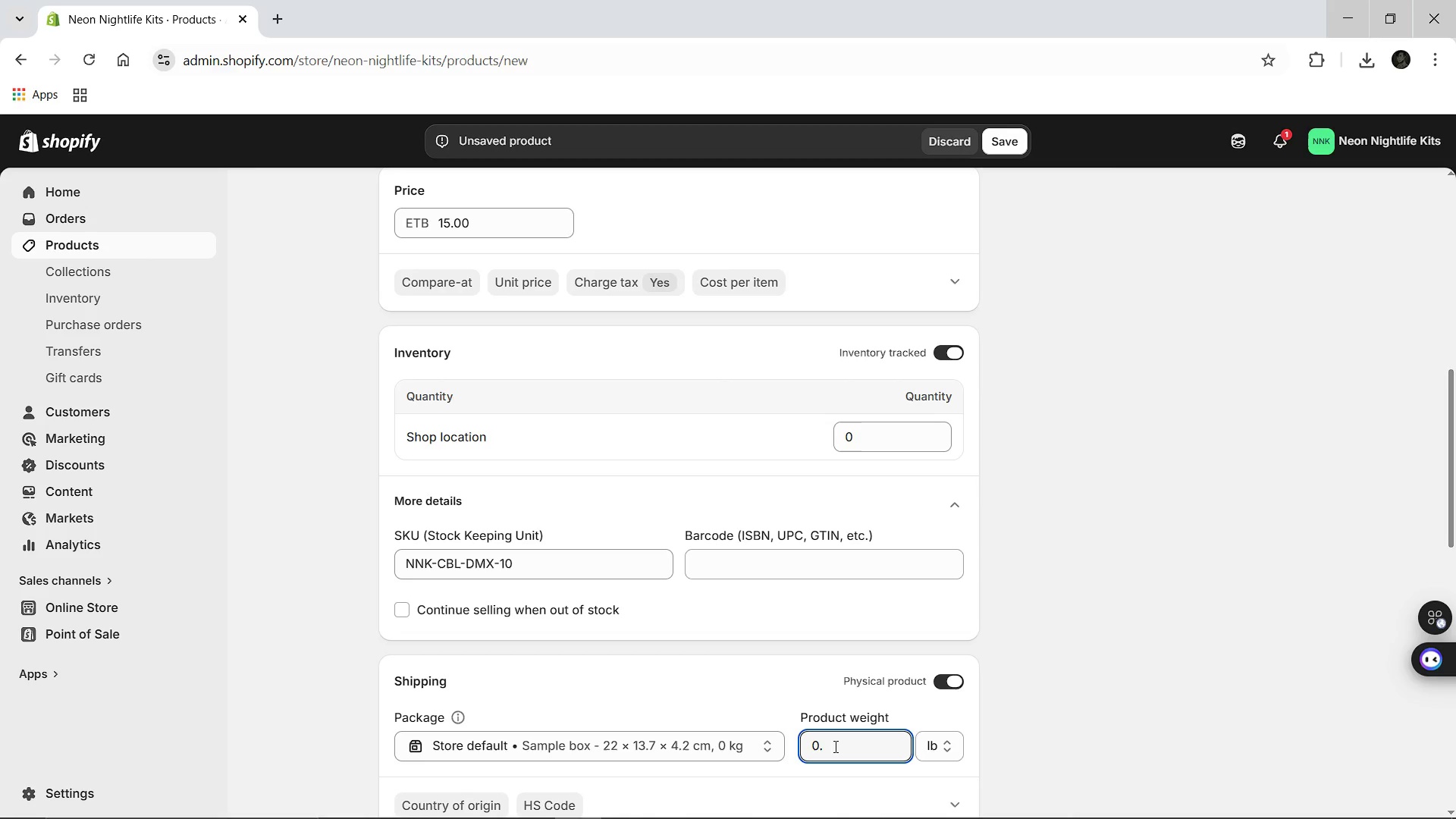 
key(5)
 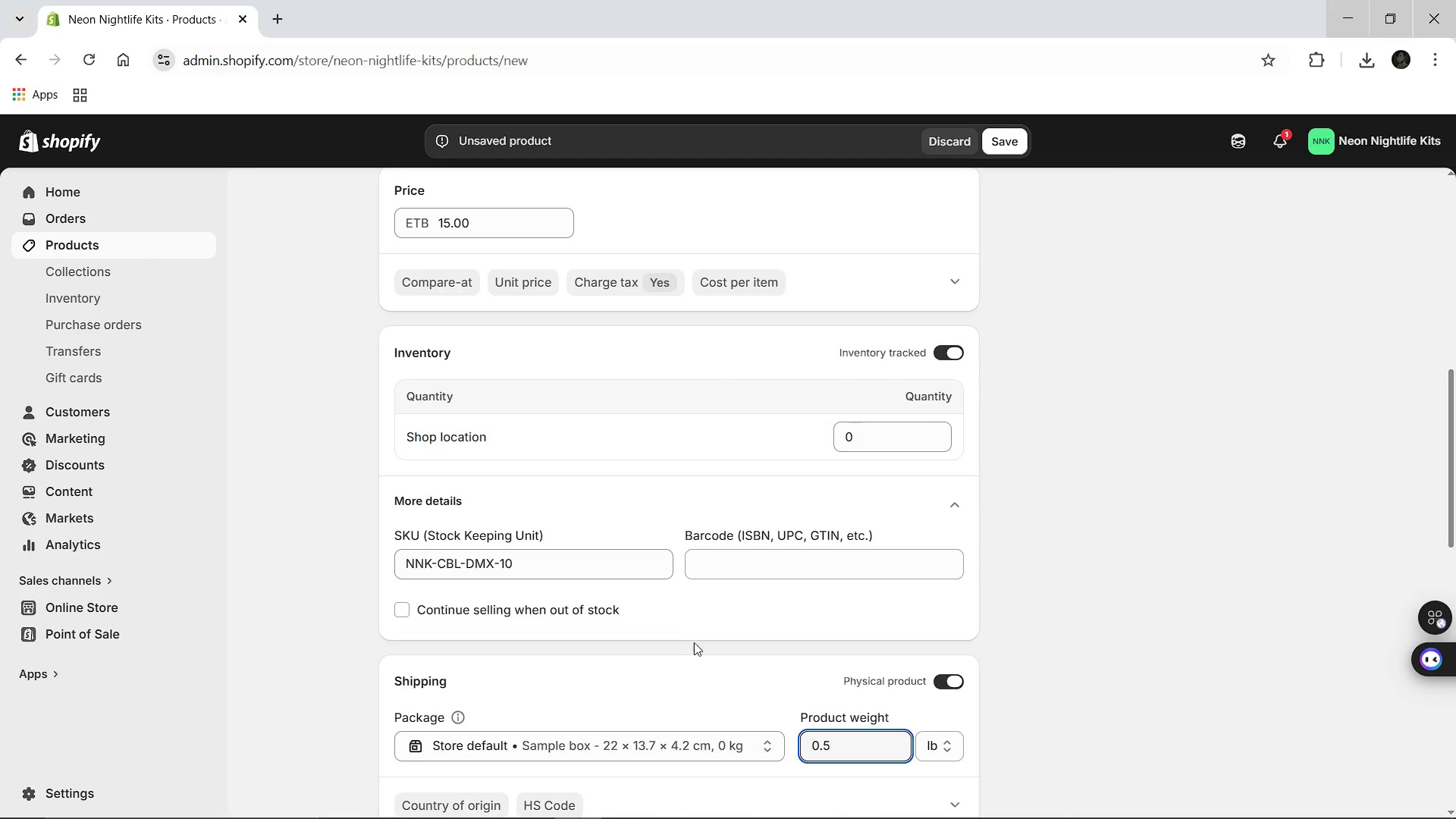 
mouse_move([679, 645])
 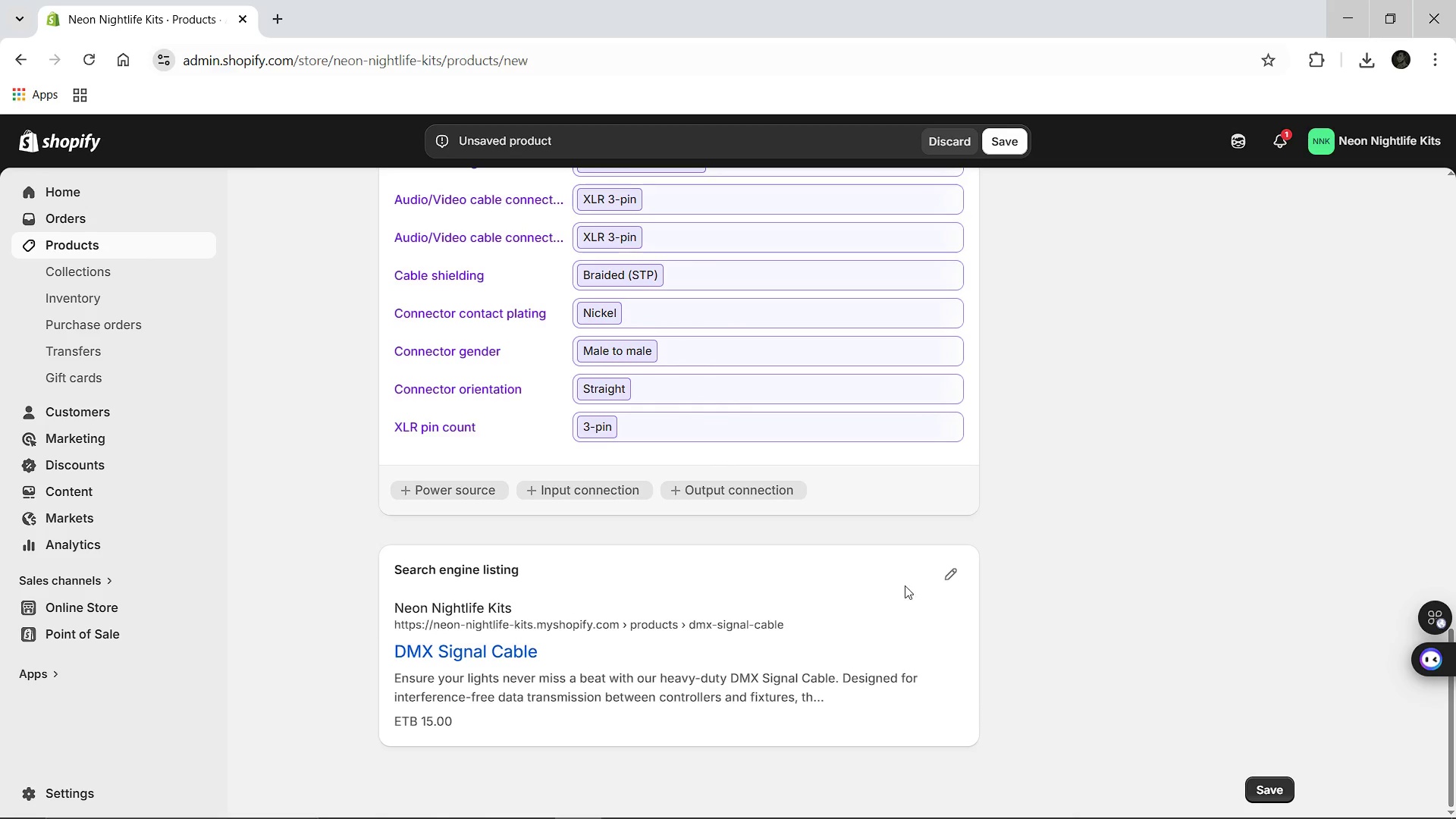 
left_click([941, 574])
 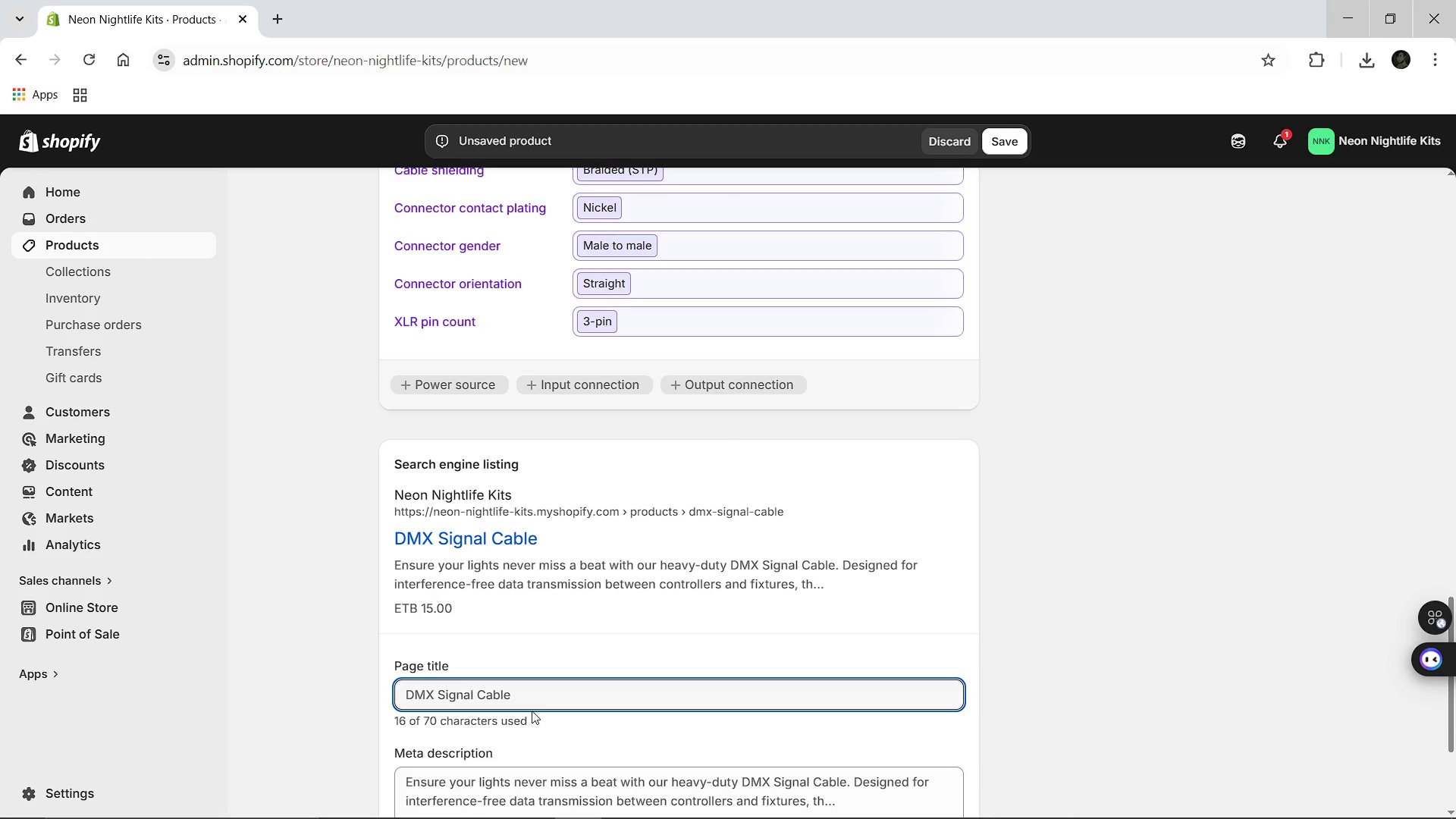 
left_click([526, 699])
 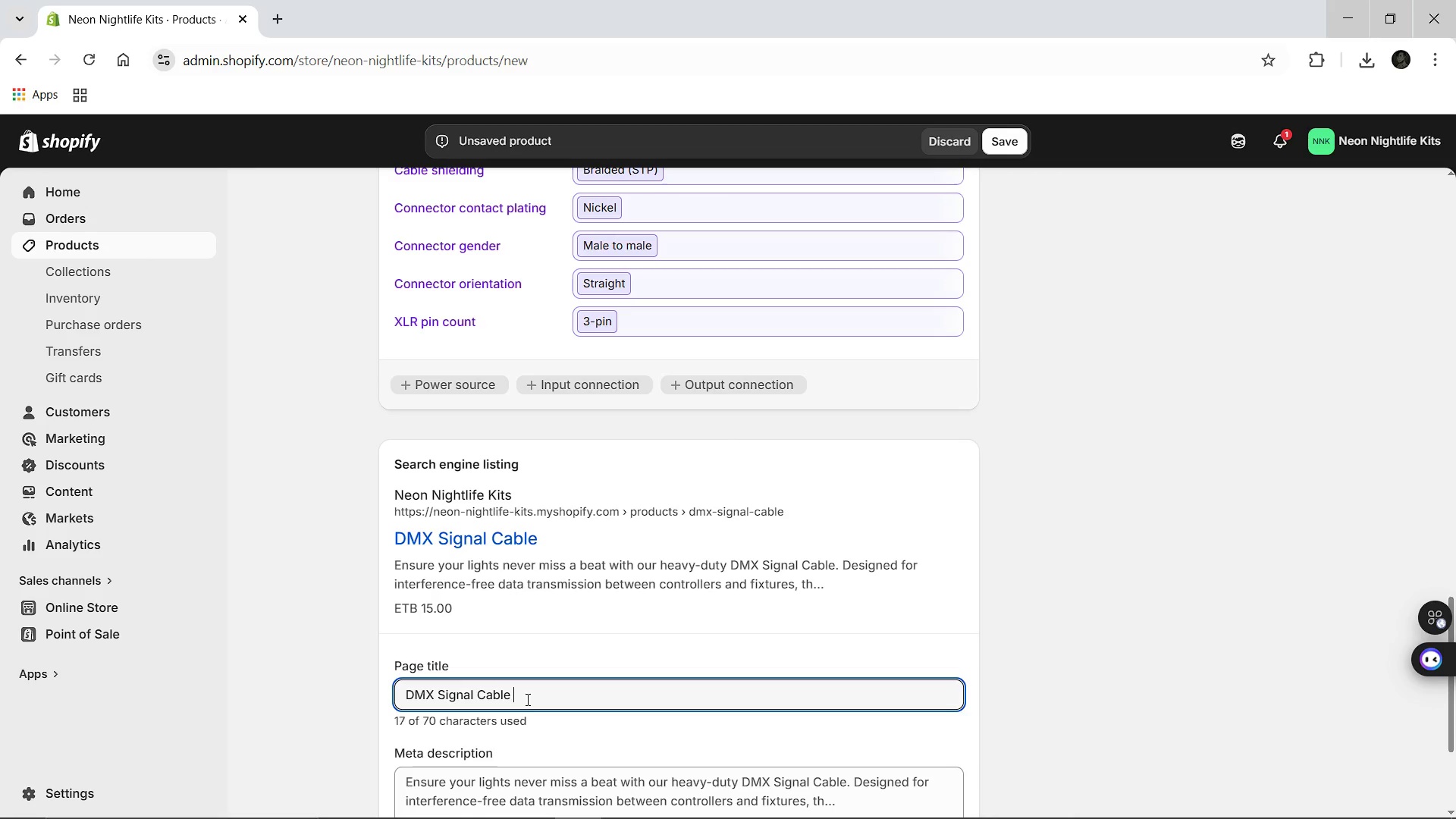 
type( (10 ft_)
key(Backspace)
key(Backspace)
key(Backspace)
key(Backspace)
type(ft) [Break] High-Fidelity Ligh)
 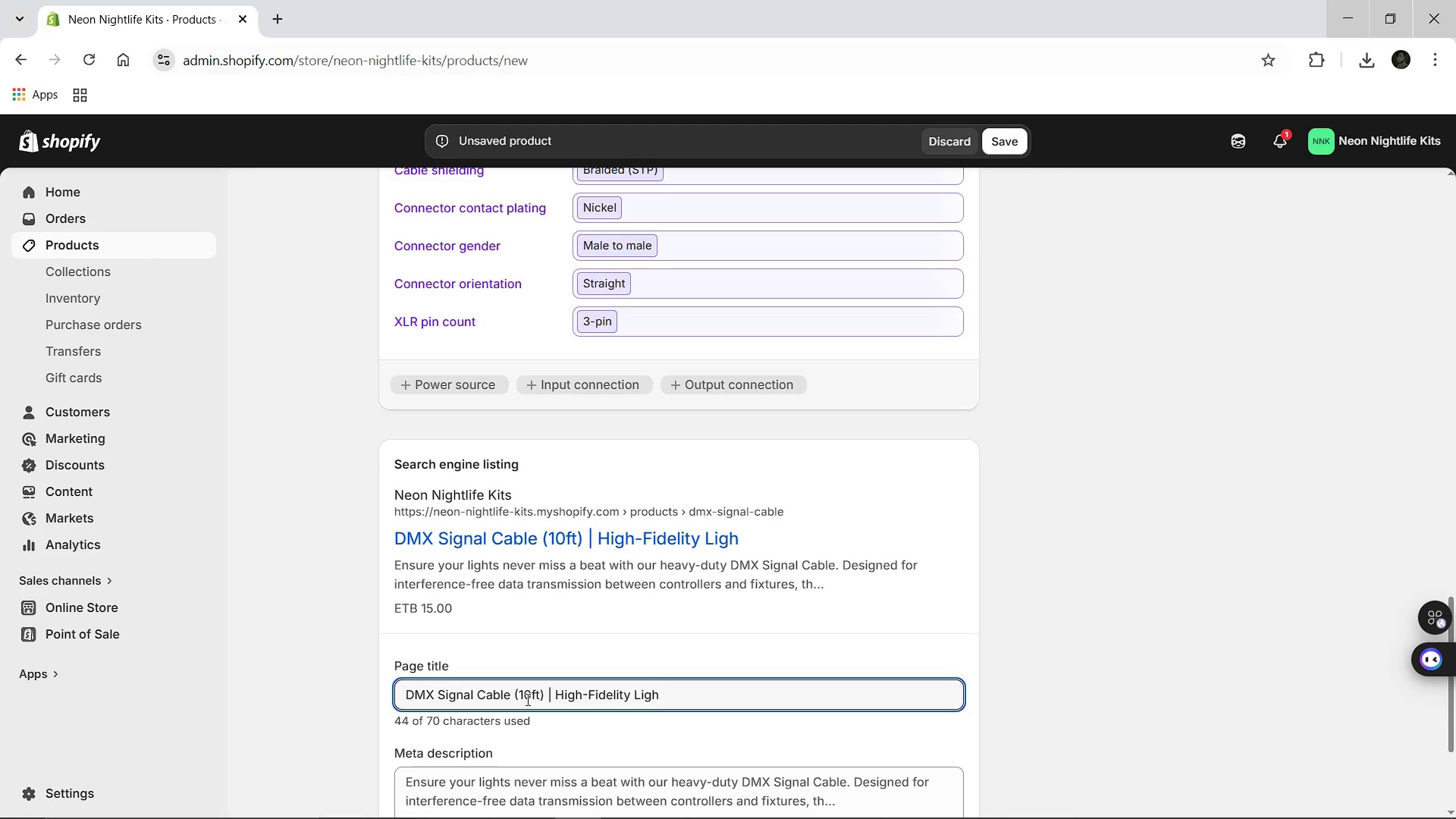 
type(ting Data [Break] NNK)
 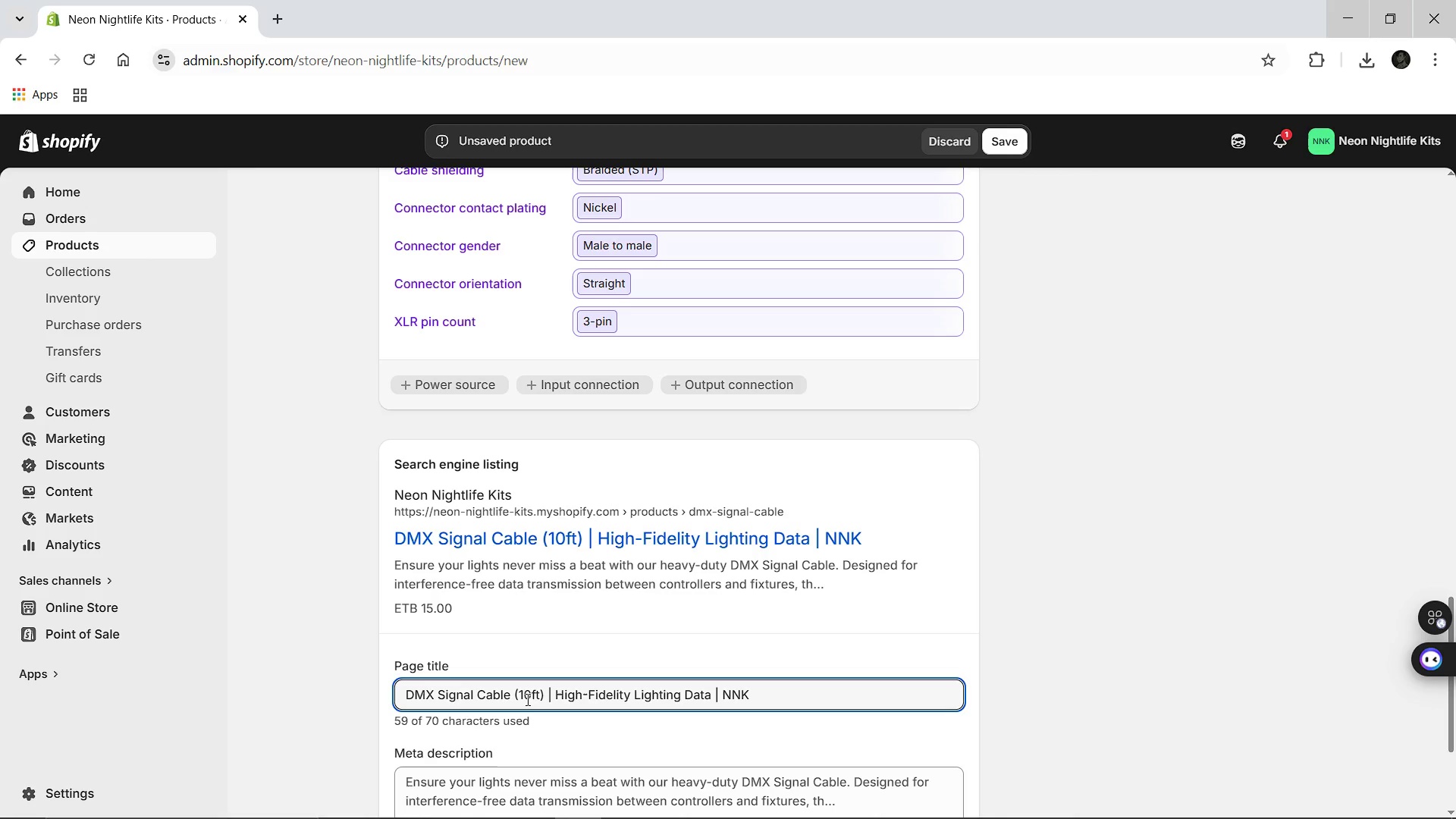 
left_click([538, 714])
 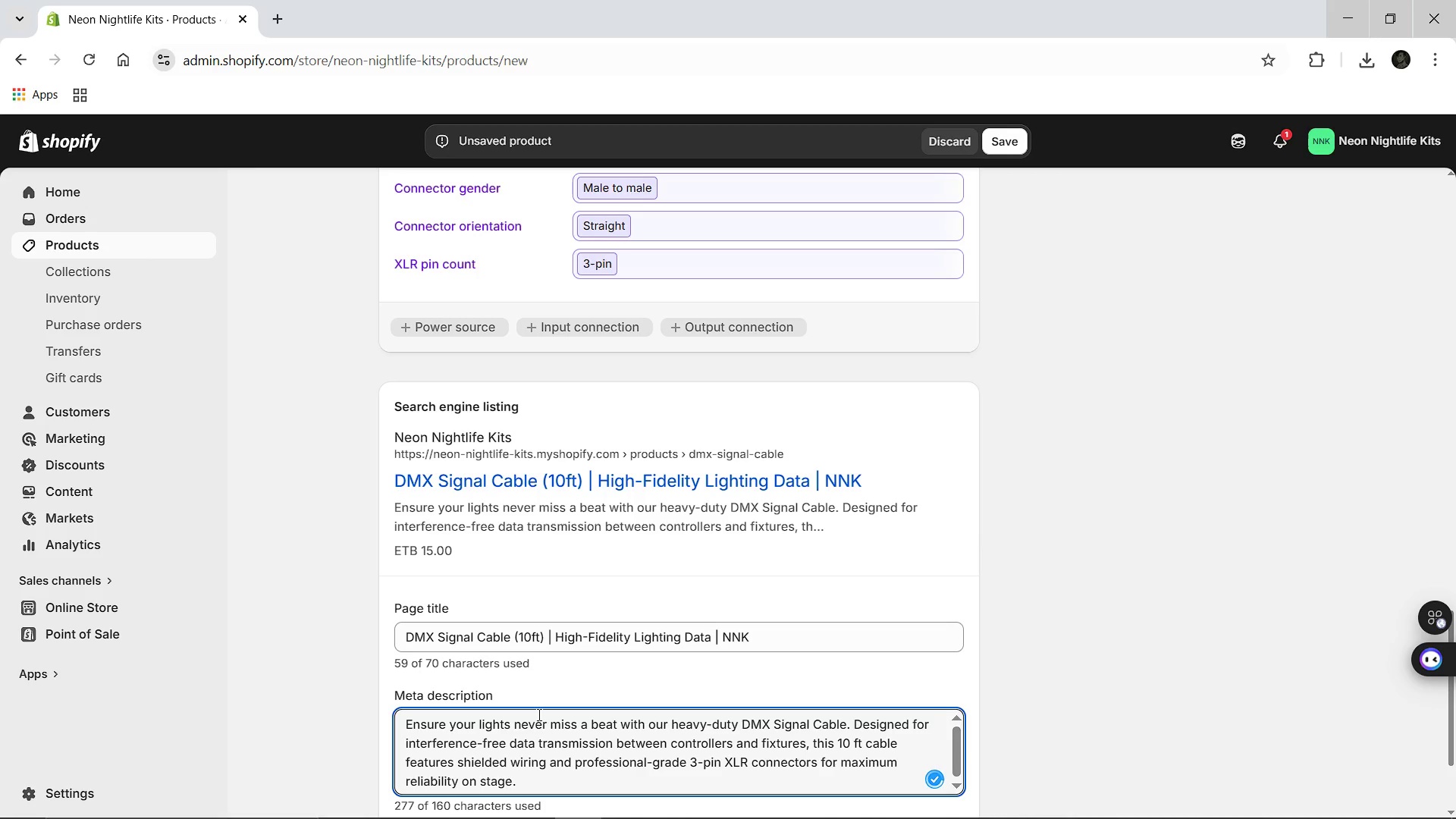 
key(Control+A)
 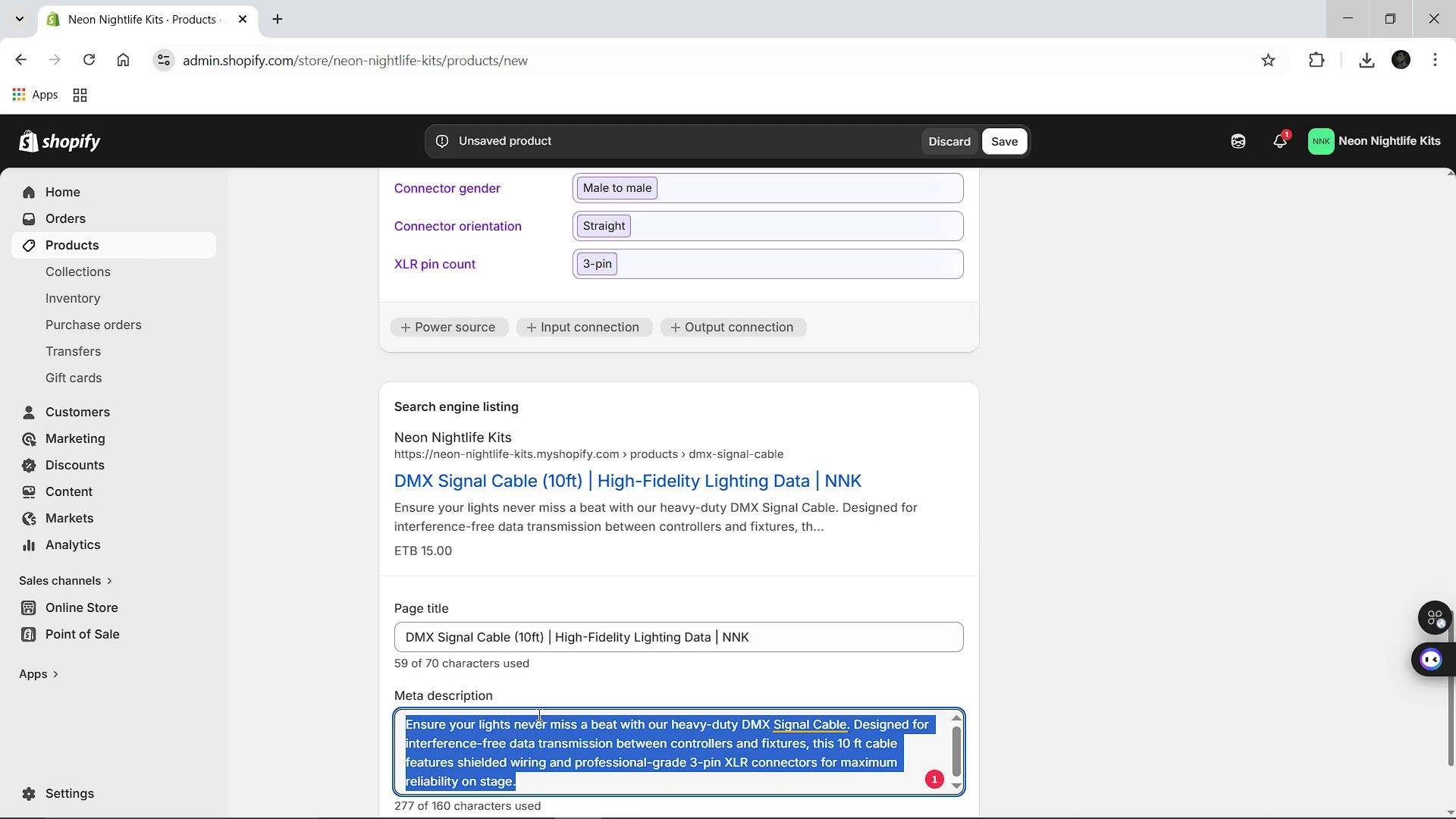 
type(F)
key(Backspace)
type(Get reliable )
key(Backspace)
type(, interference-free lighting control with the Neon Lighting )
 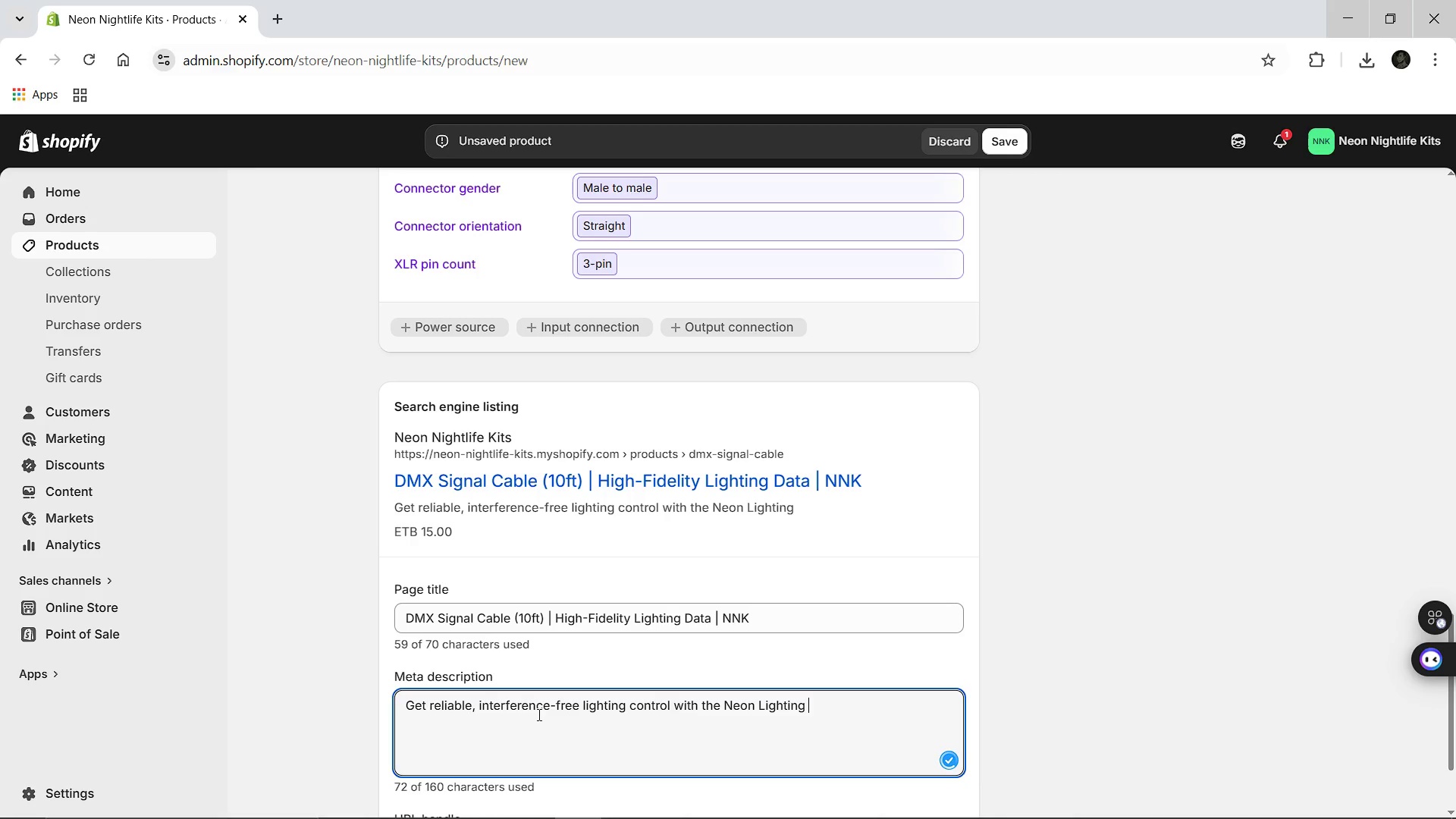 
hold_key(key=ArrowLeft, duration=0.67)
 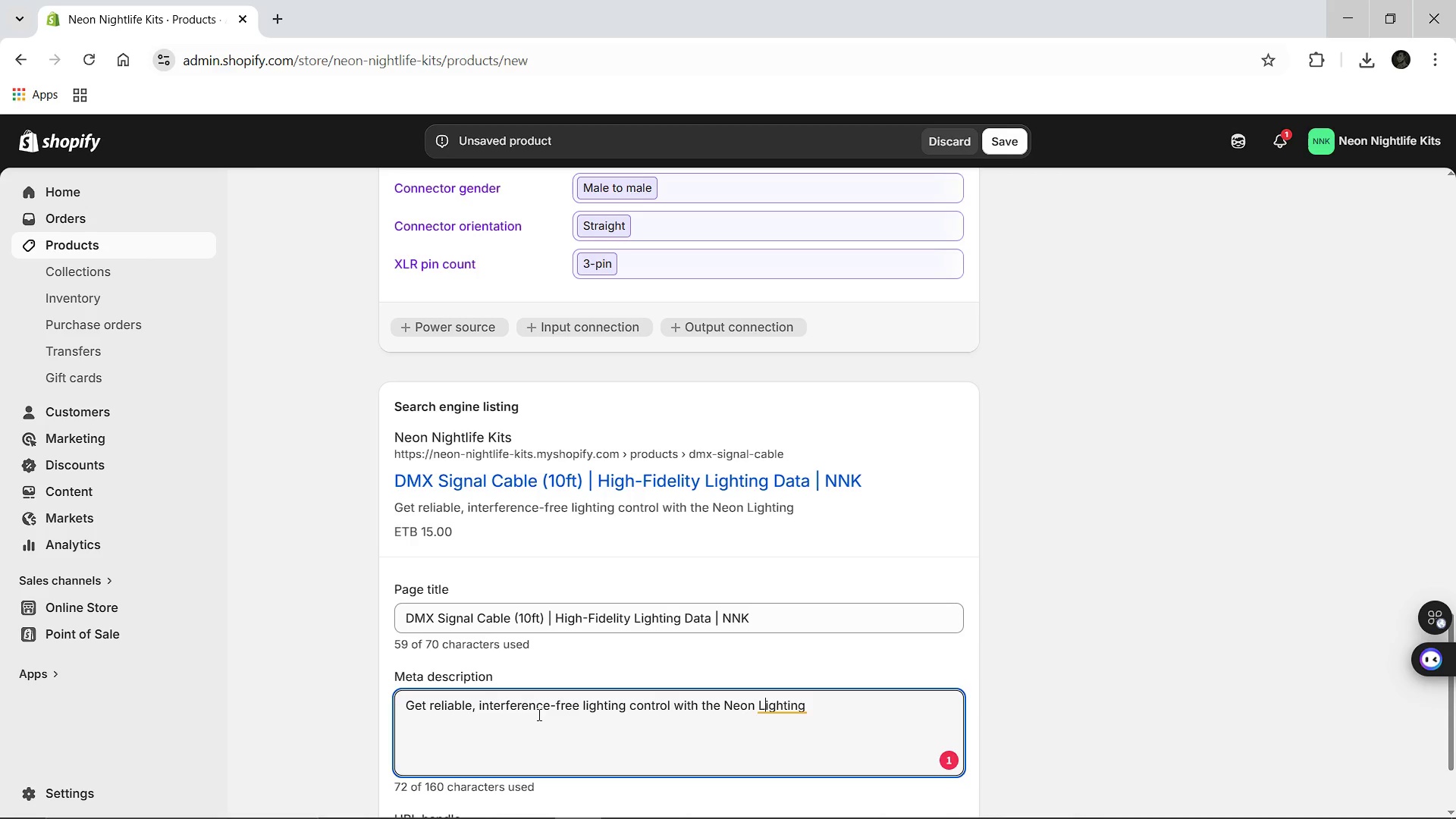 
hold_key(key=ArrowLeft, duration=0.39)
 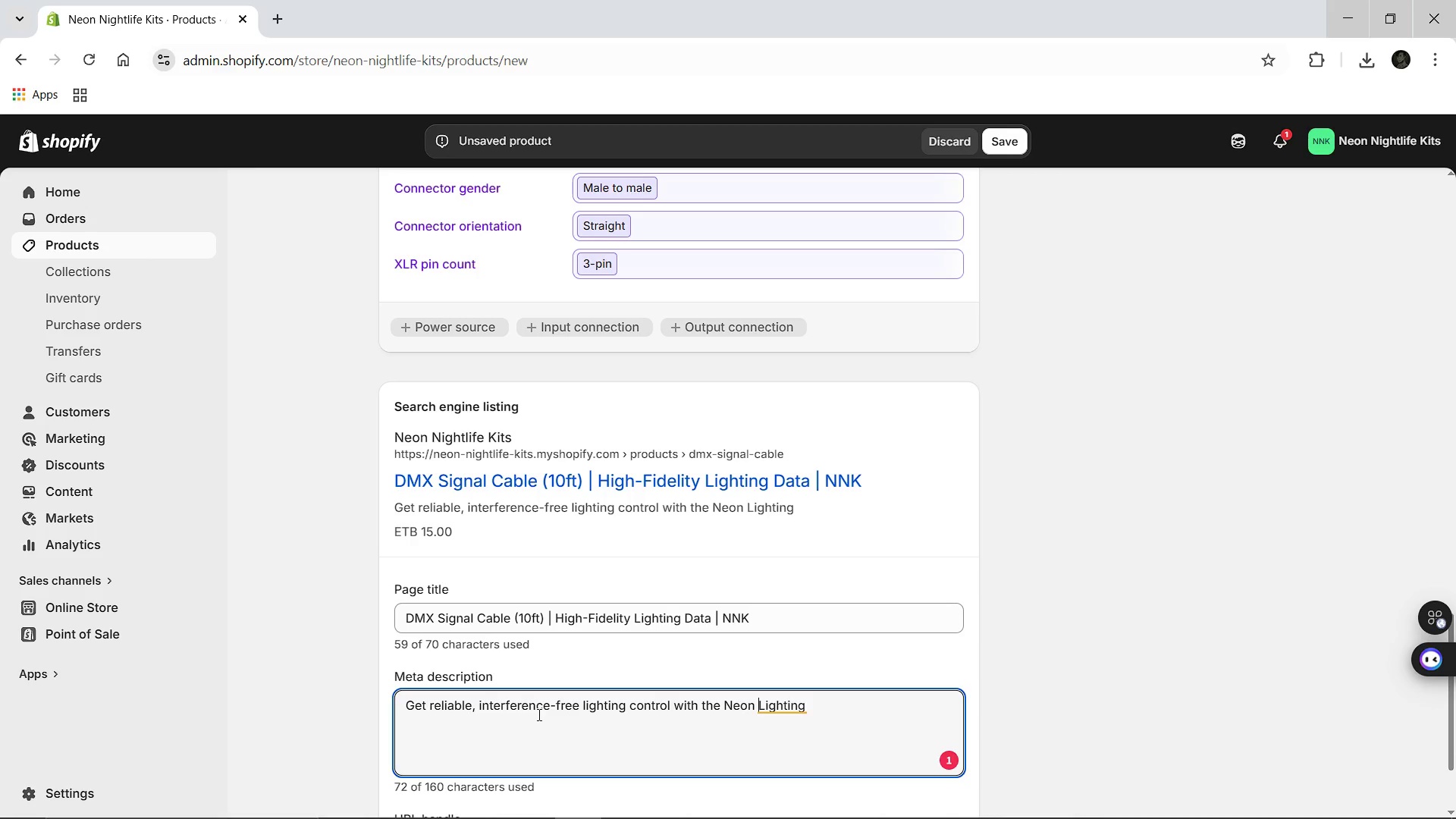 
key(ArrowLeft)
 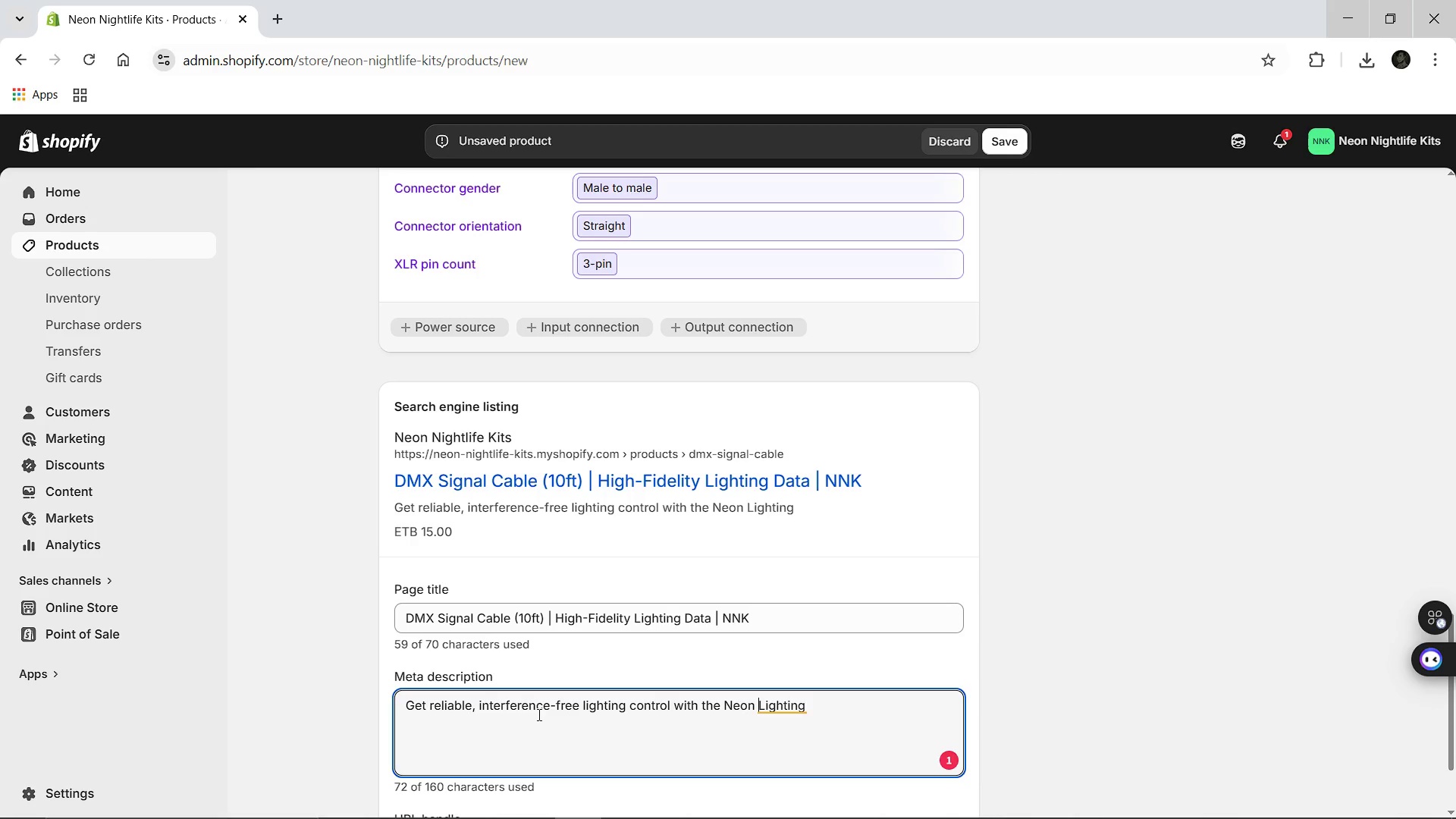 
type(Nightlife KIT)
key(Backspace)
key(Backspace)
type(its DMX signal cabel)
key(Backspace)
key(Backspace)
type(le)
 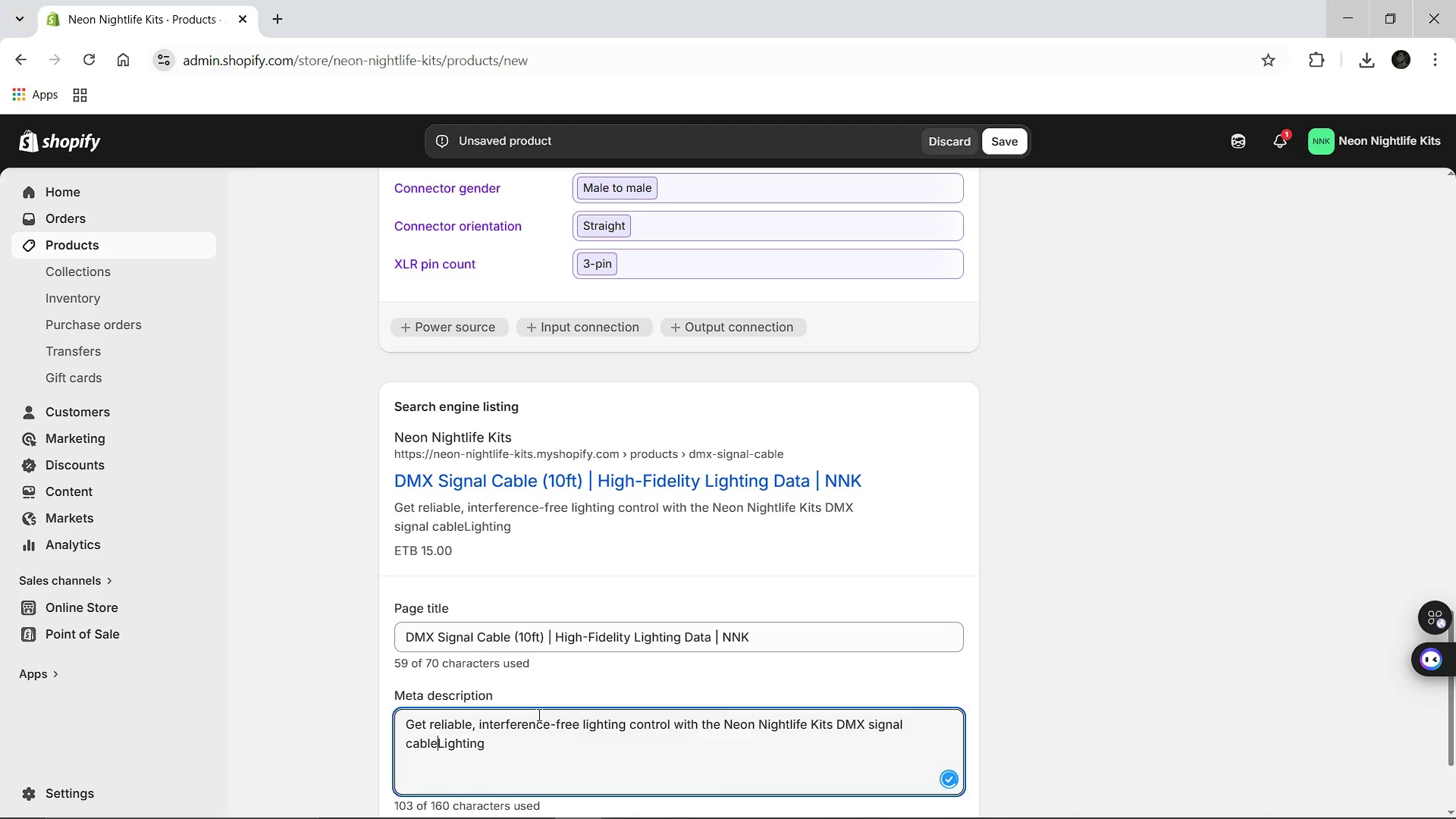 
key(Space)
 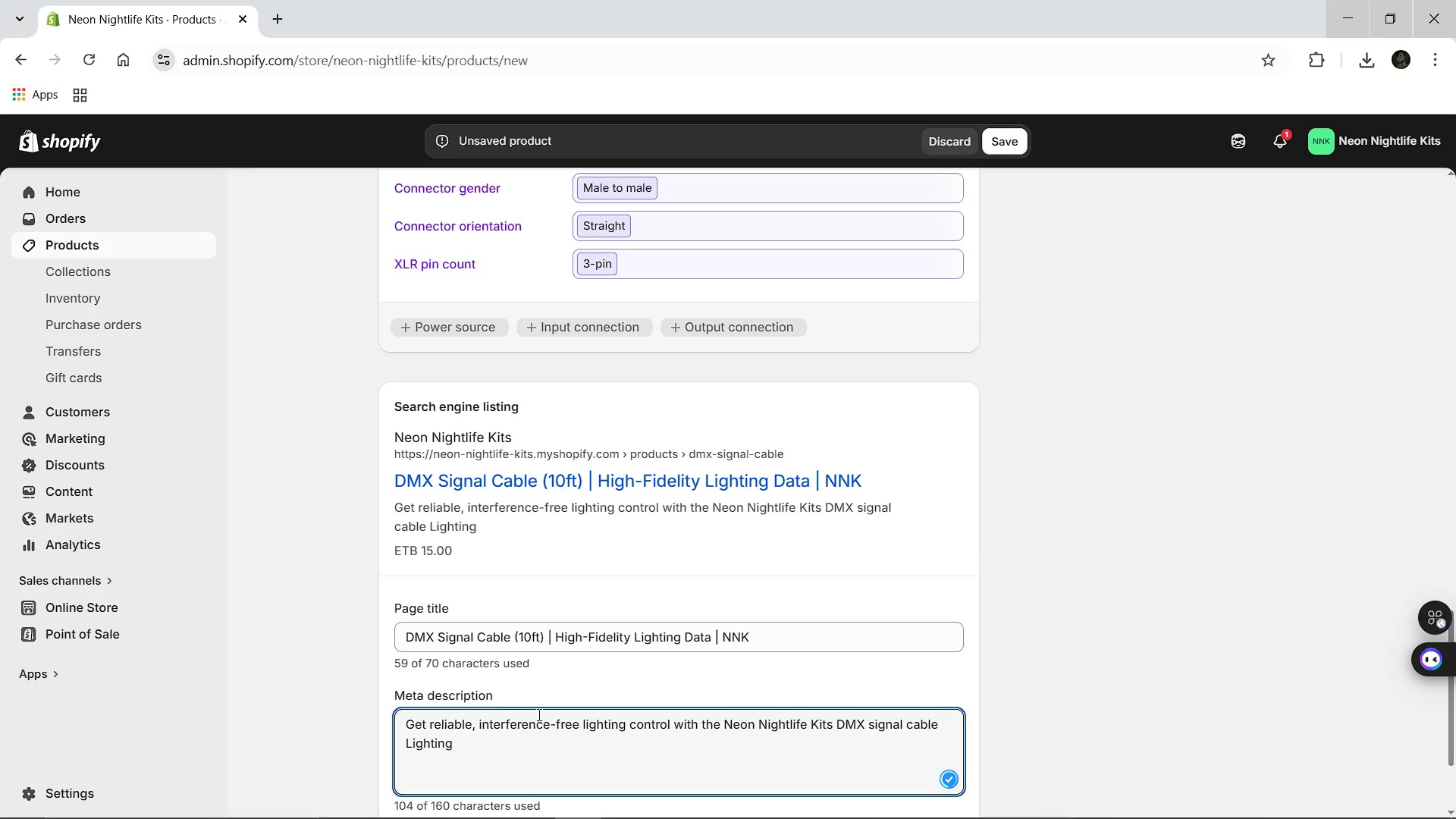 
key(Backspace)
type(. pr)
key(Backspace)
key(Backspace)
type(Porfessional 3 )
key(Backspace)
key(Backspace)
type(3-pin connectors for all stage lihg)
key(Backspace)
key(Backspace)
key(Backspace)
key(Backspace)
 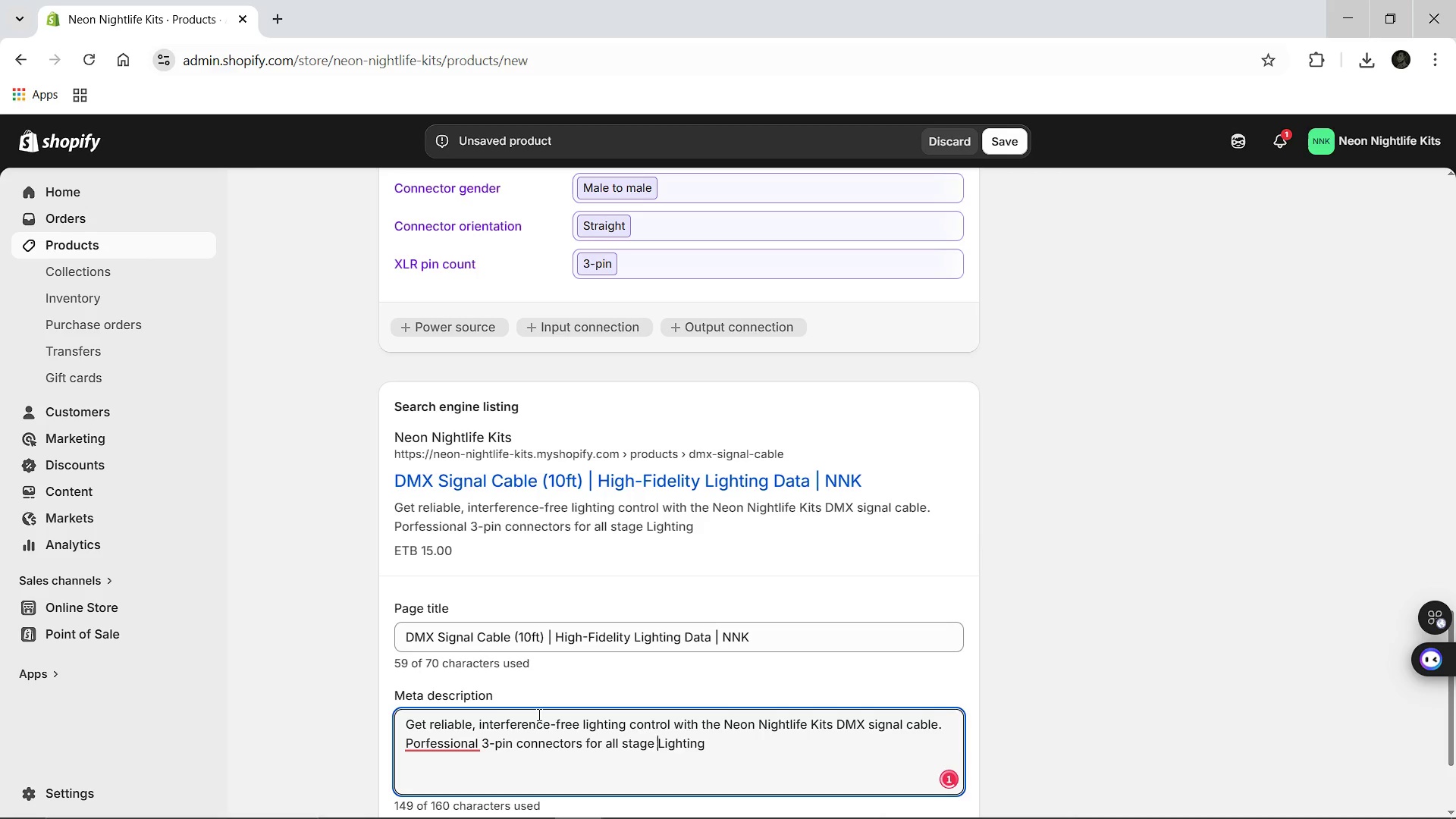 
key(ArrowRight)
 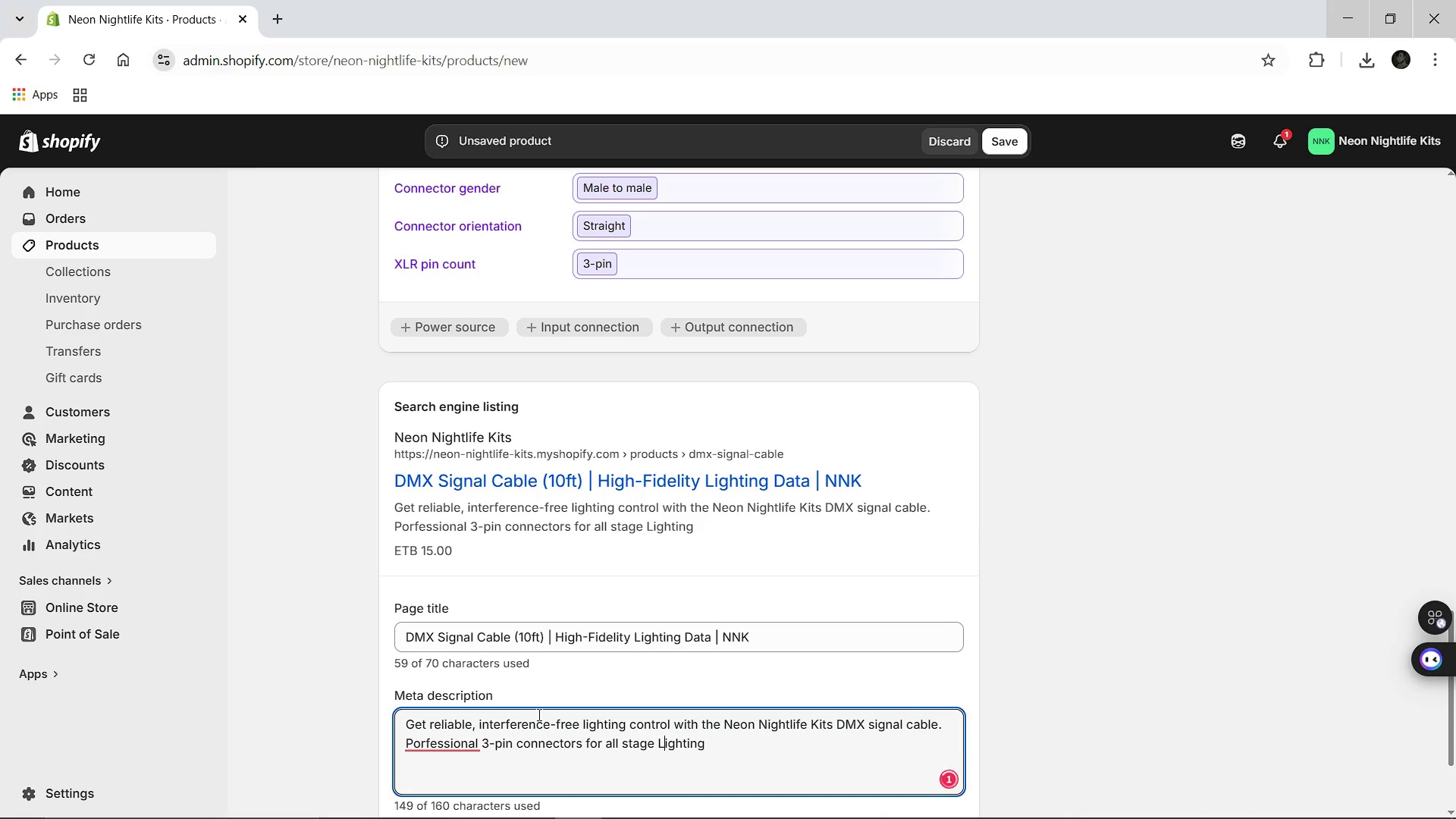 
key(Backspace)
type(lrings.)
 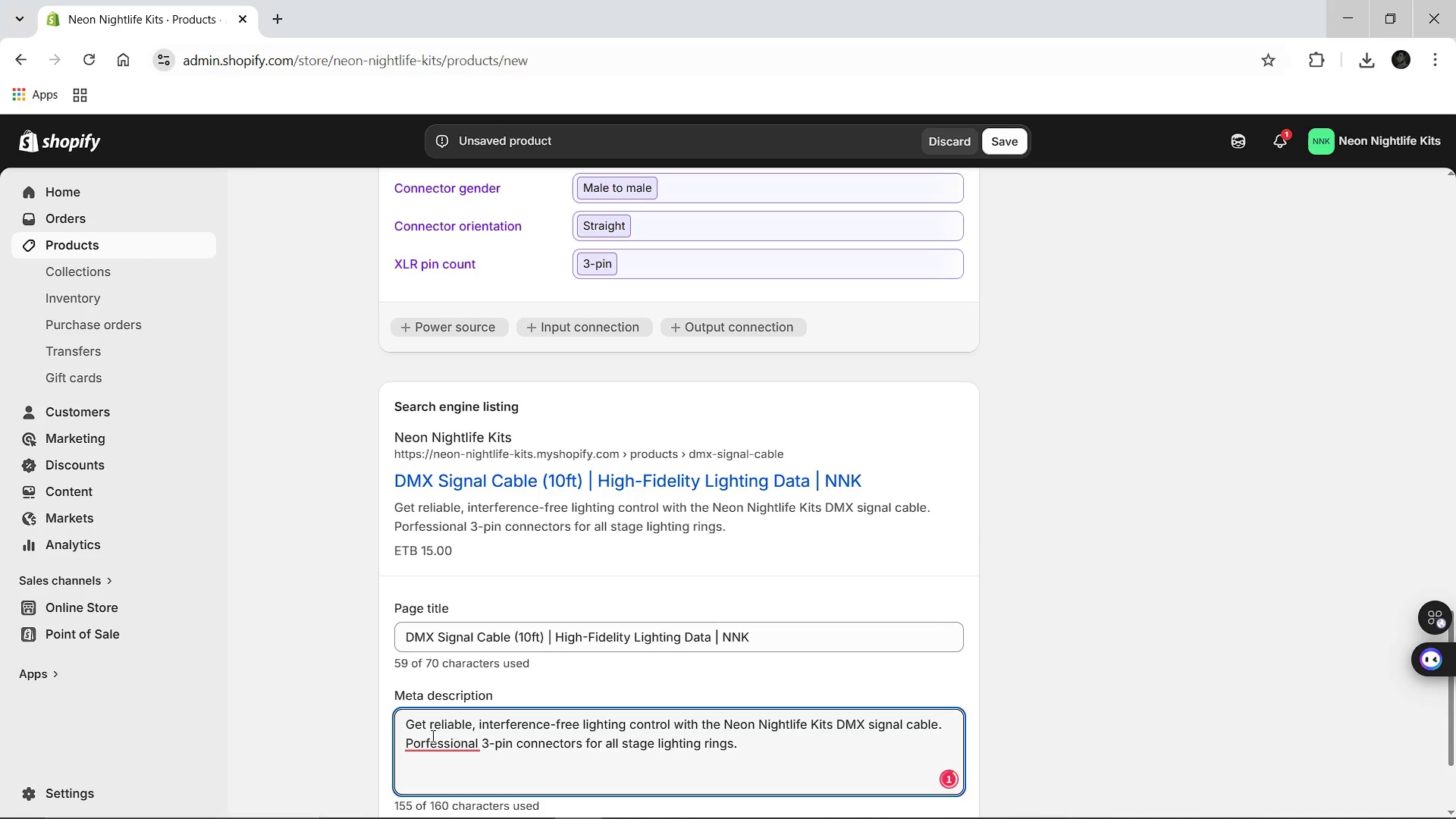 
hold_key(key=ArrowRight, duration=0.78)
 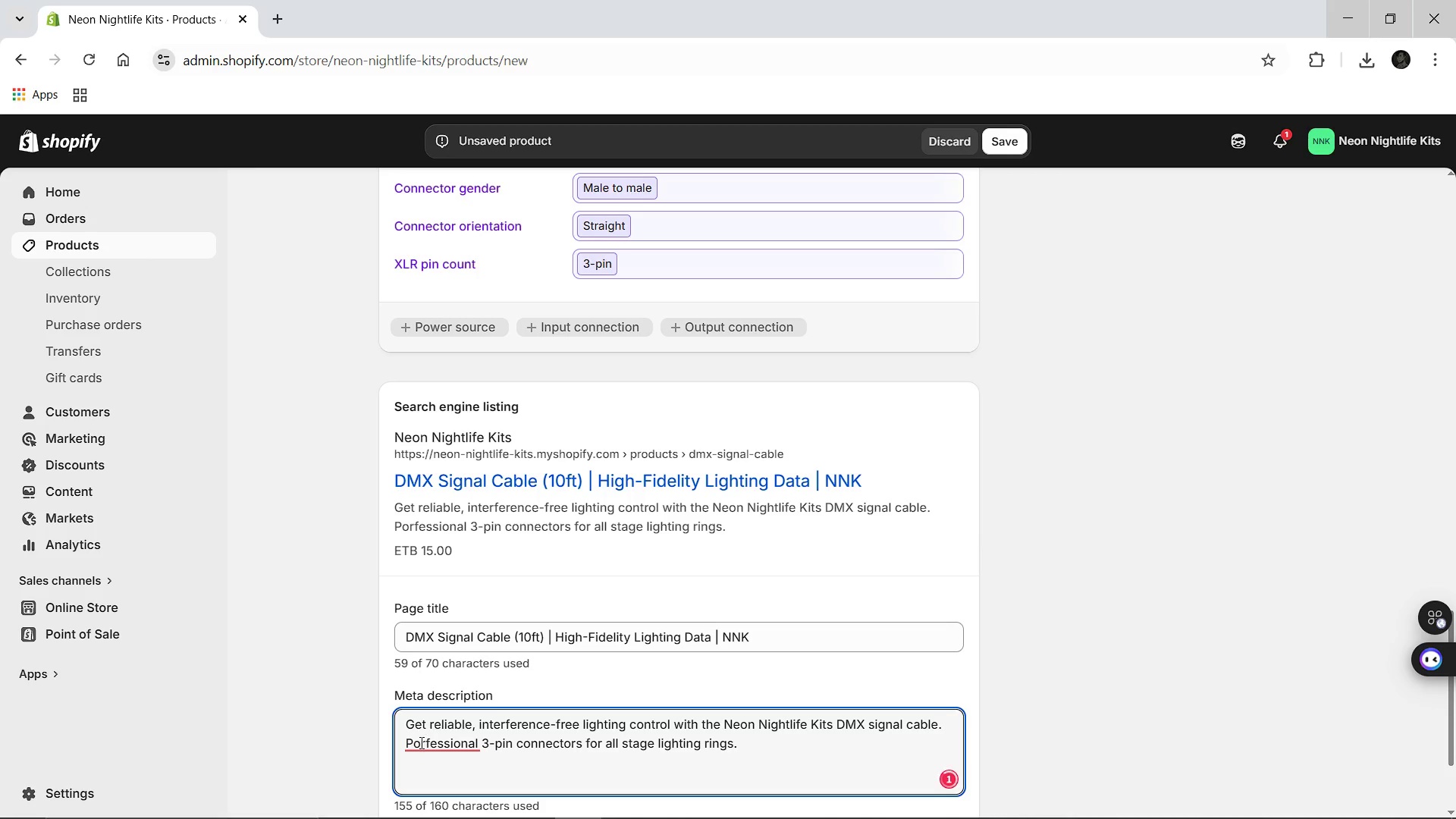 
left_click([444, 739])
 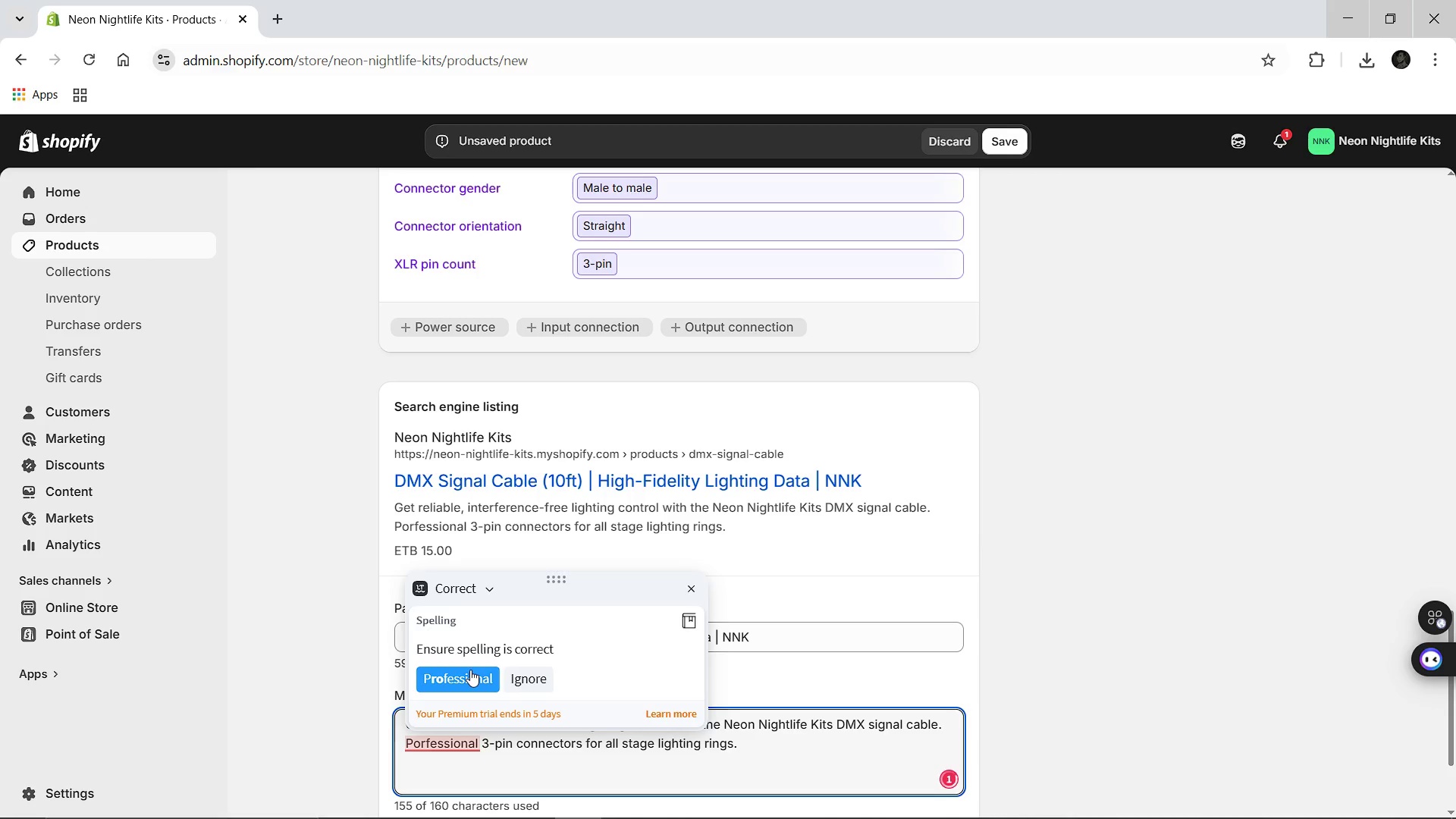 
left_click([470, 670])
 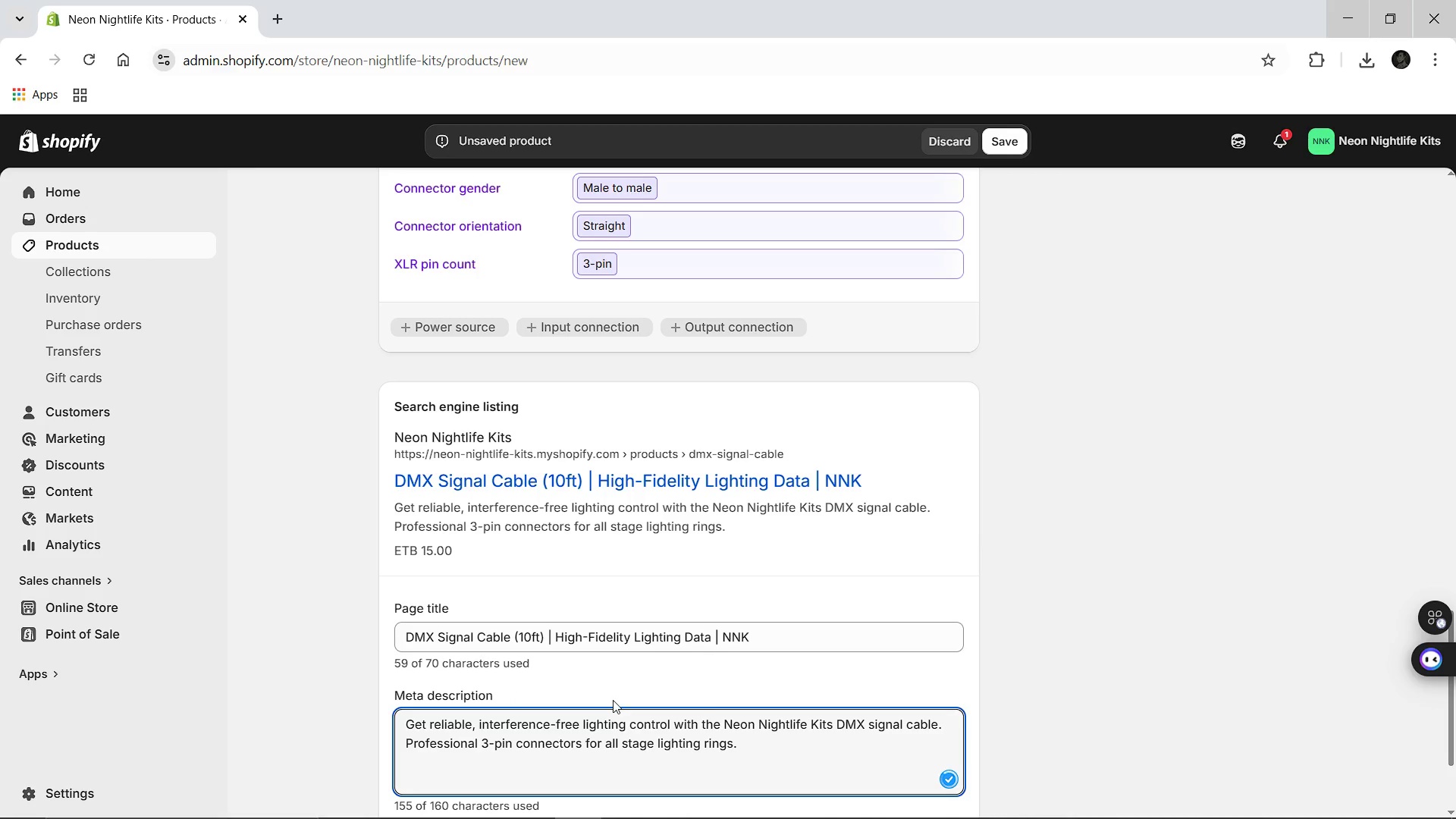 
mouse_move([678, 638])
 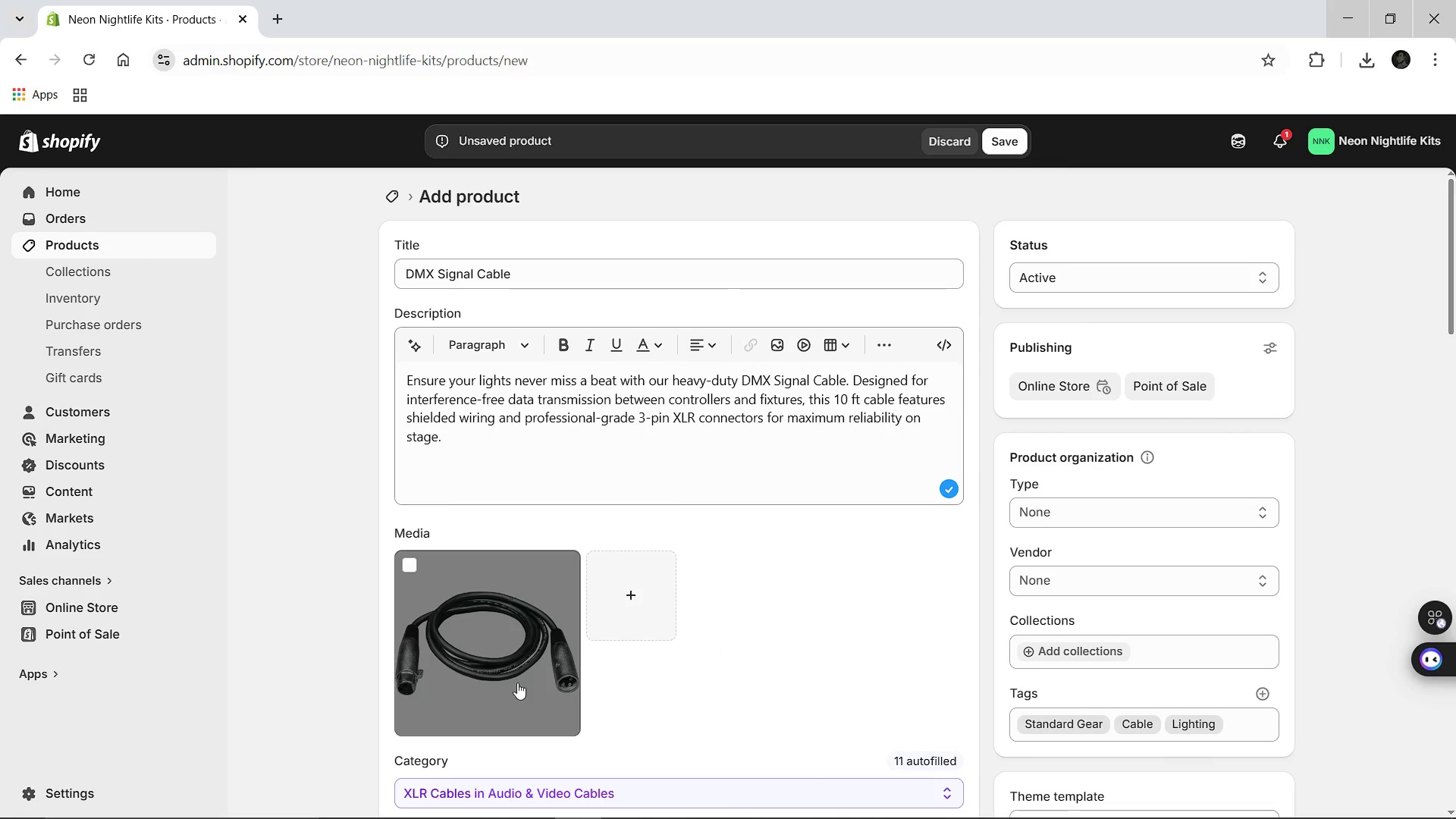 
left_click([517, 682])
 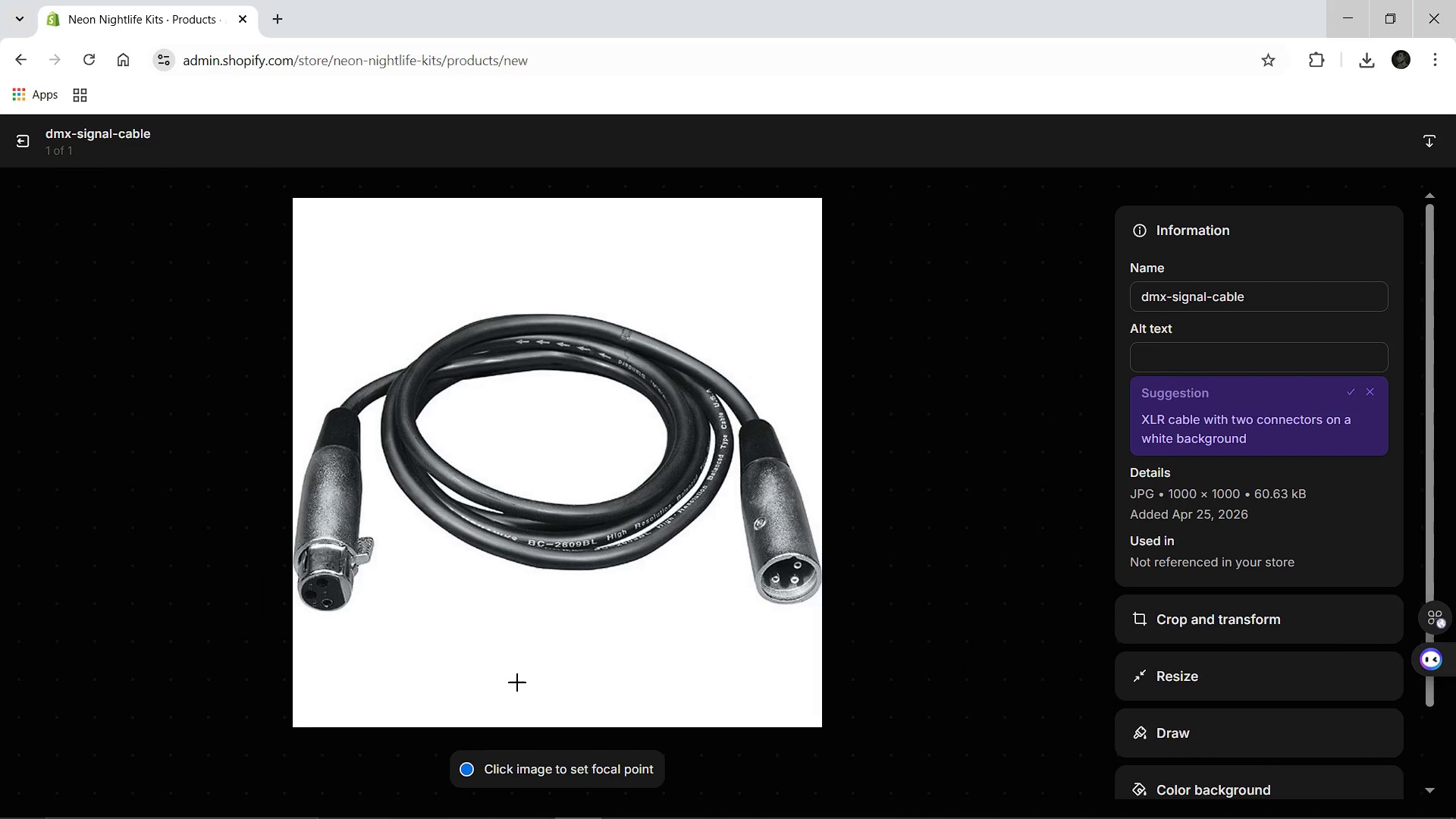 
wait(5.17)
 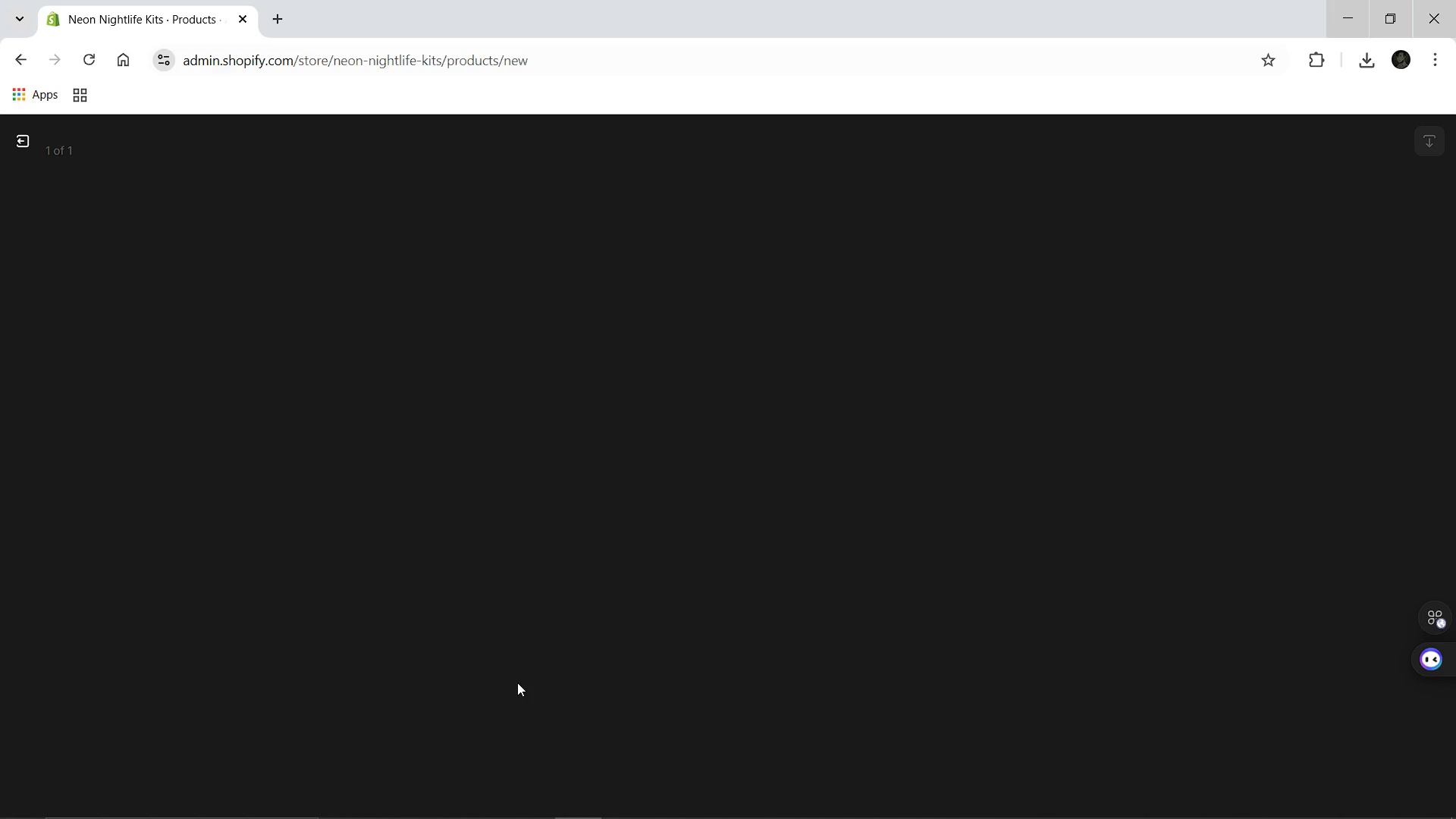 
left_click([1206, 355])
 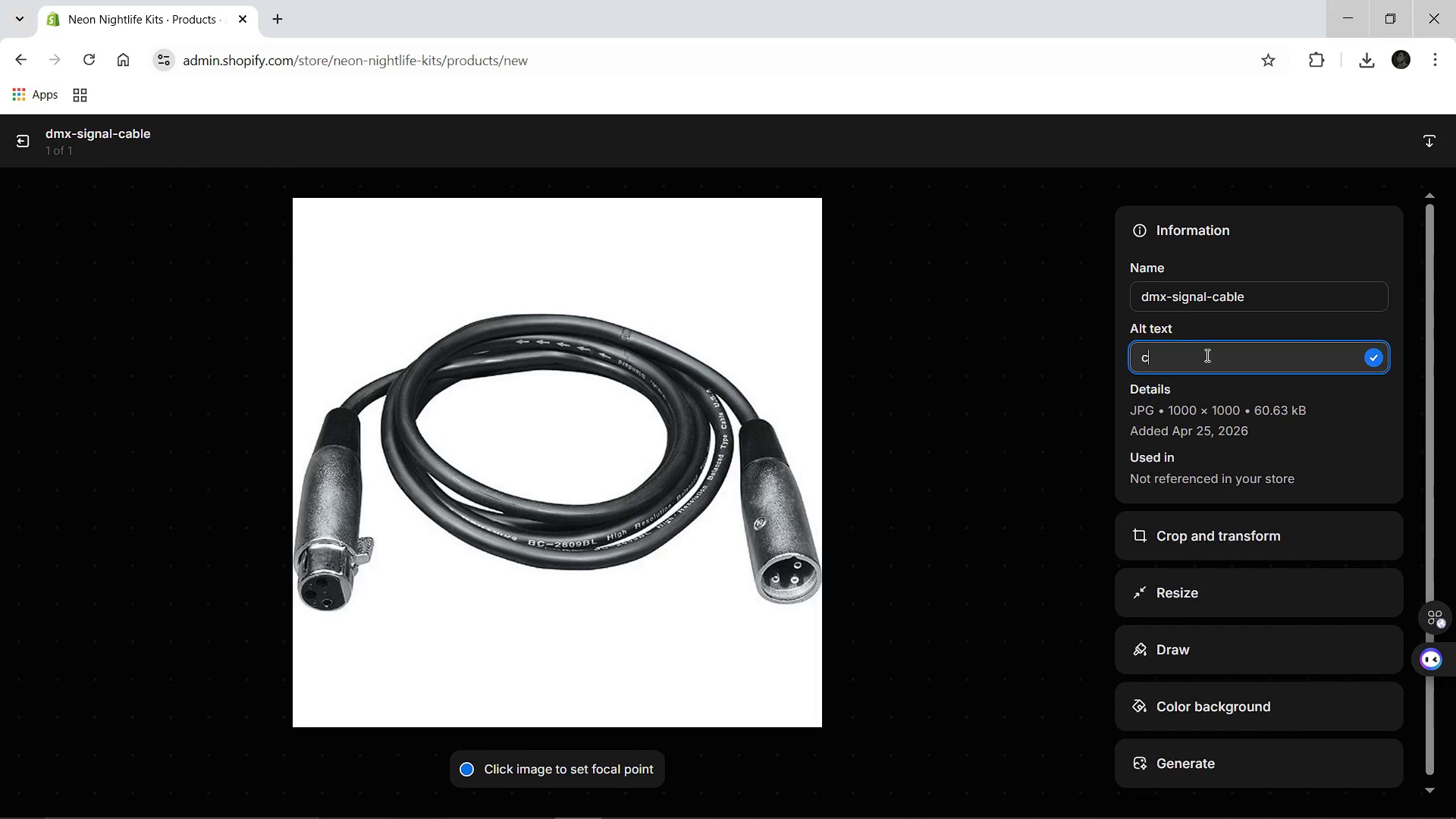 
type(coiled Colied black 3-pin DMX signal cable with silver-tipped professional connectors.)
 